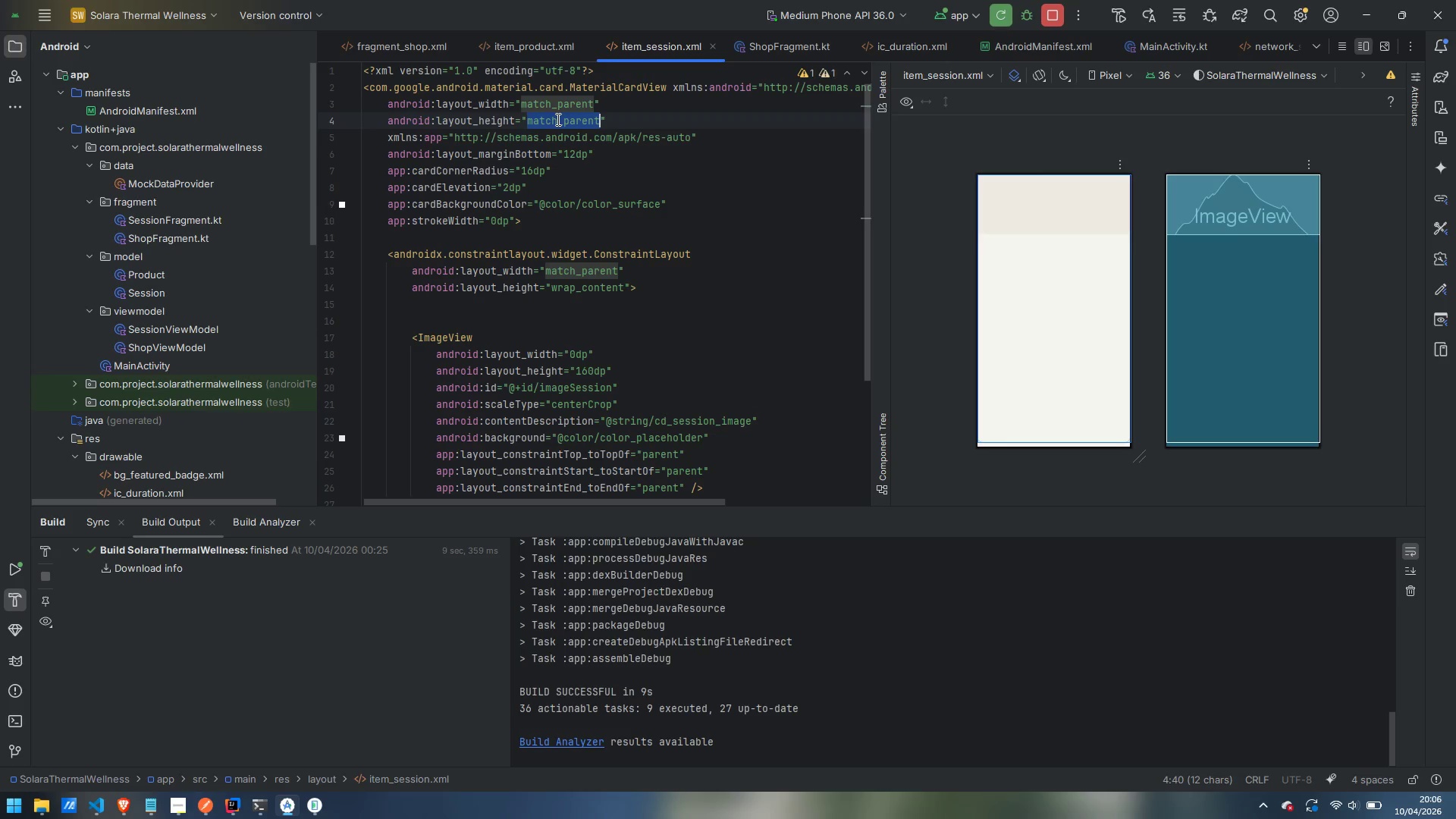 
type(wra)
 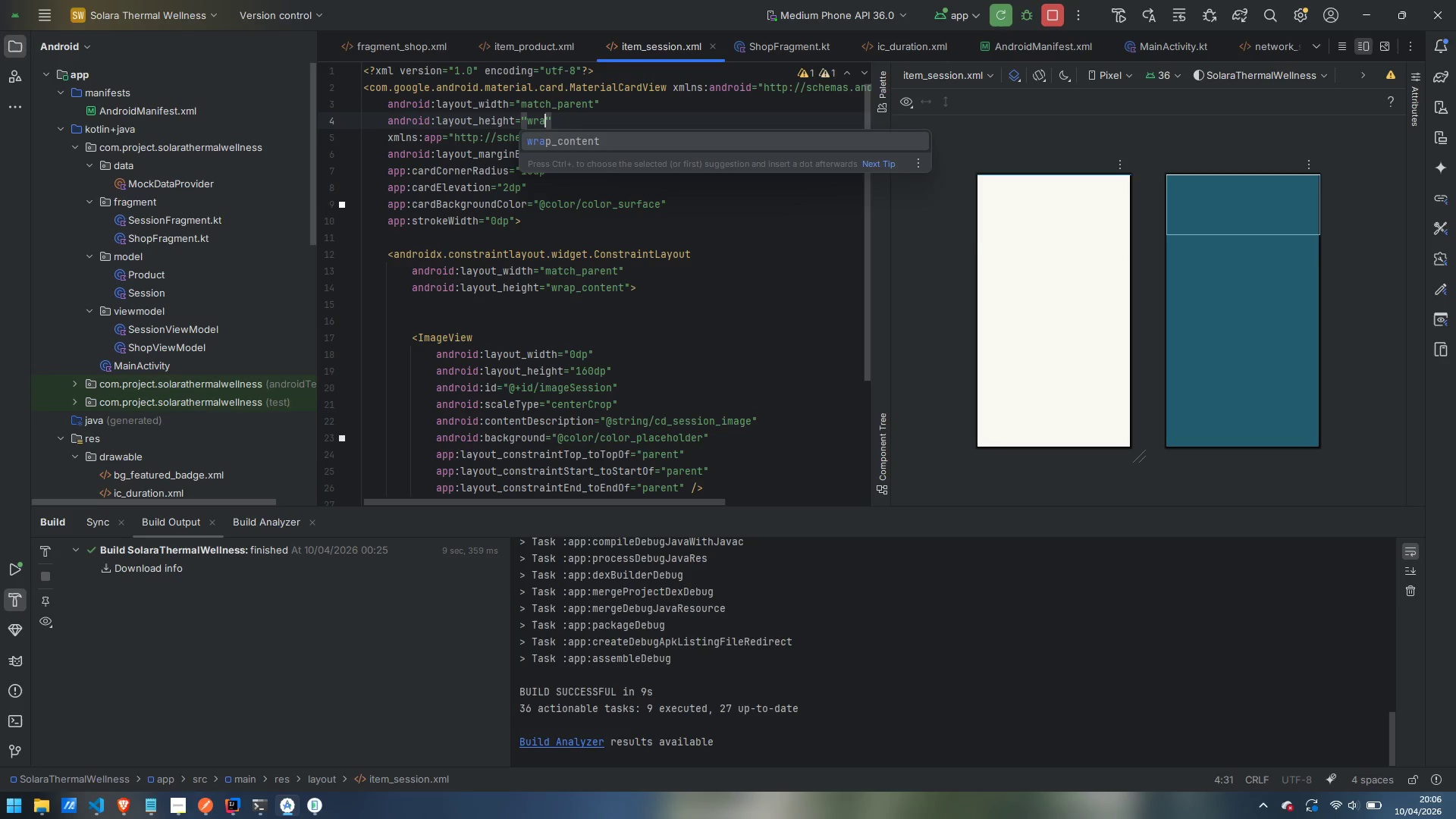 
key(Enter)
 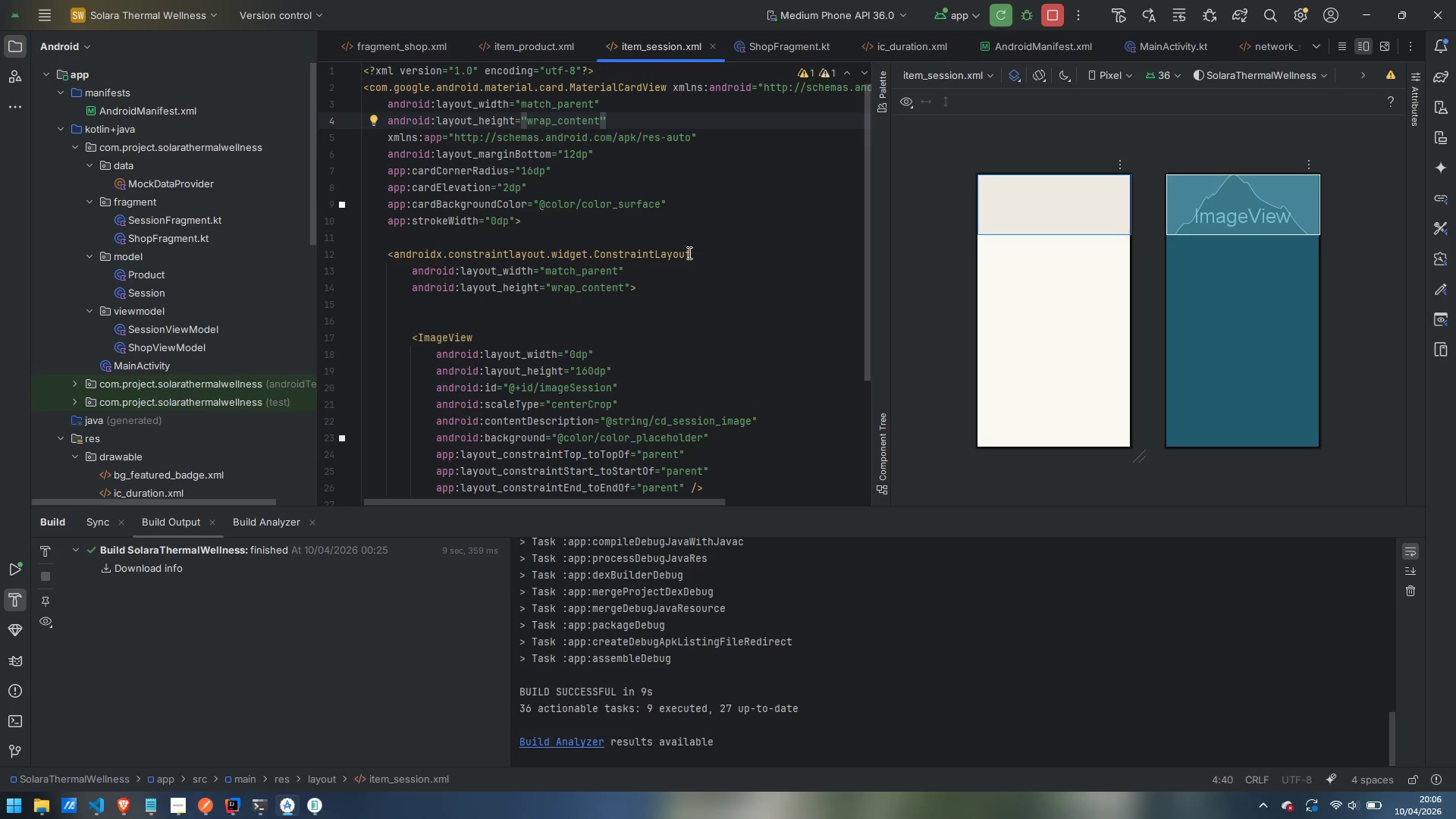 
scroll: coordinate [687, 323], scroll_direction: down, amount: 2.0
 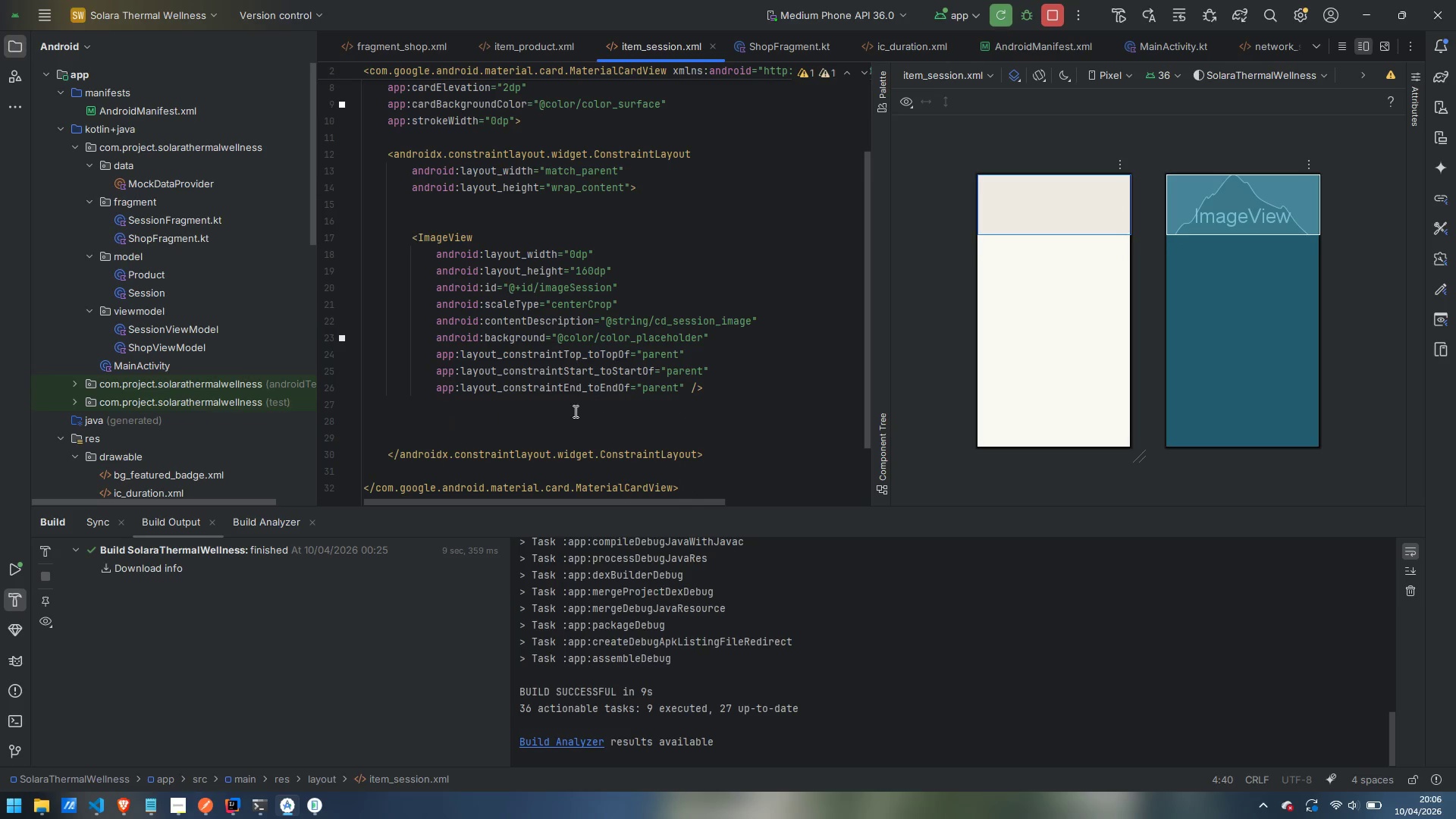 
left_click([563, 419])
 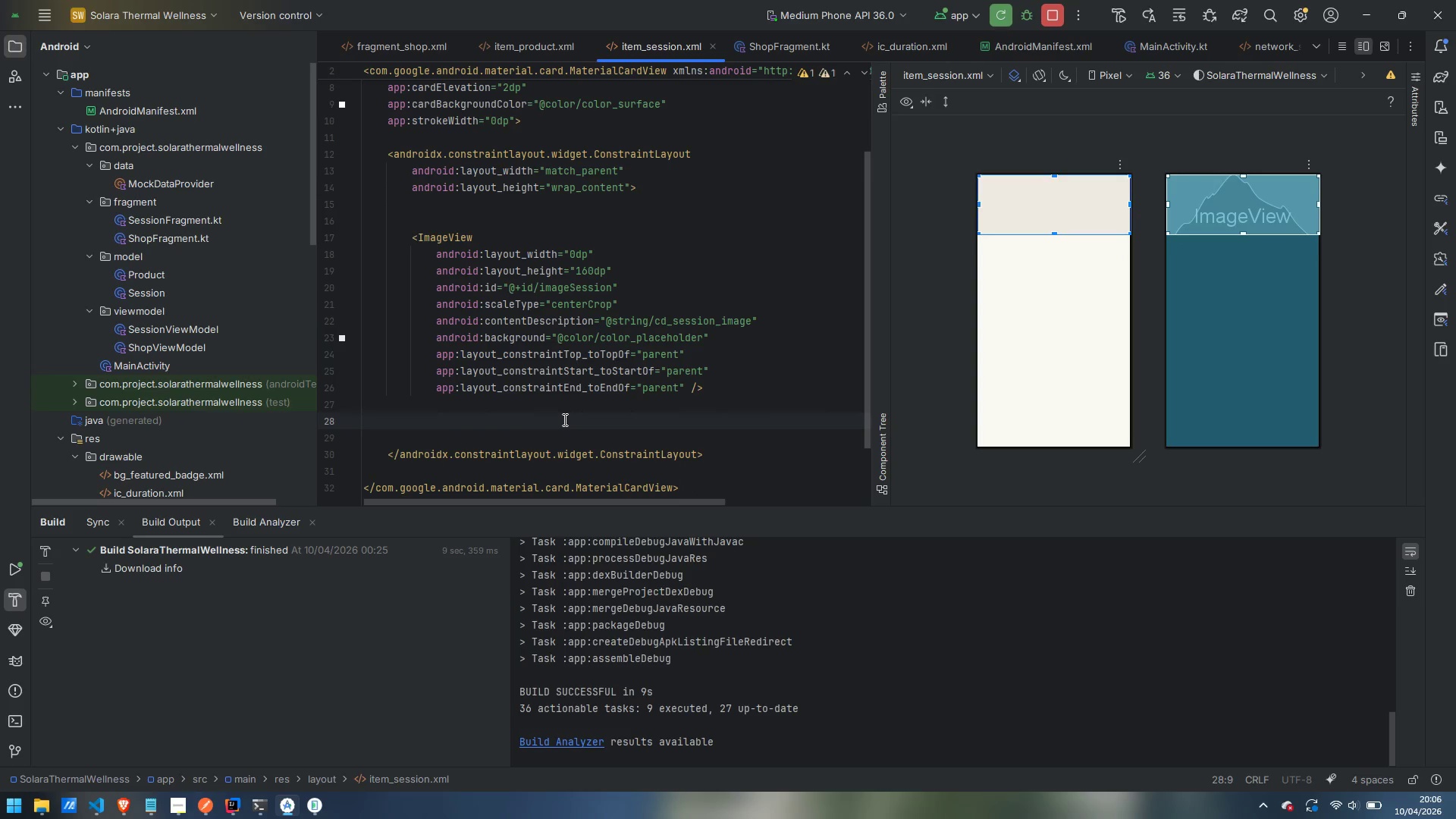 
type(<Chip)
 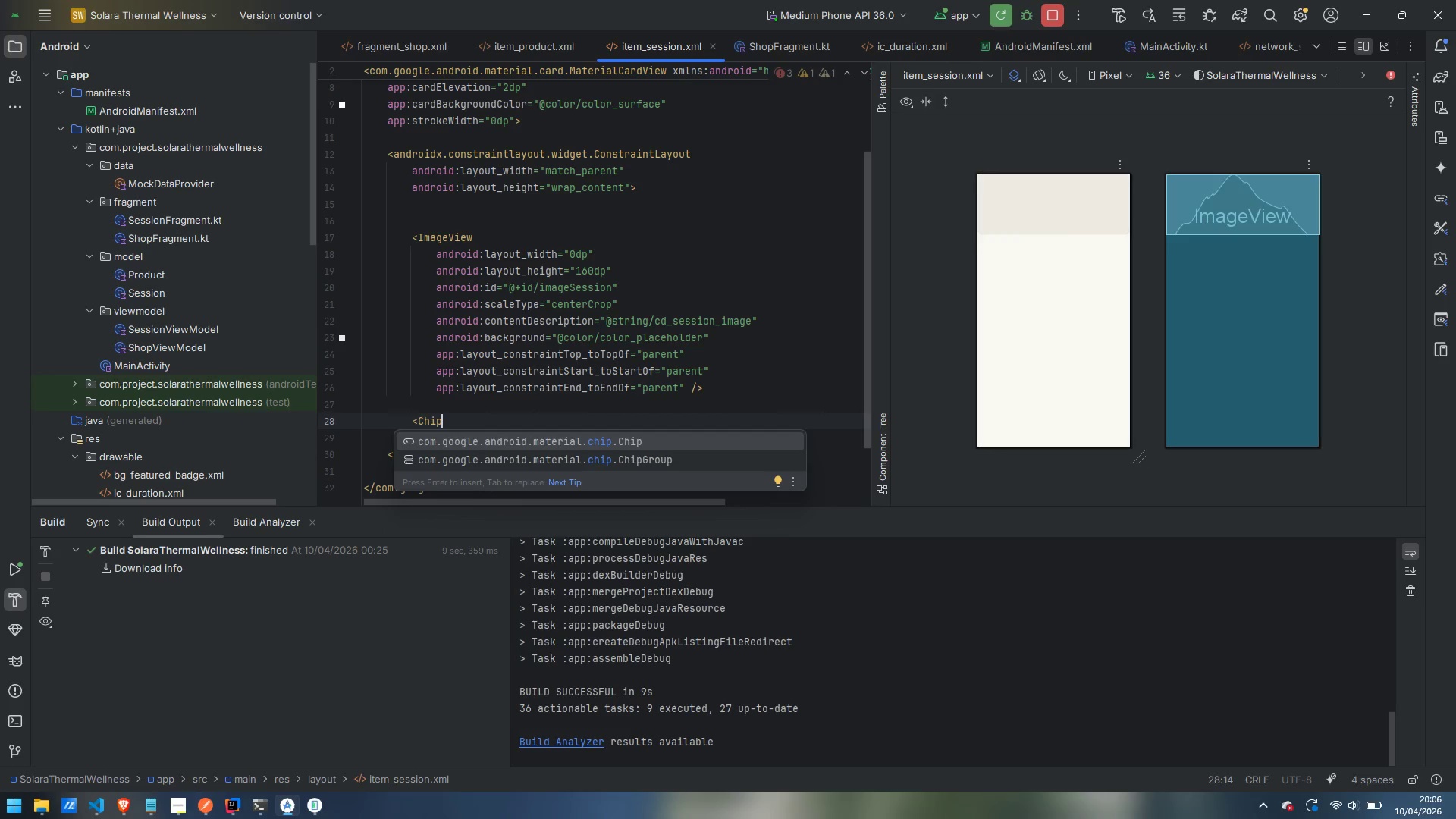 
key(Enter)
 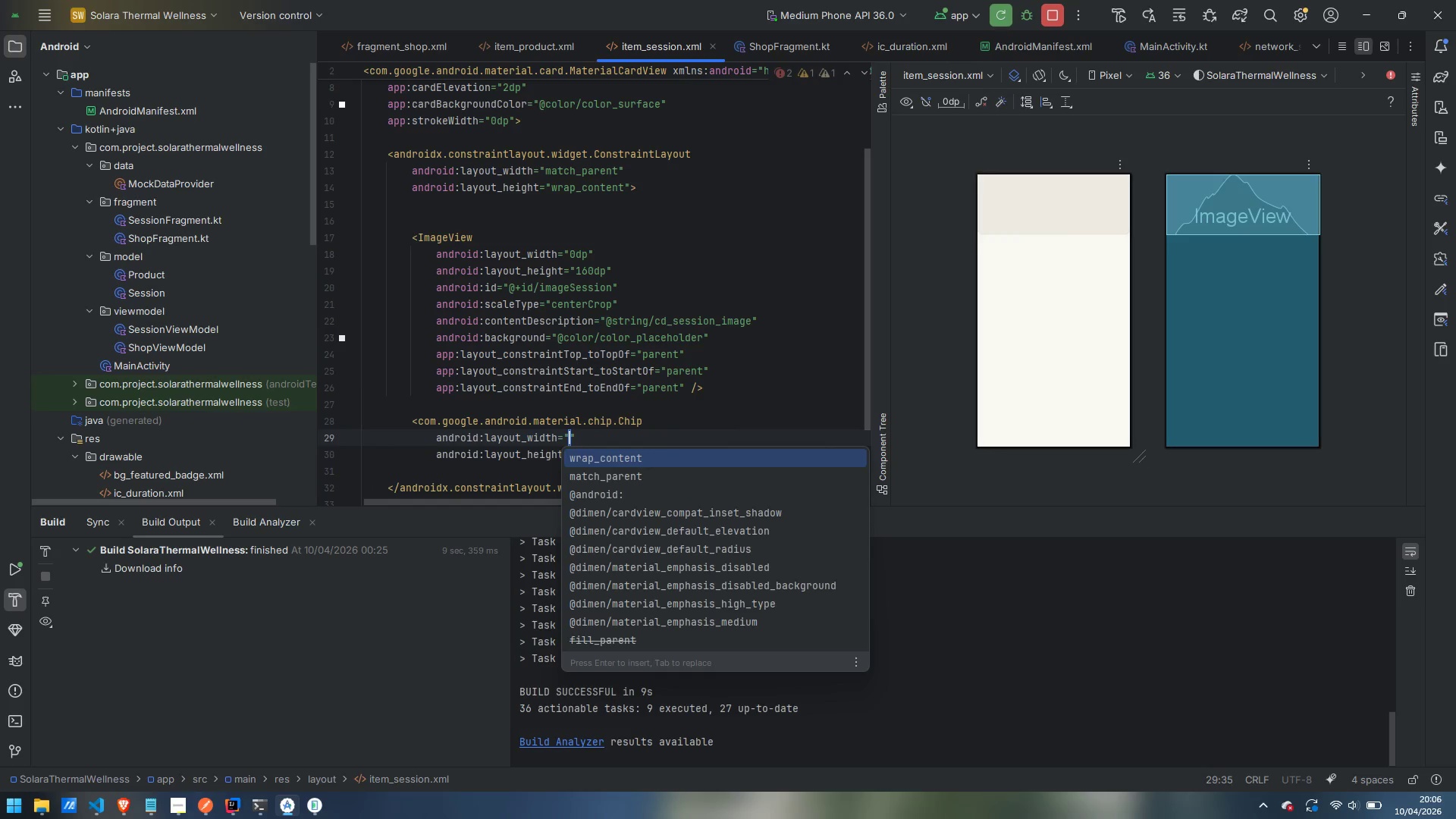 
key(Enter)
 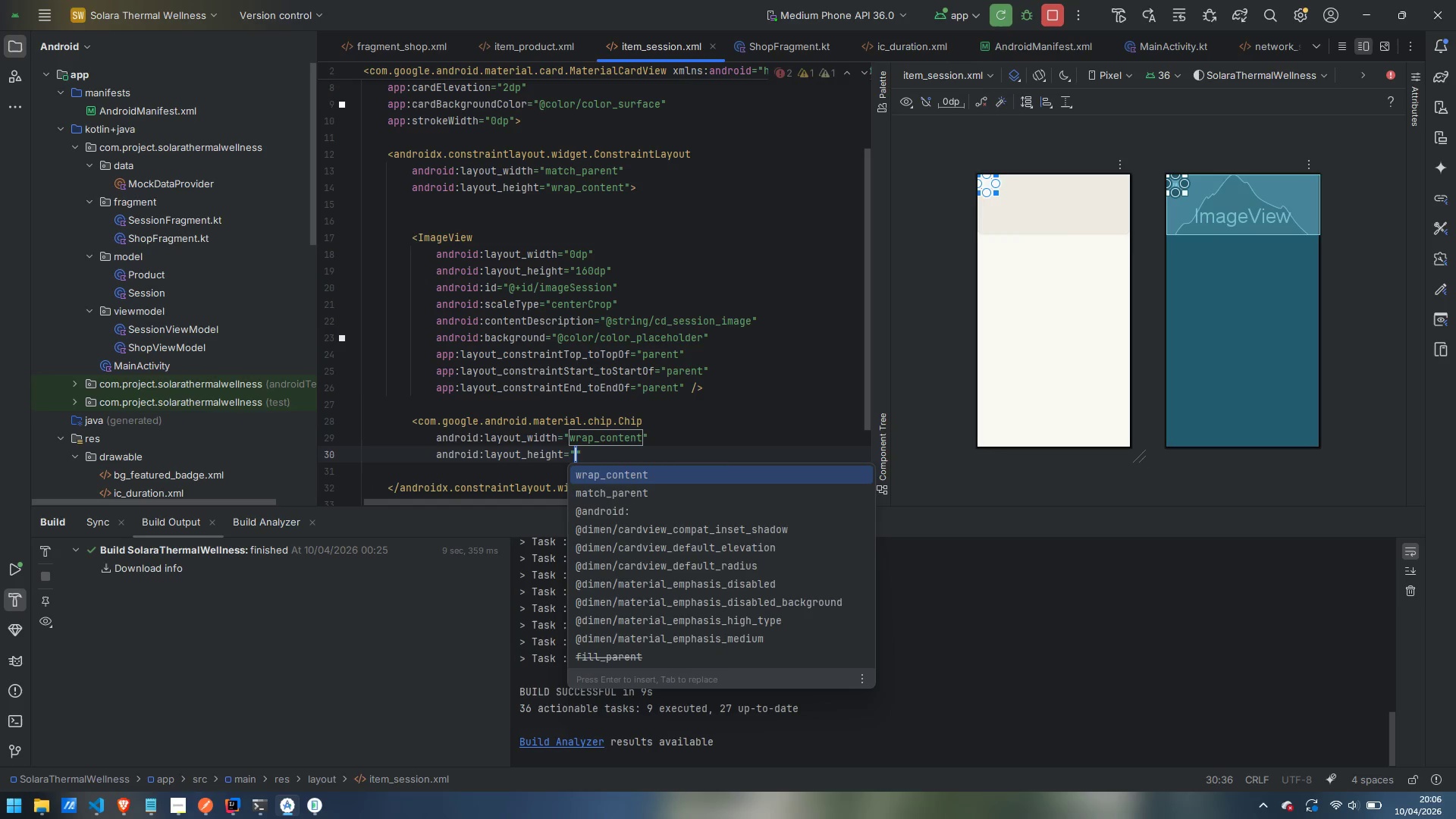 
key(Enter)
 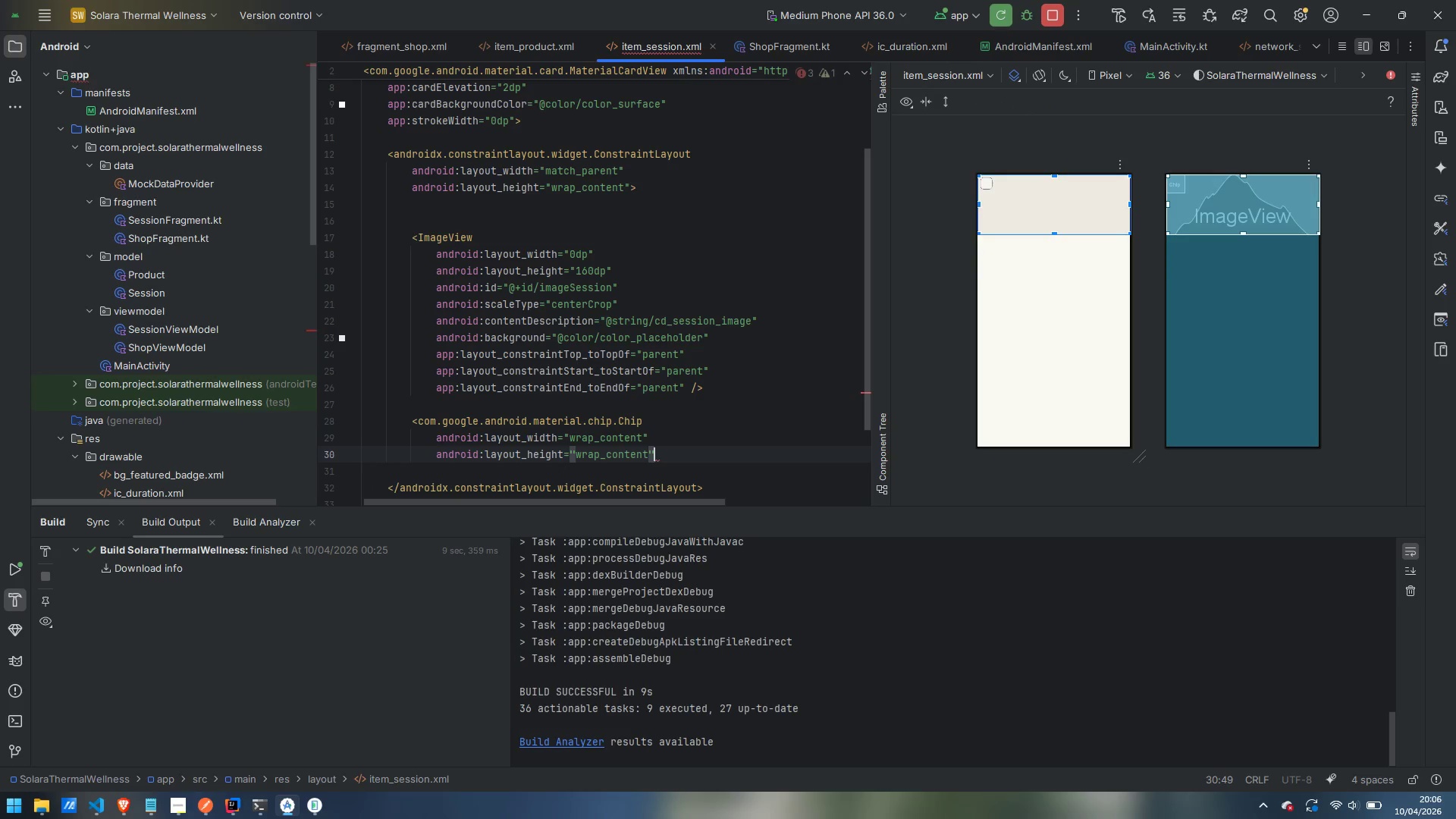 
key(Enter)
 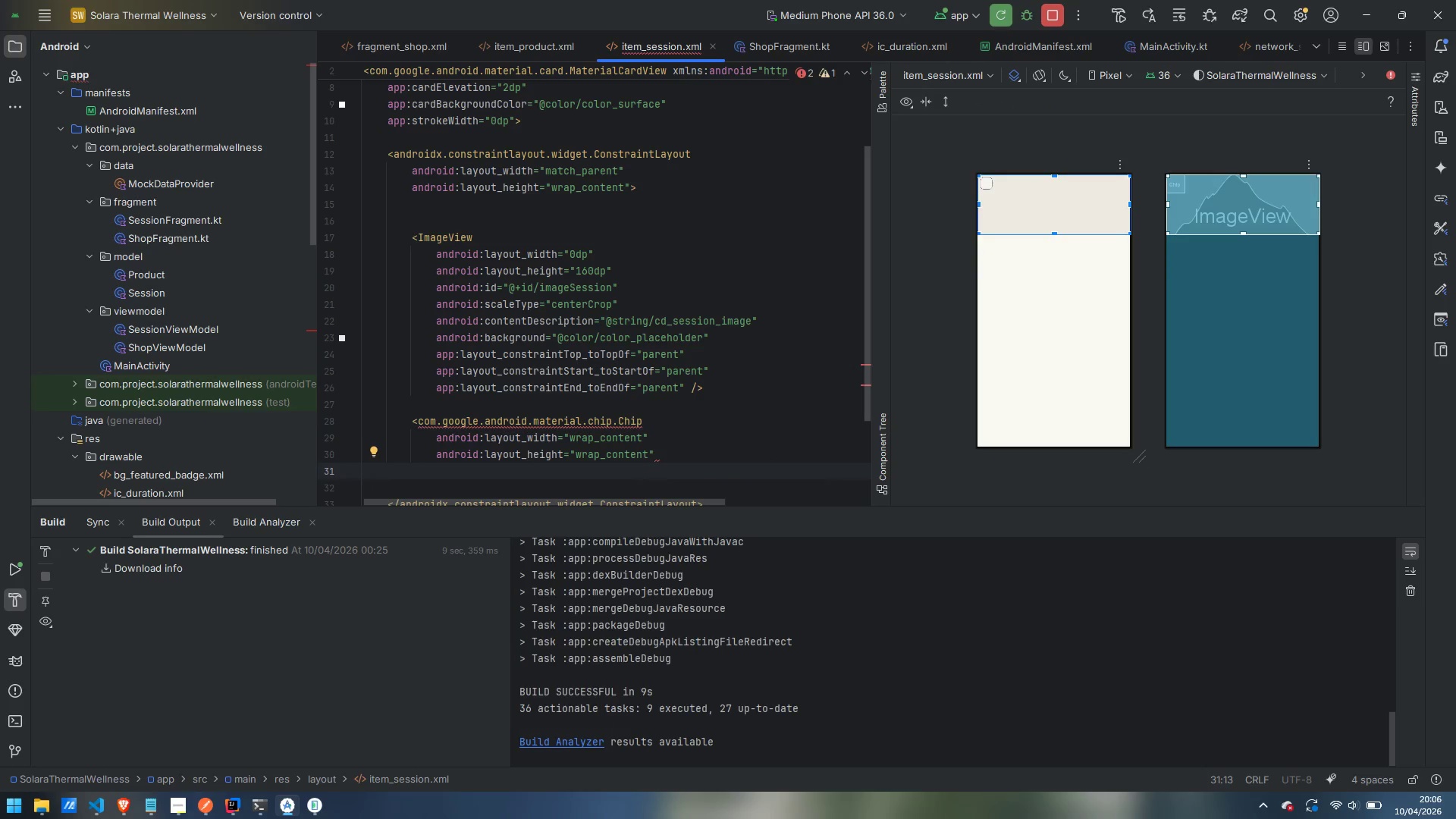 
type(marg)
 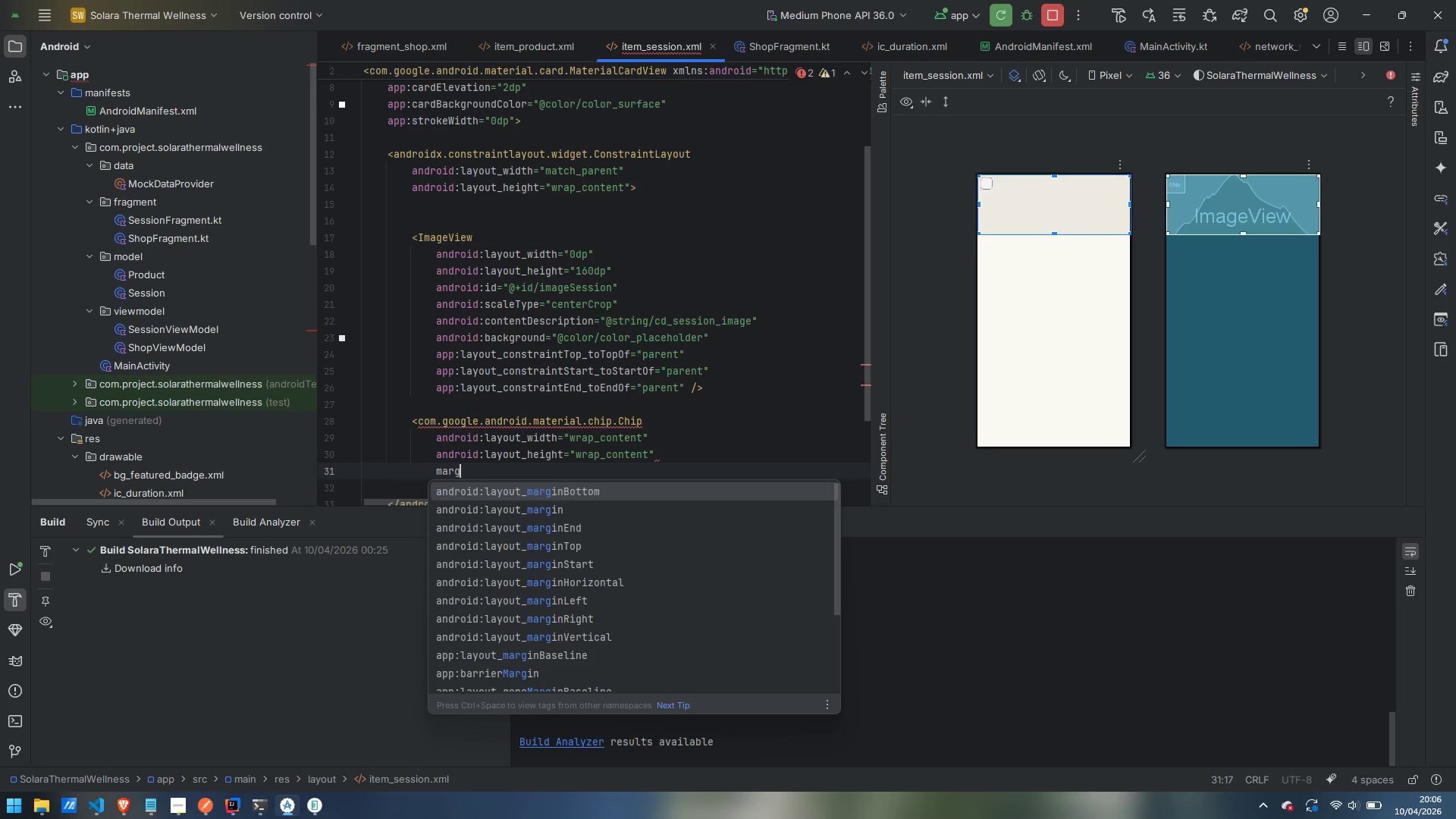 
key(ArrowDown)
 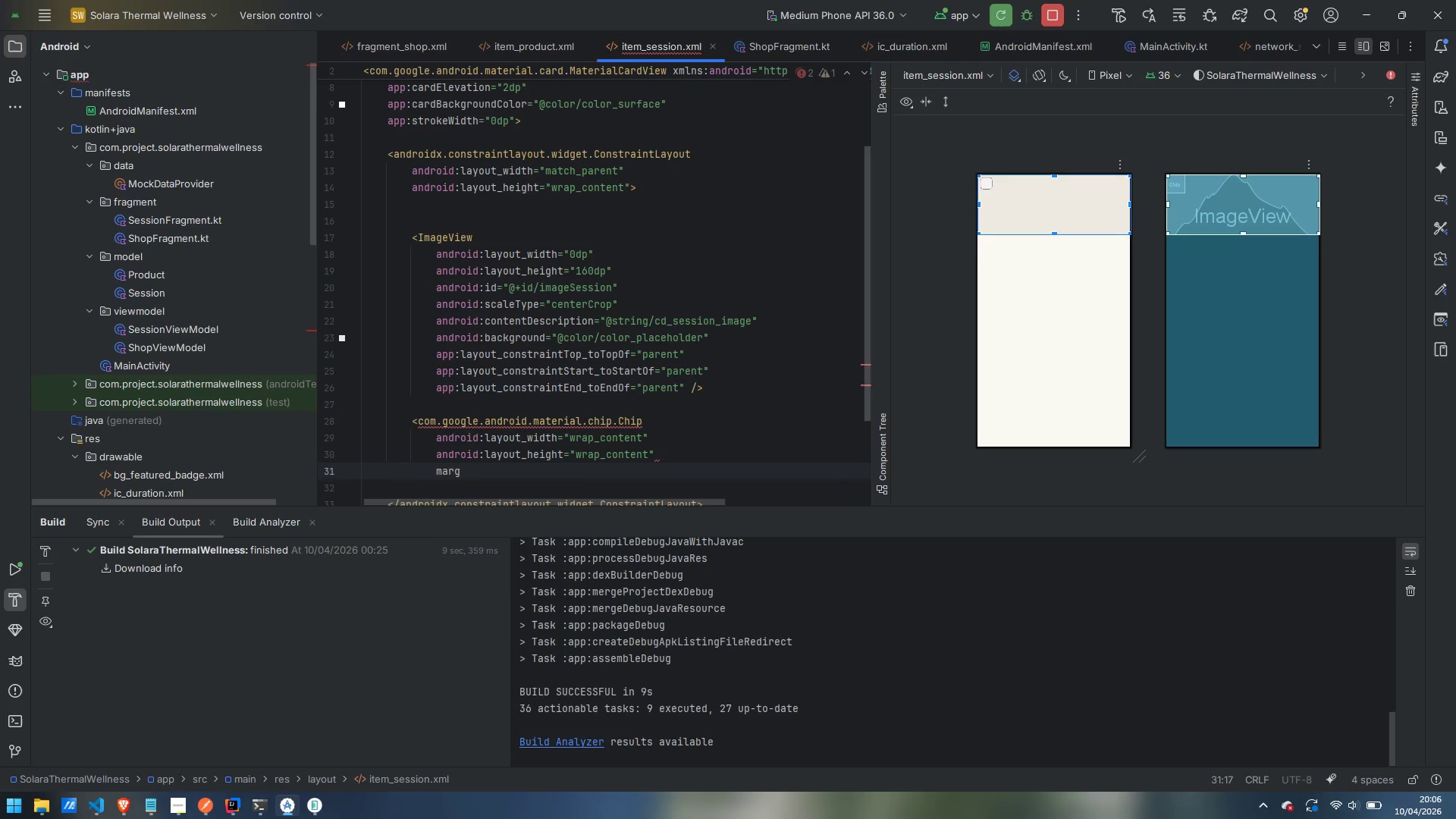 
key(Enter)
 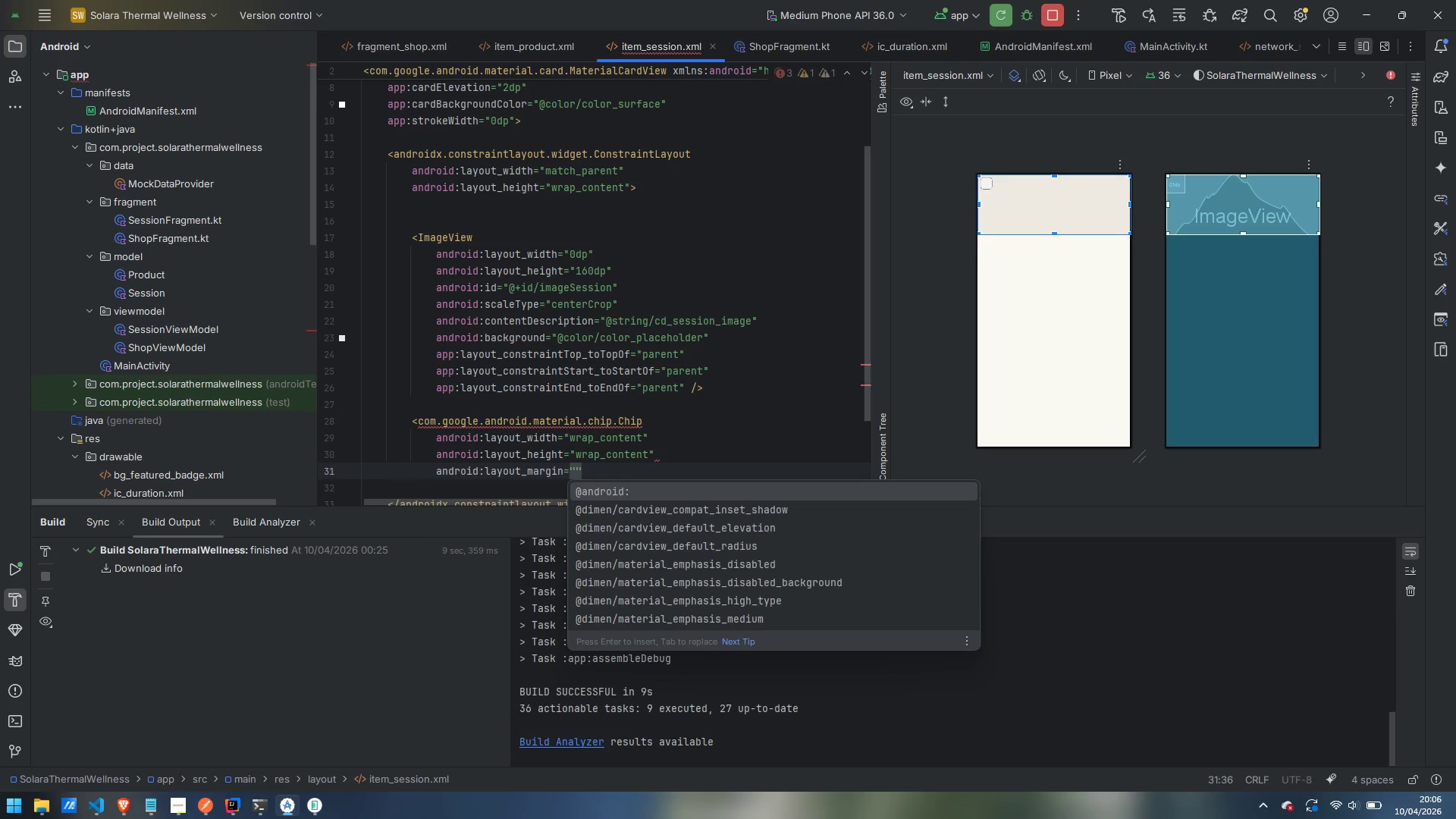 
type(10dp)
 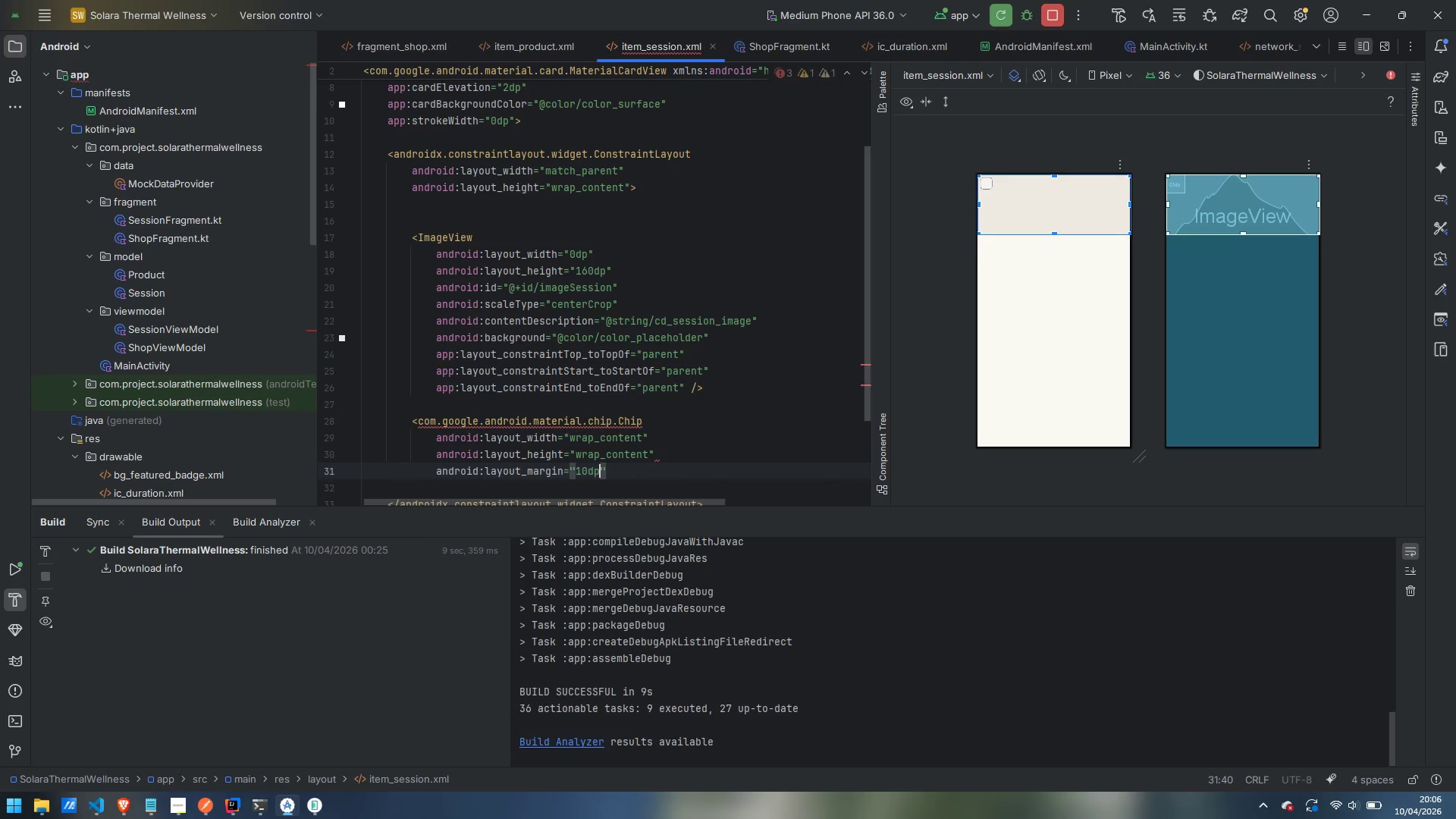 
key(ArrowRight)
 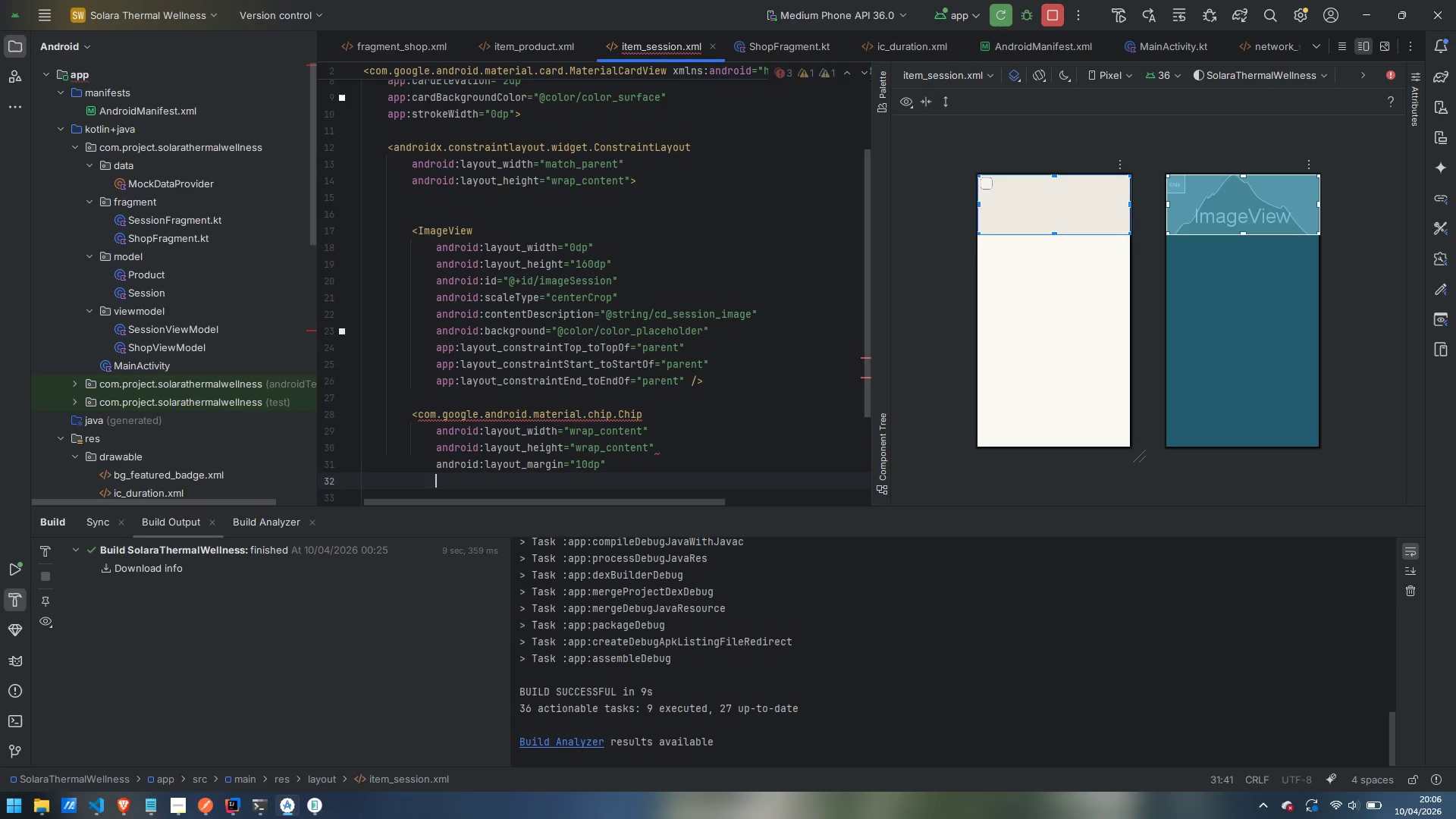 
key(Enter)
 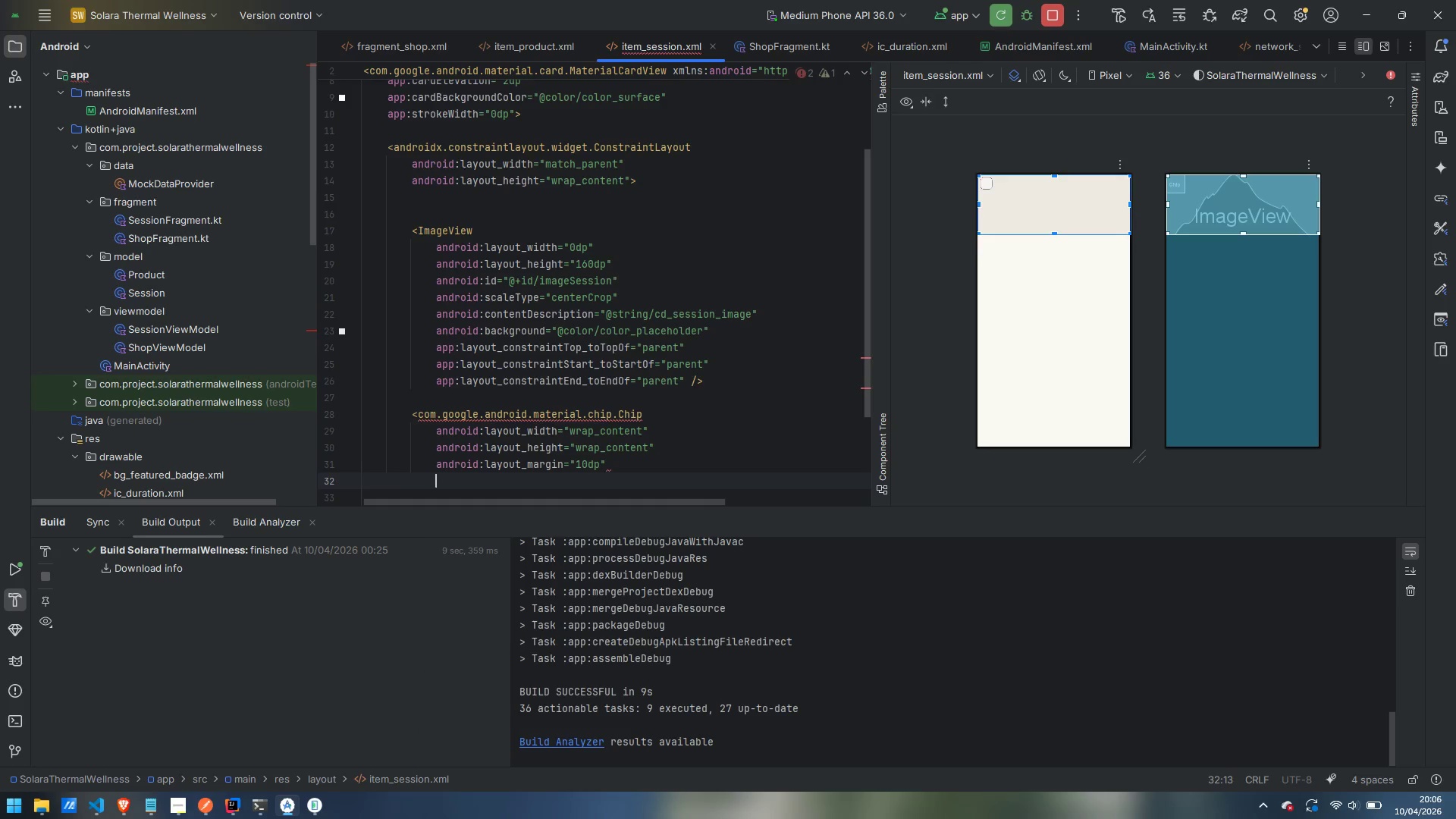 
type(textSiz)
 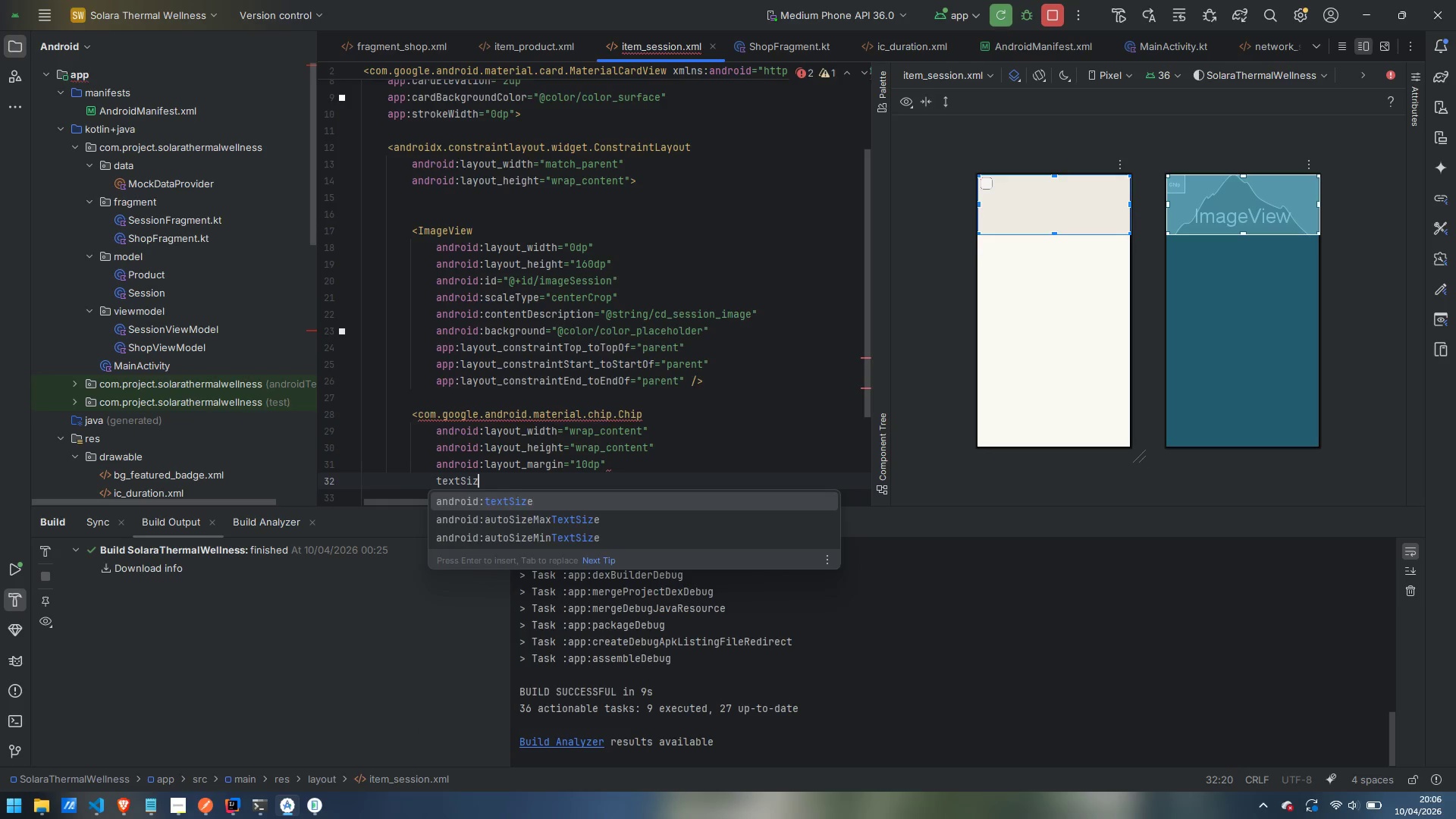 
key(Enter)
 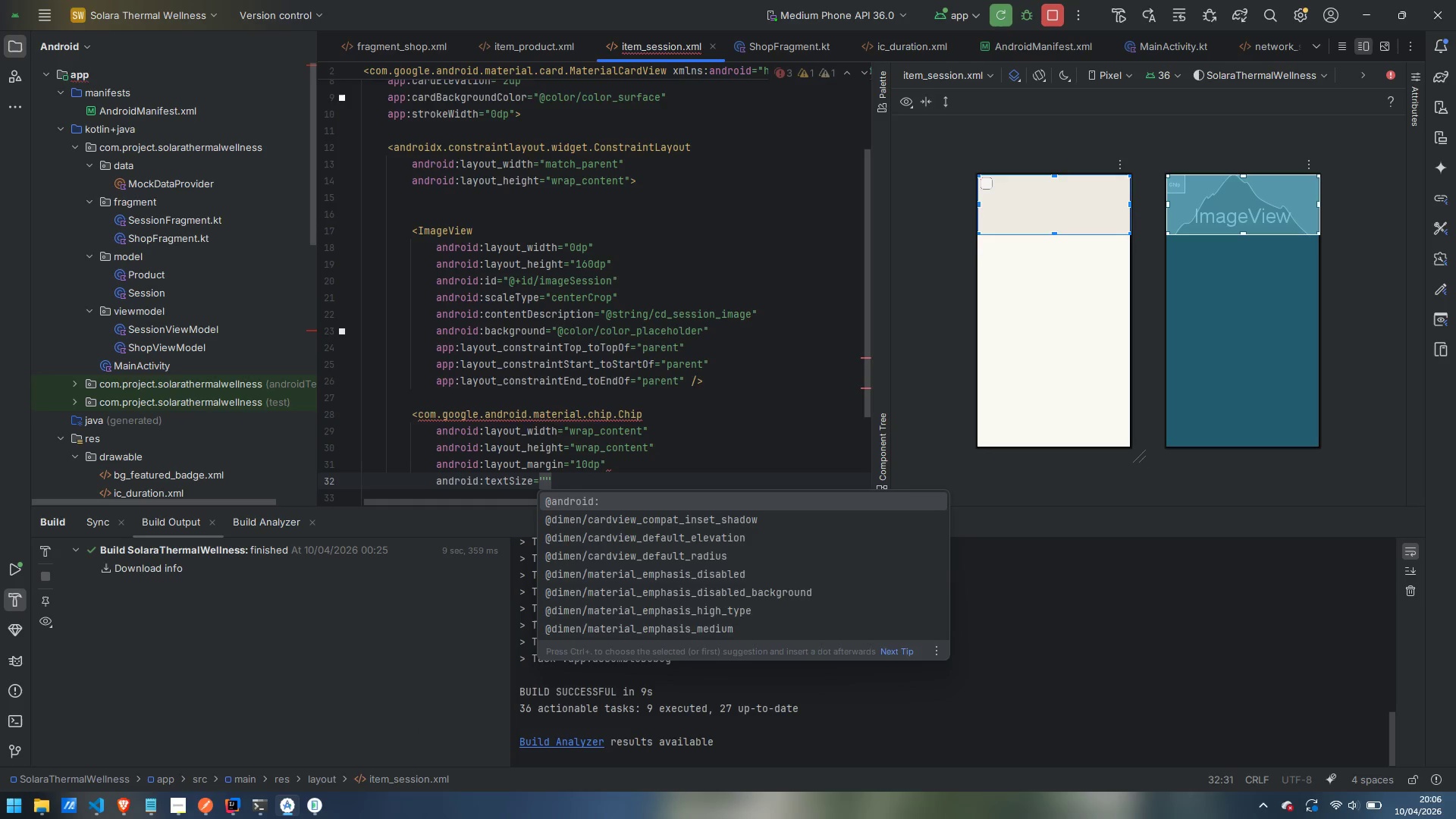 
type(11sp)
 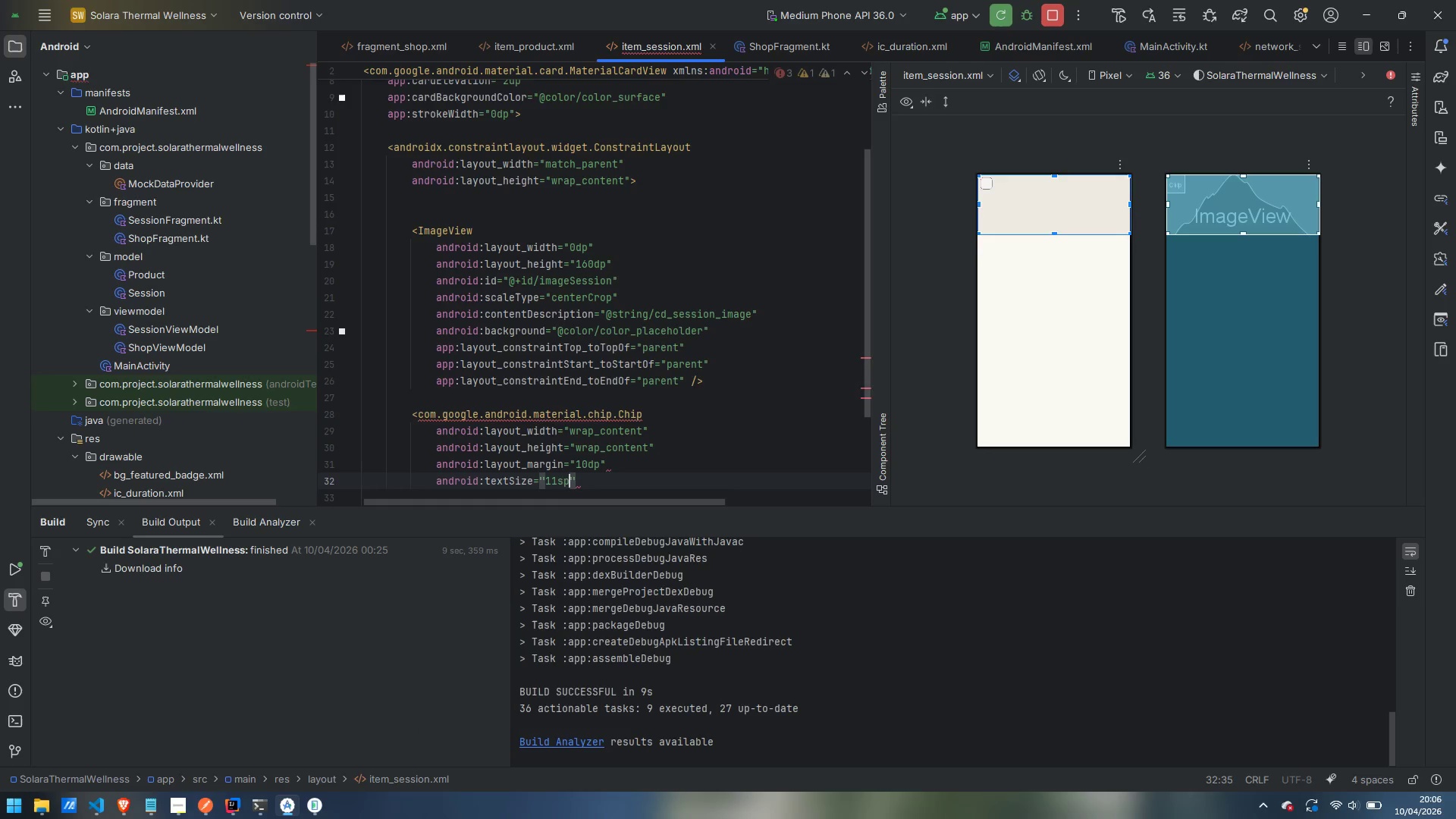 
key(ArrowRight)
 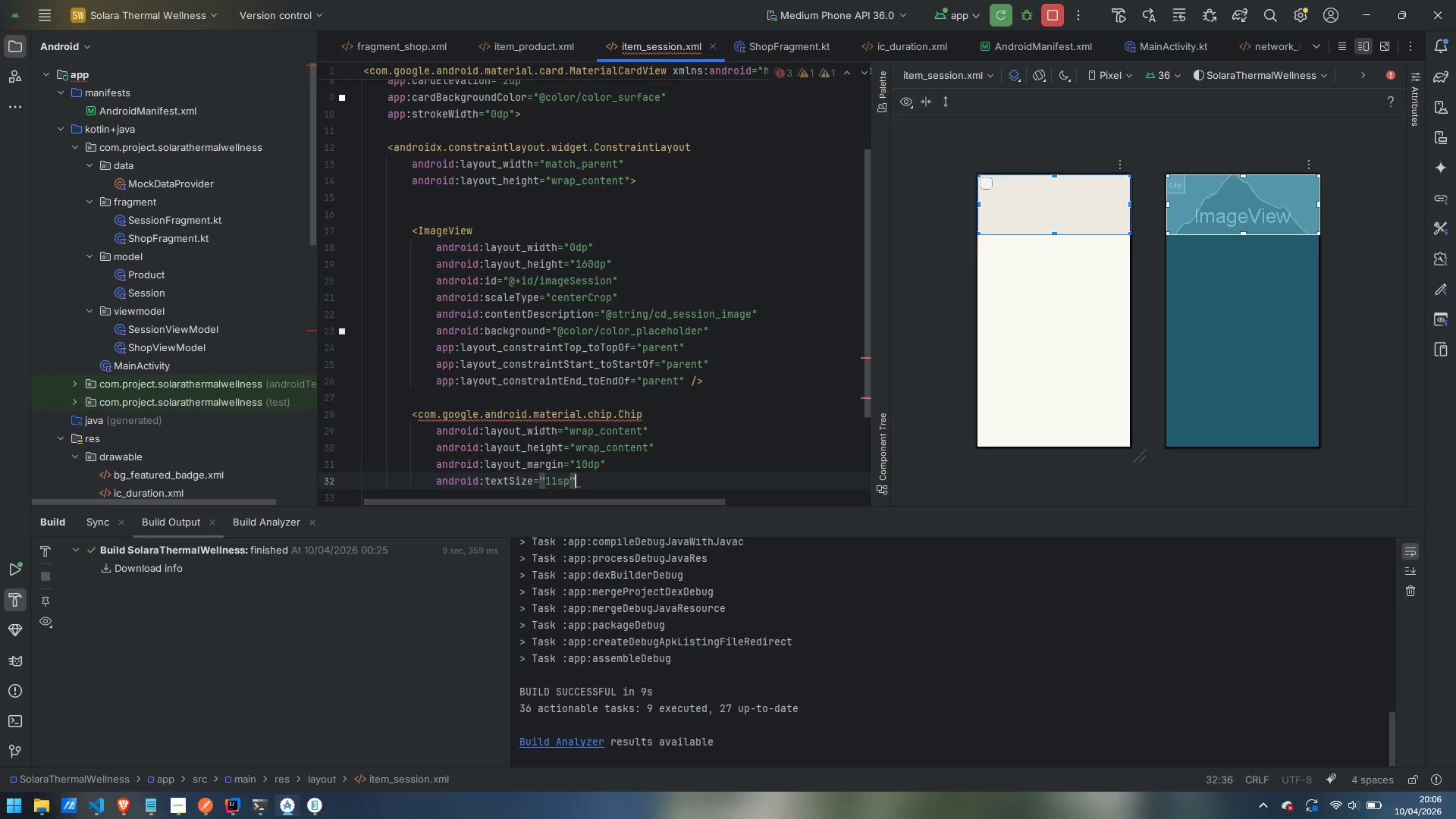 
key(Enter)
 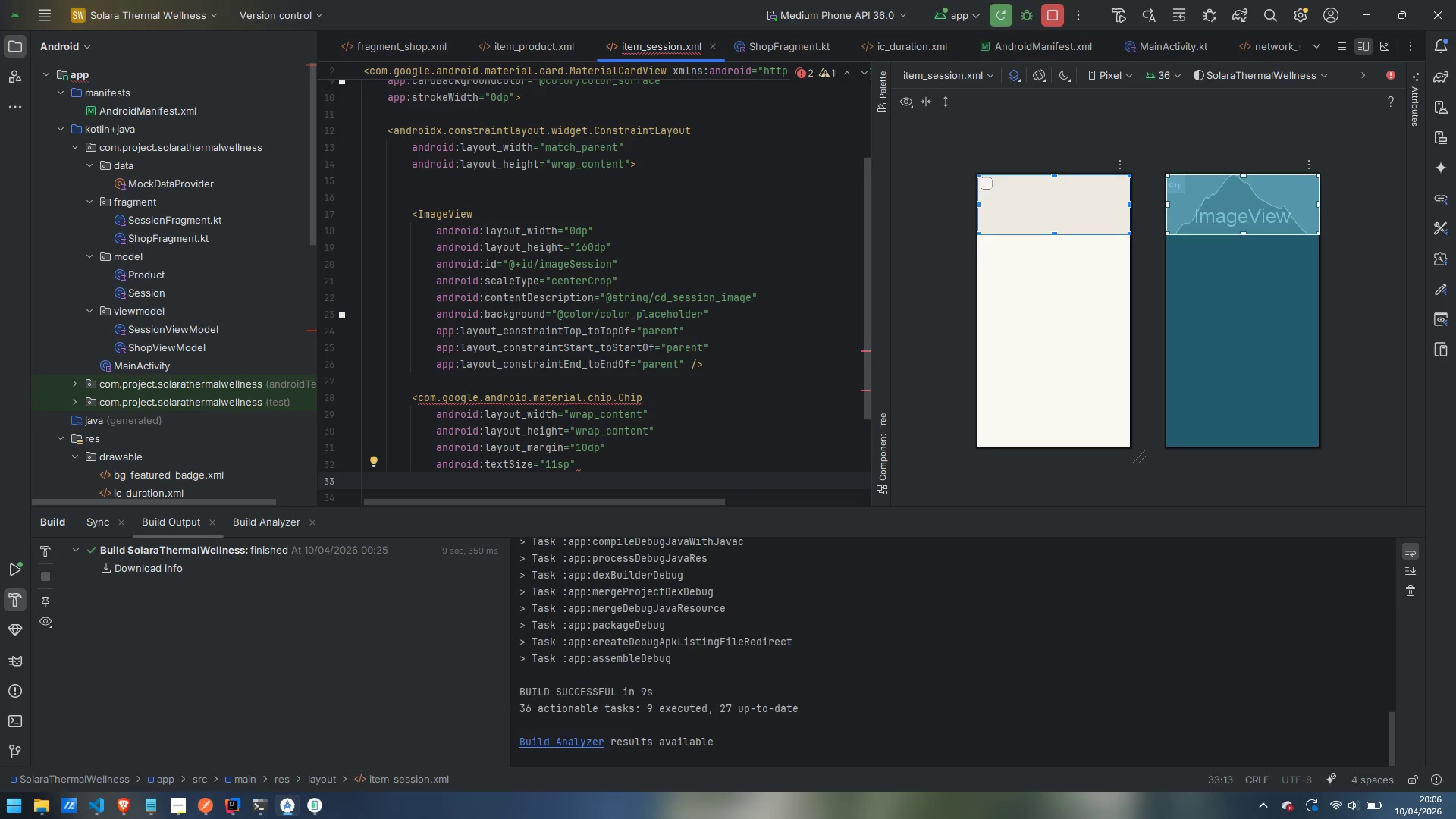 
type(textColo)
 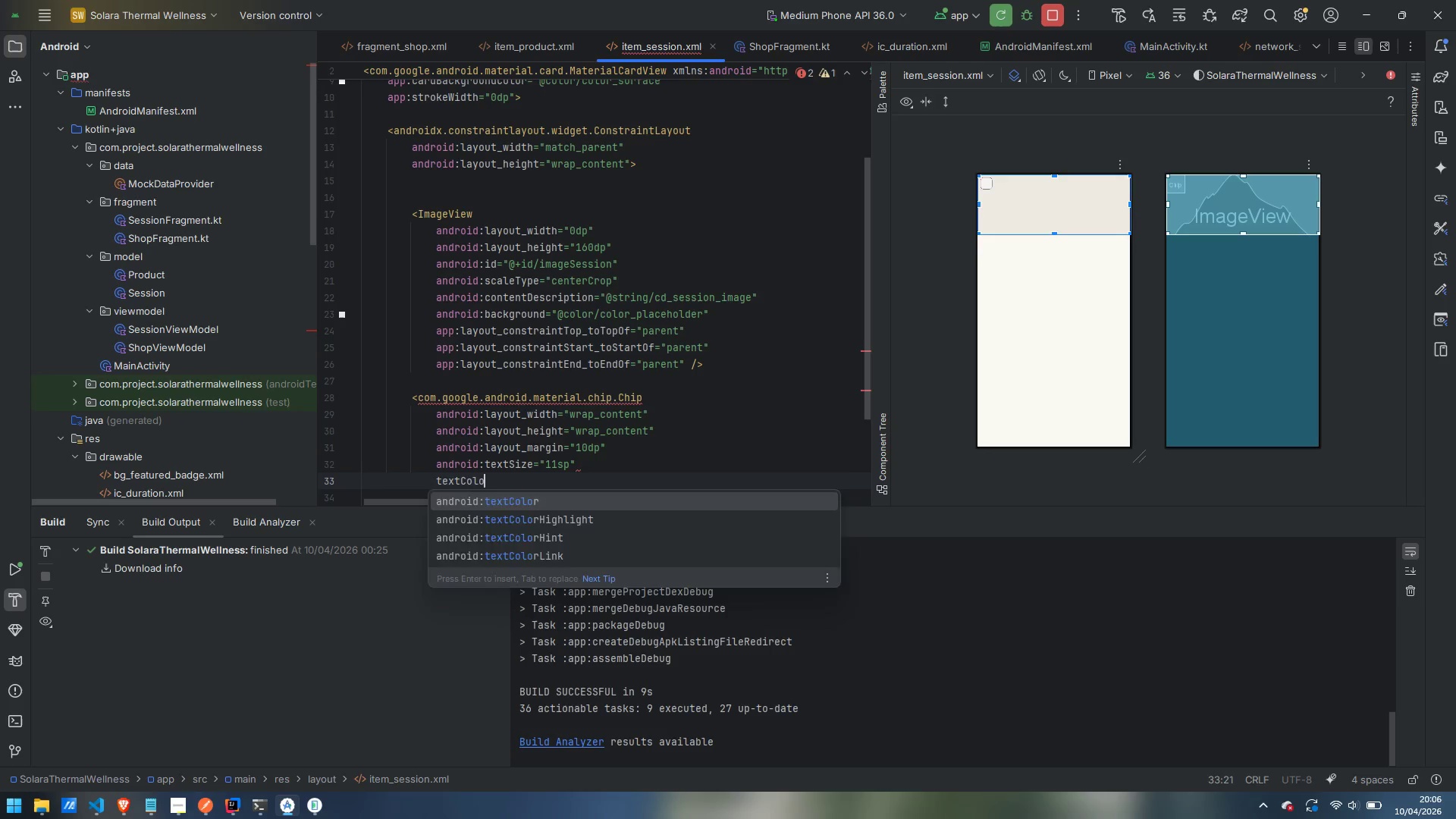 
key(Enter)
 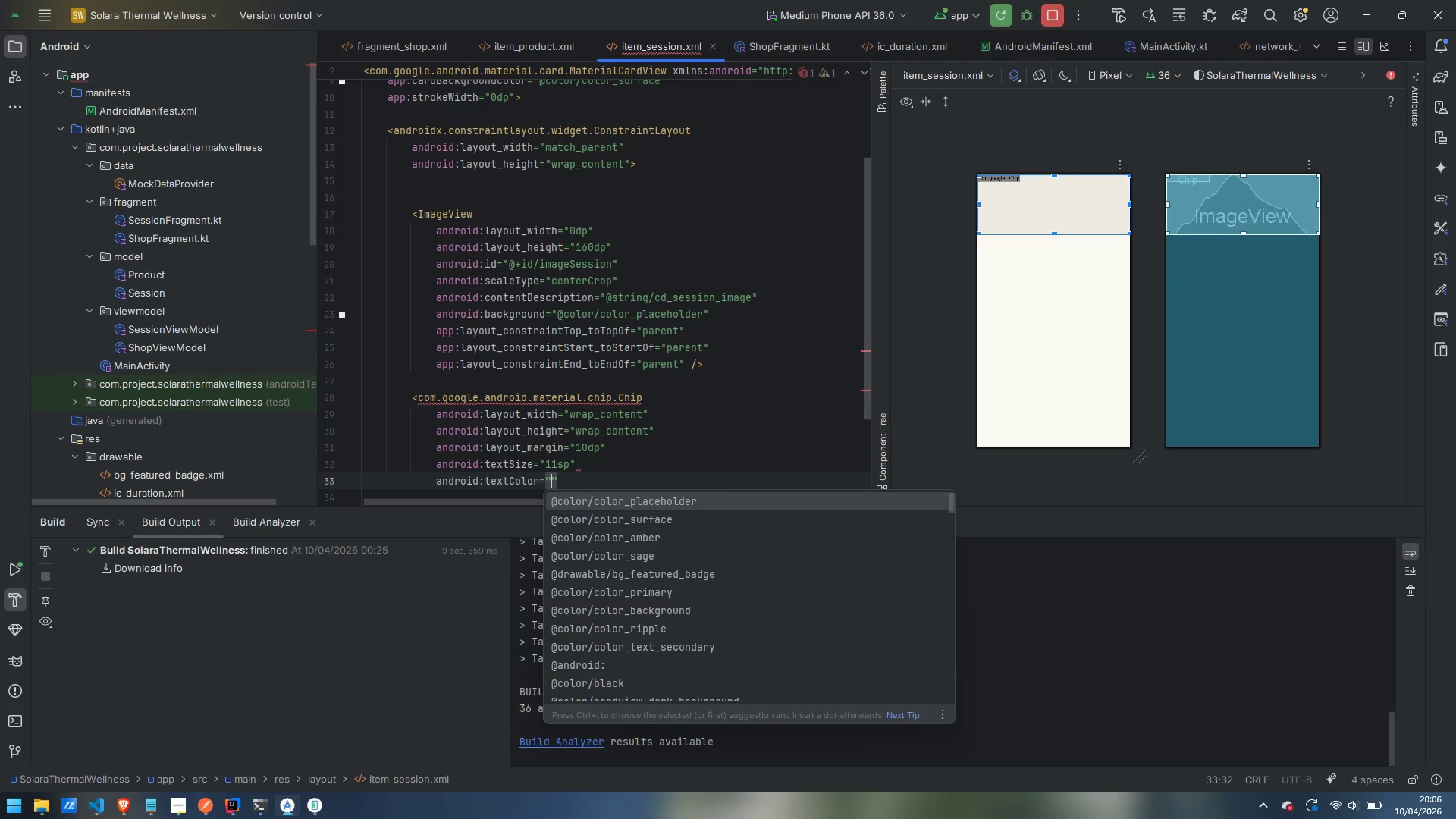 
type(color_on)
 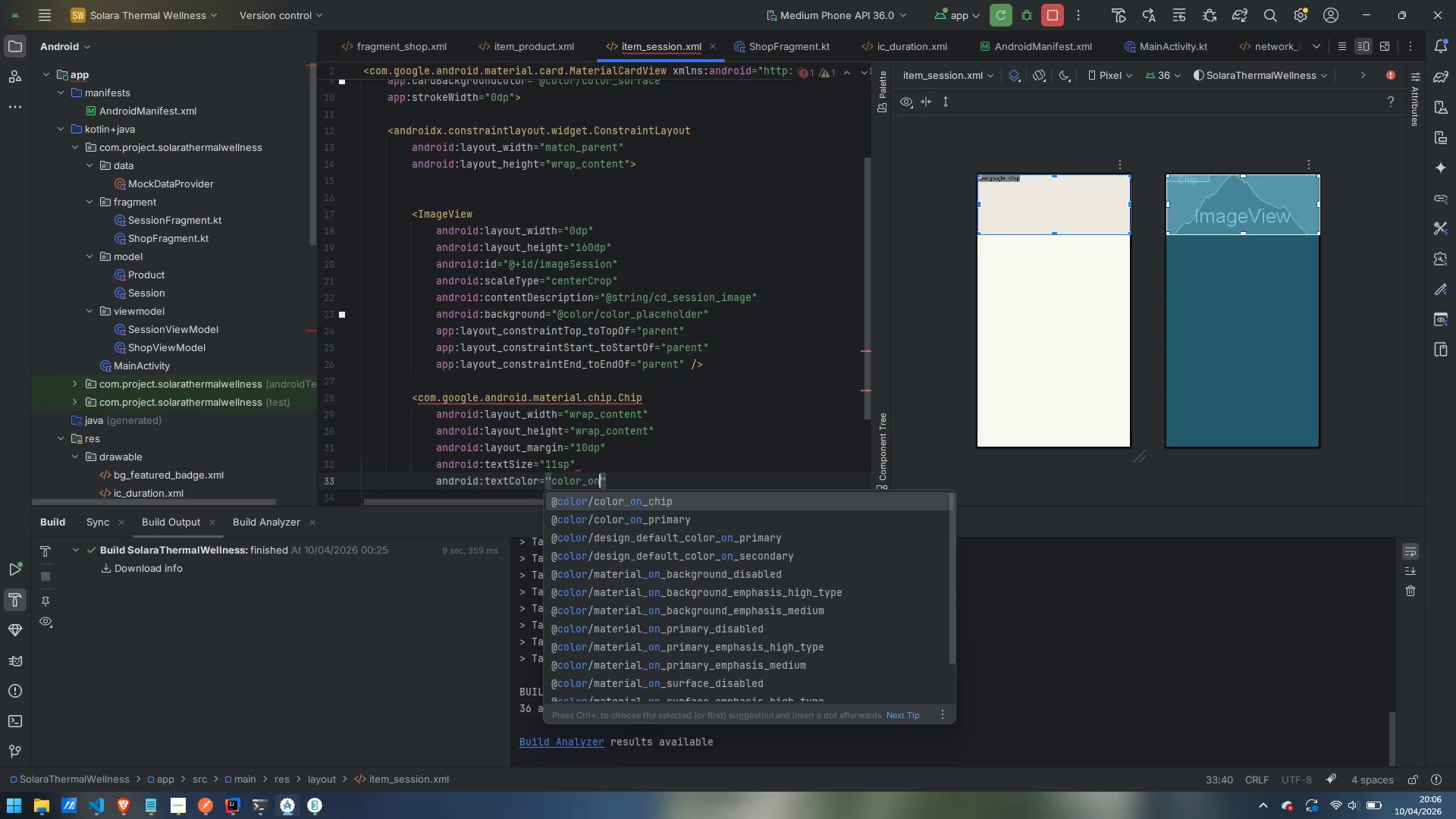 
key(Enter)
 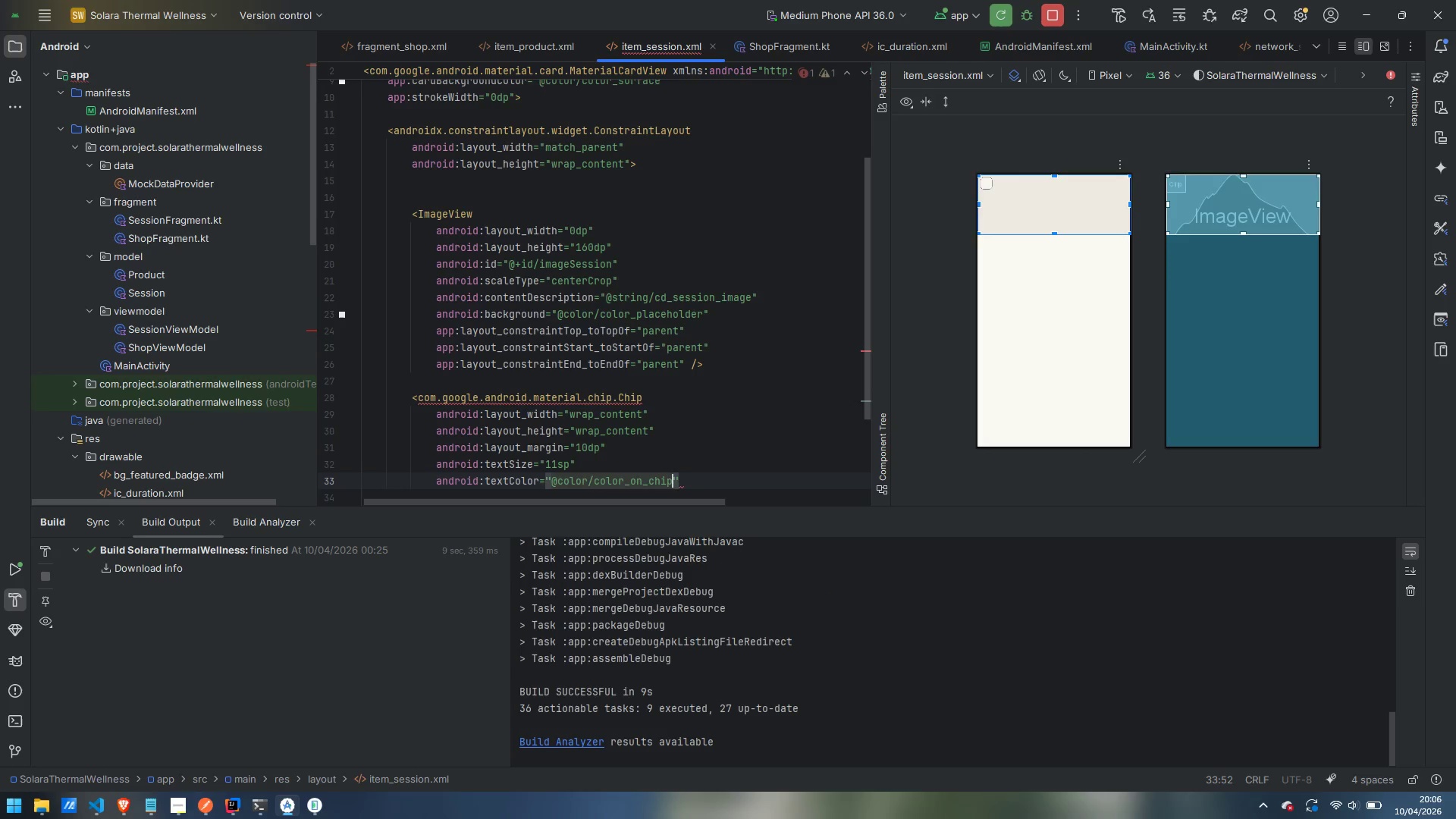 
key(ArrowRight)
 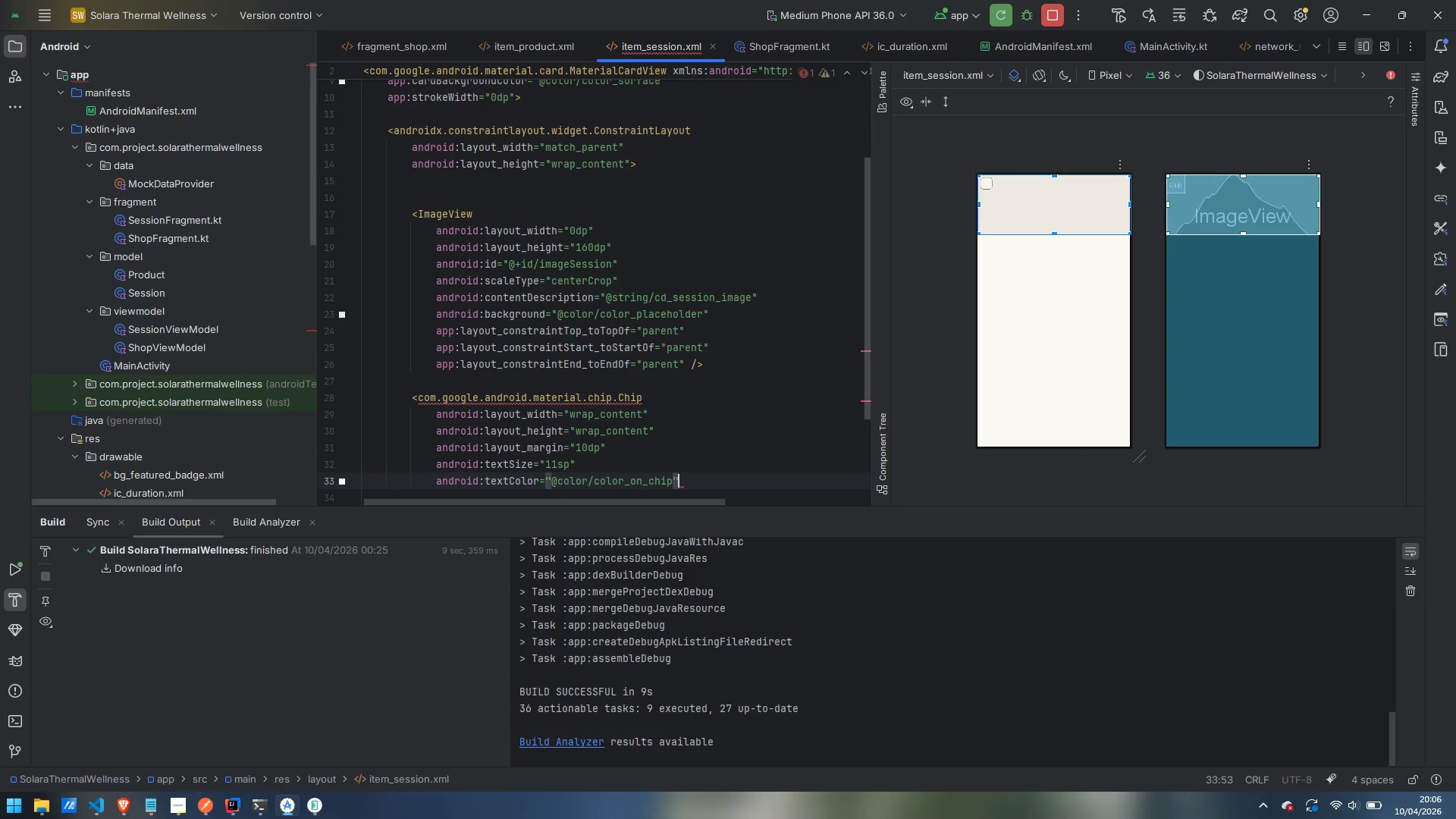 
key(Enter)
 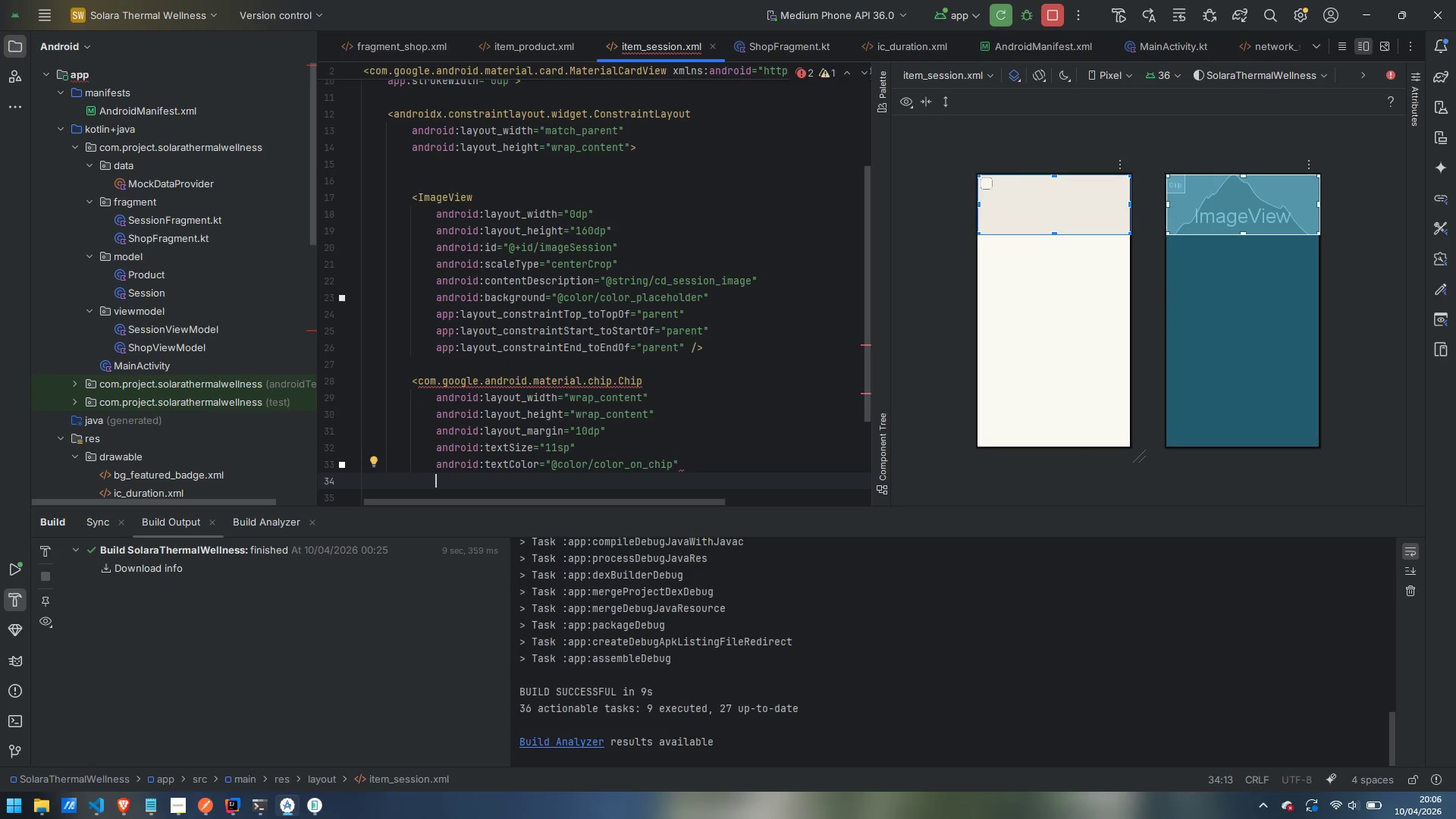 
type(chipMin)
 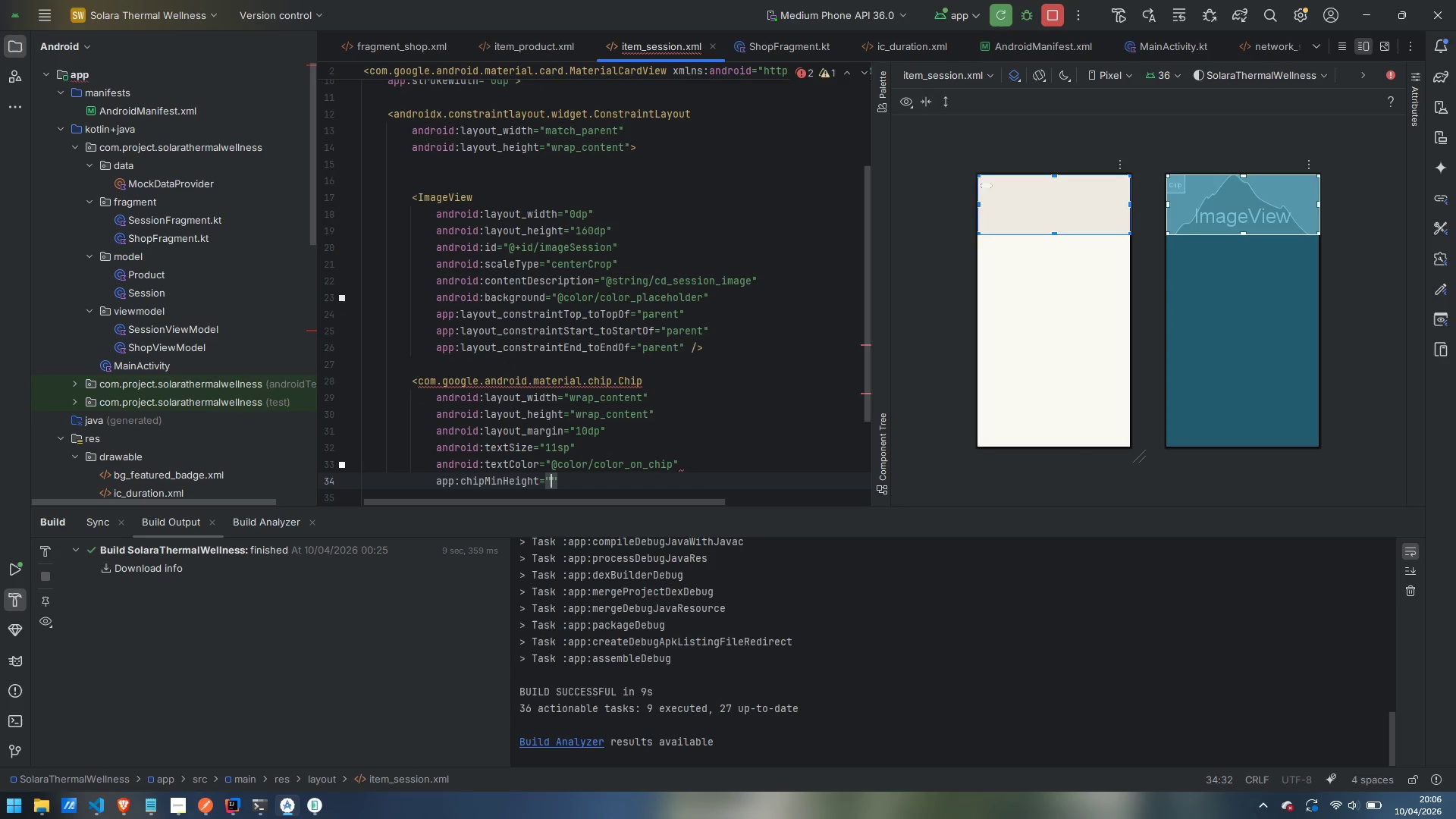 
 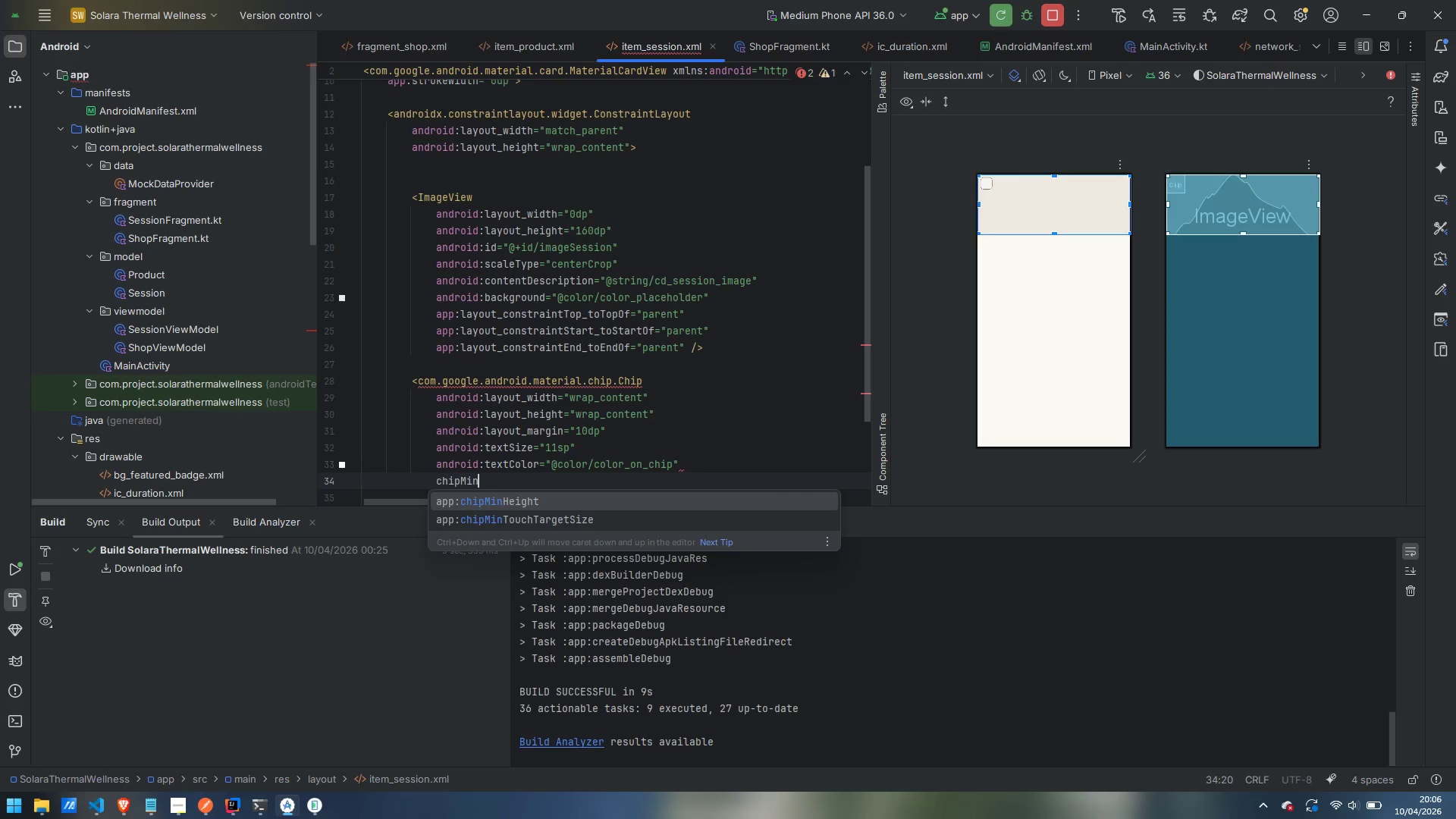 
key(Enter)
 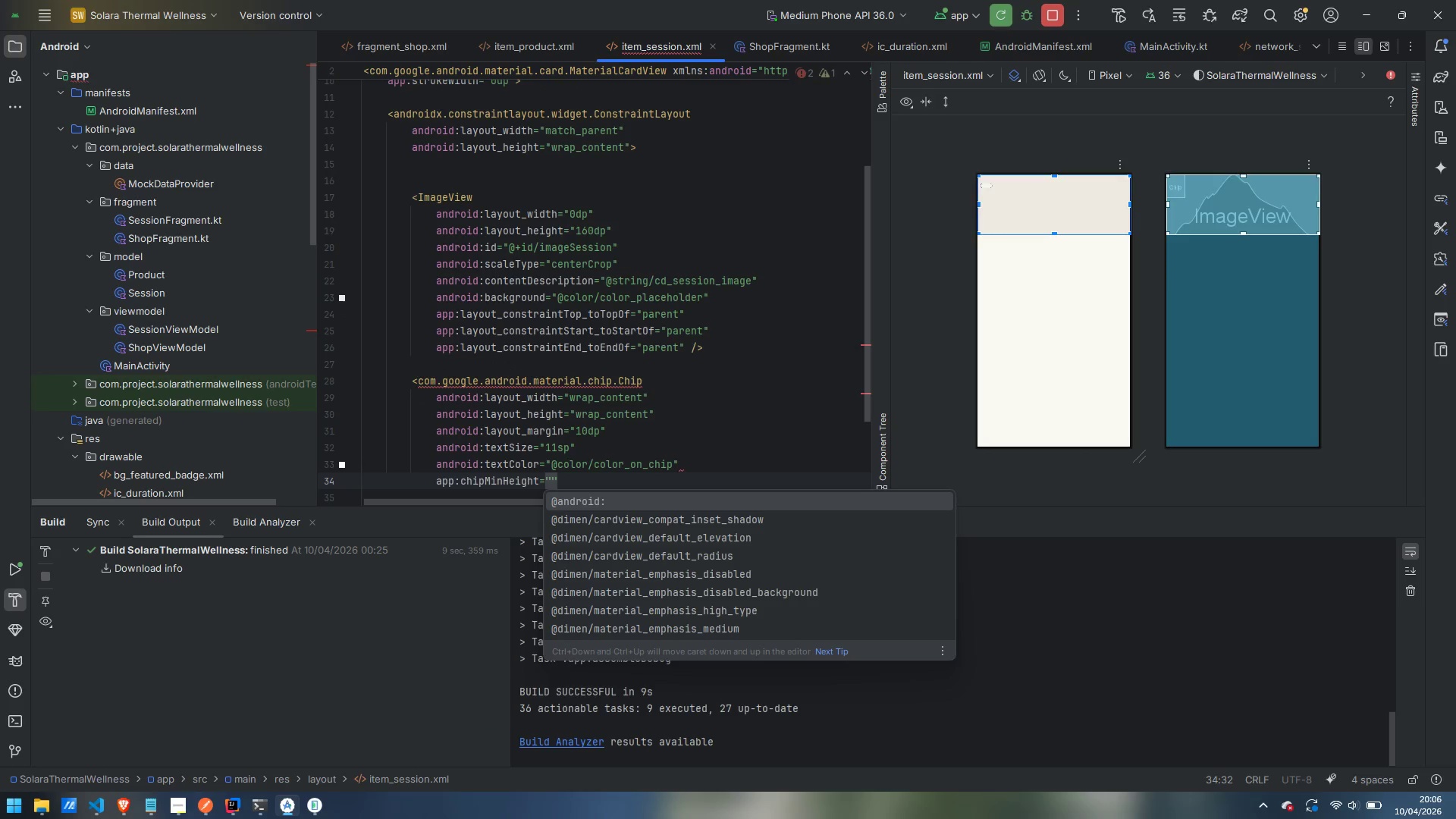 
type(24dp)
 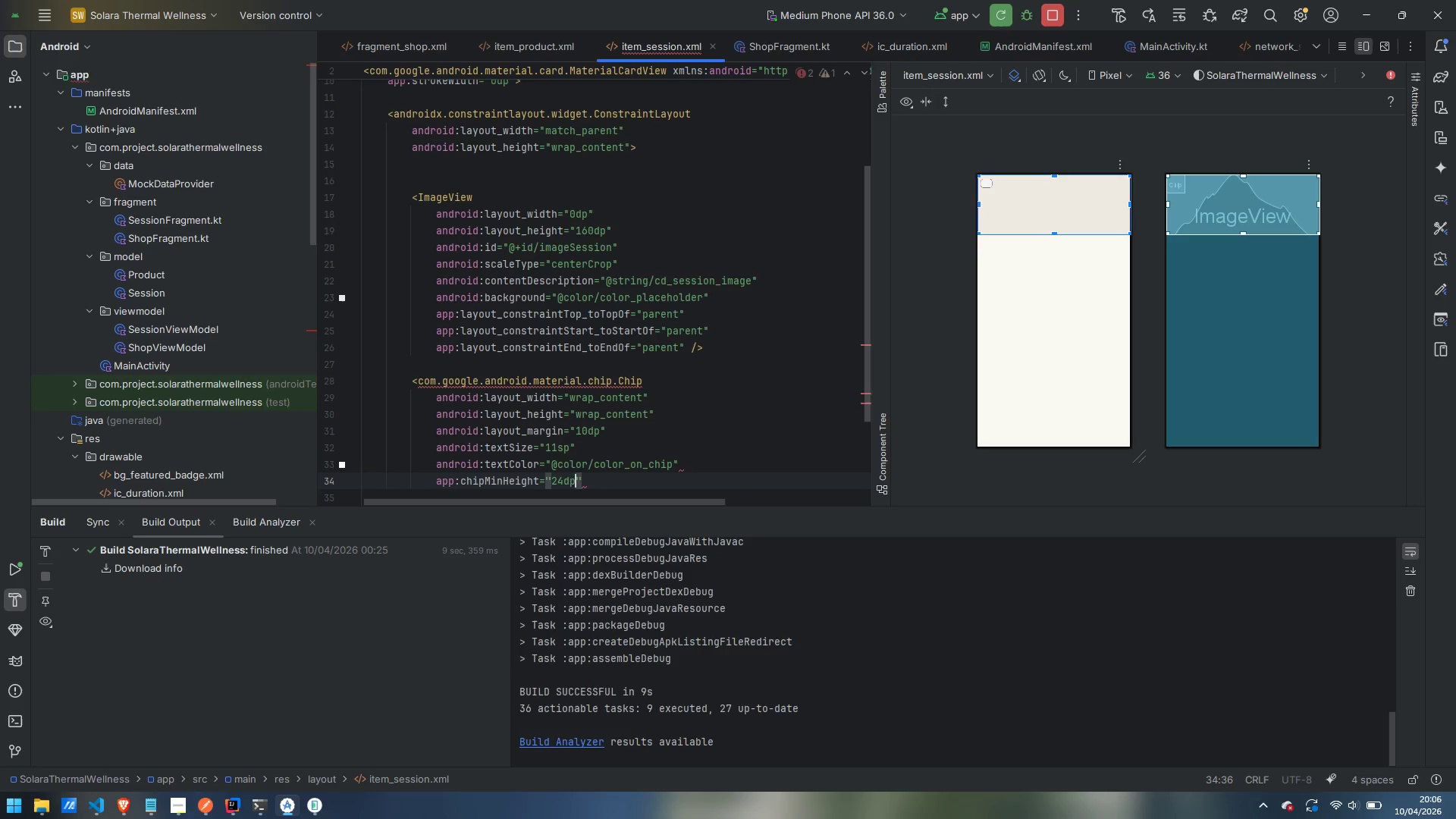 
key(ArrowRight)
 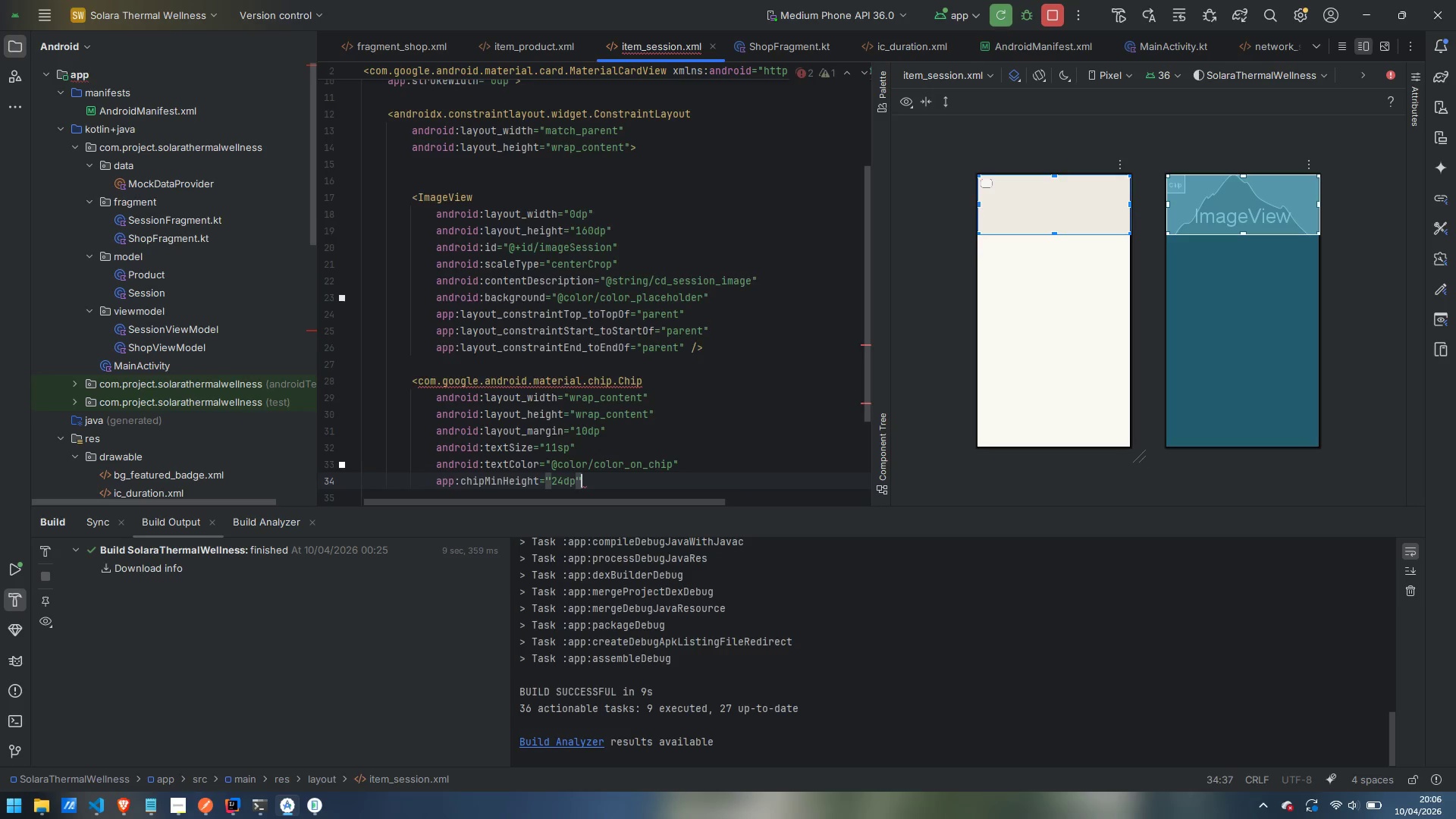 
key(Enter)
 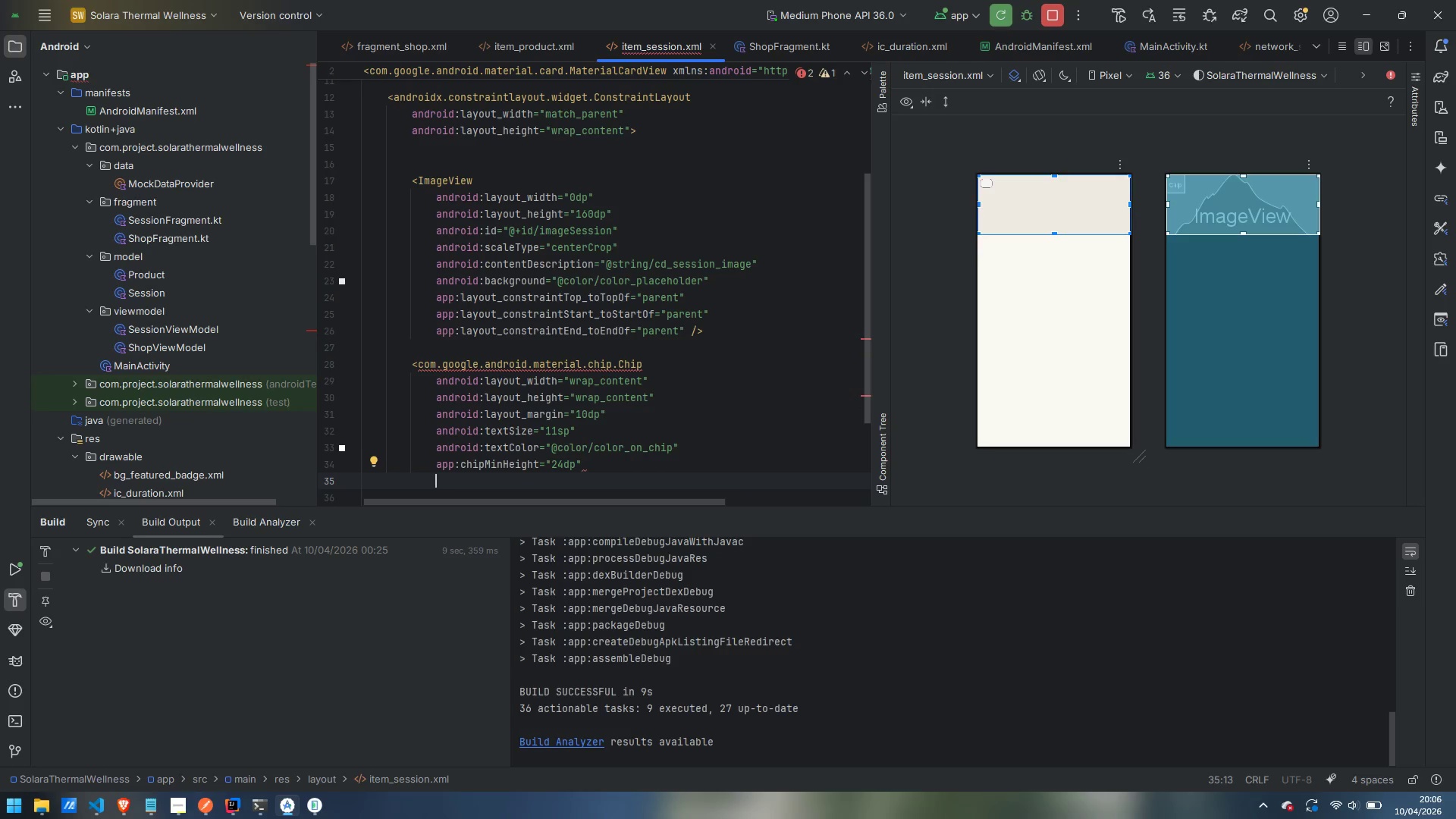 
type(chiSta)
 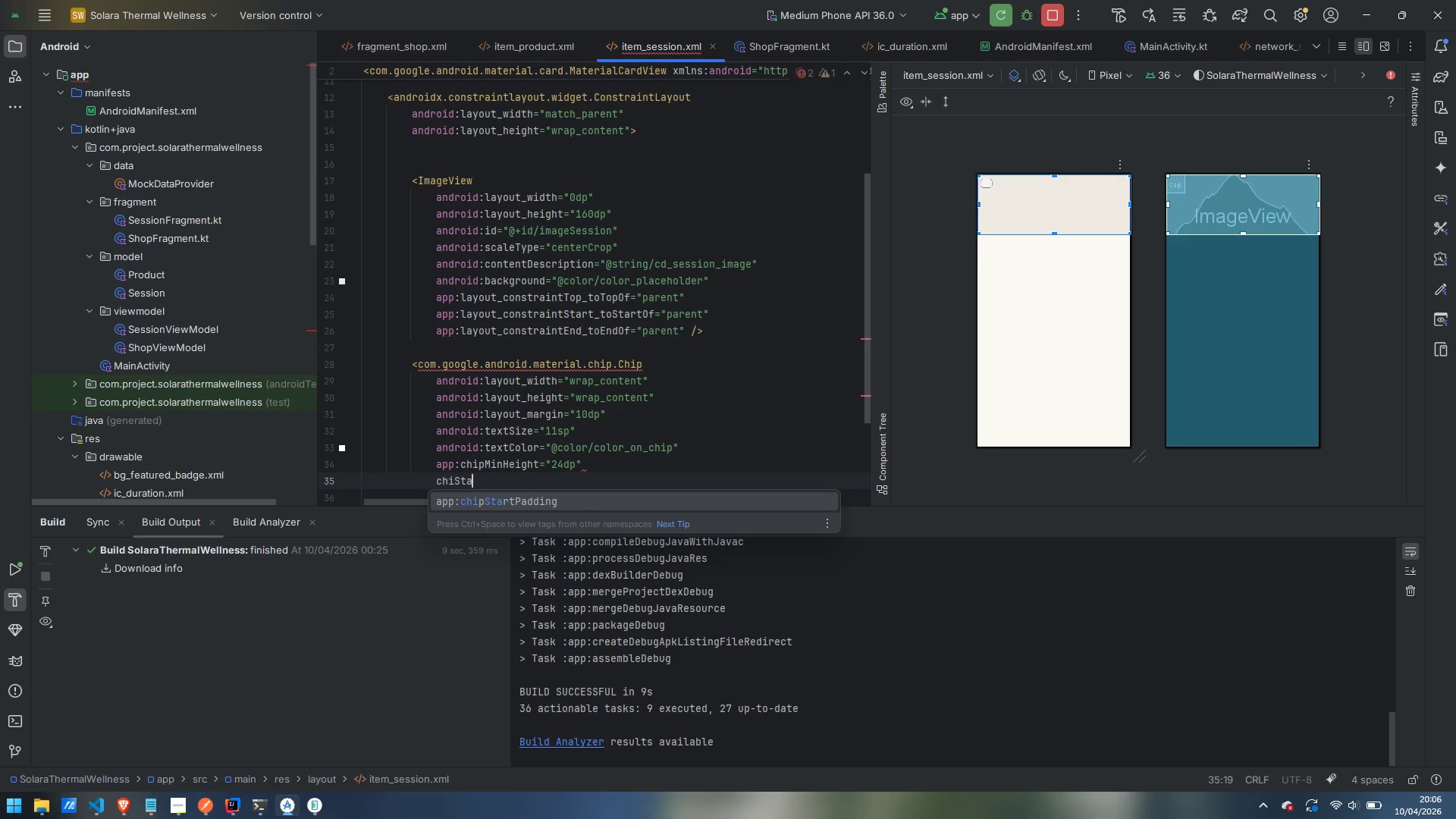 
key(Enter)
 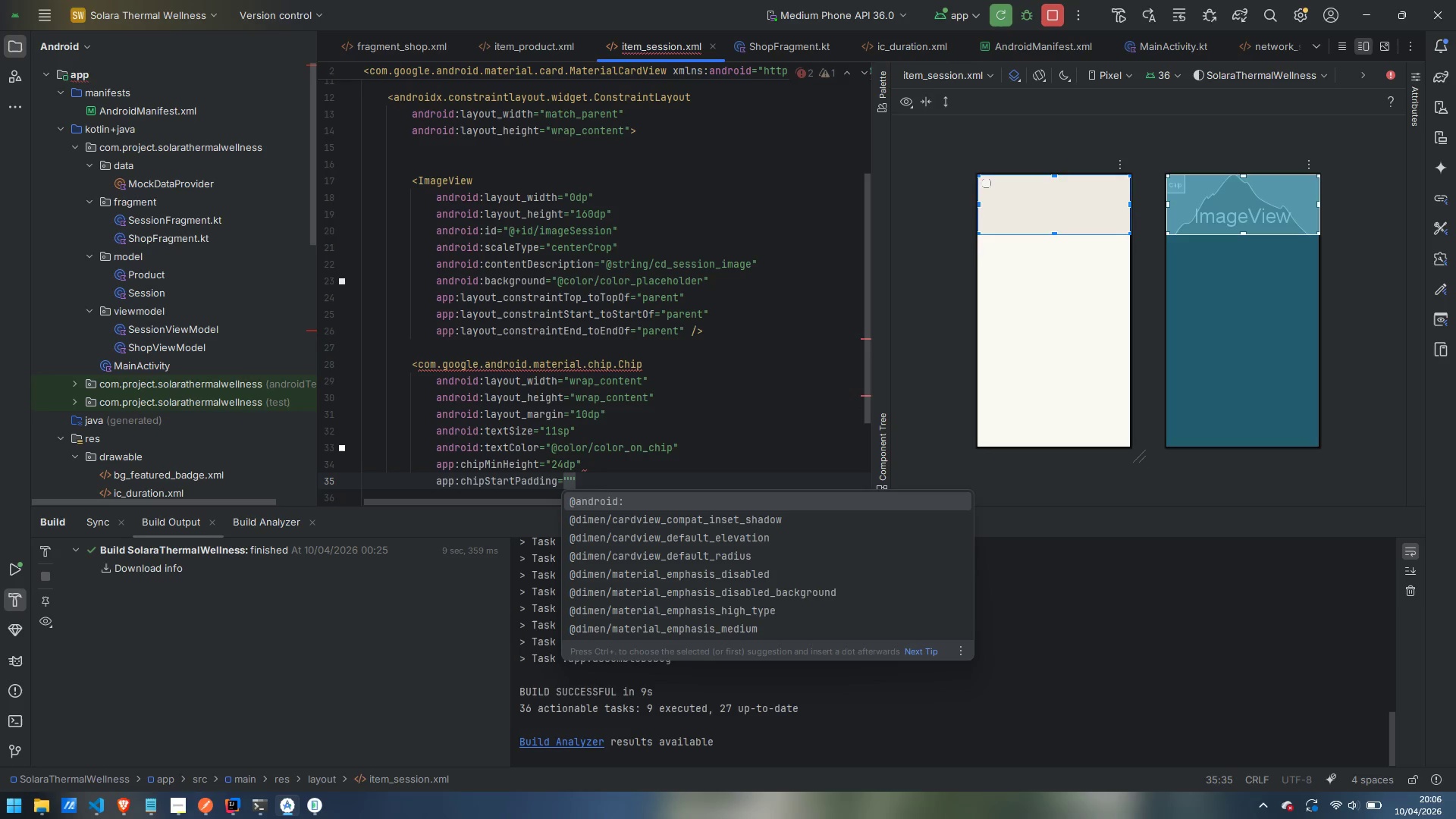 
type(8dp)
 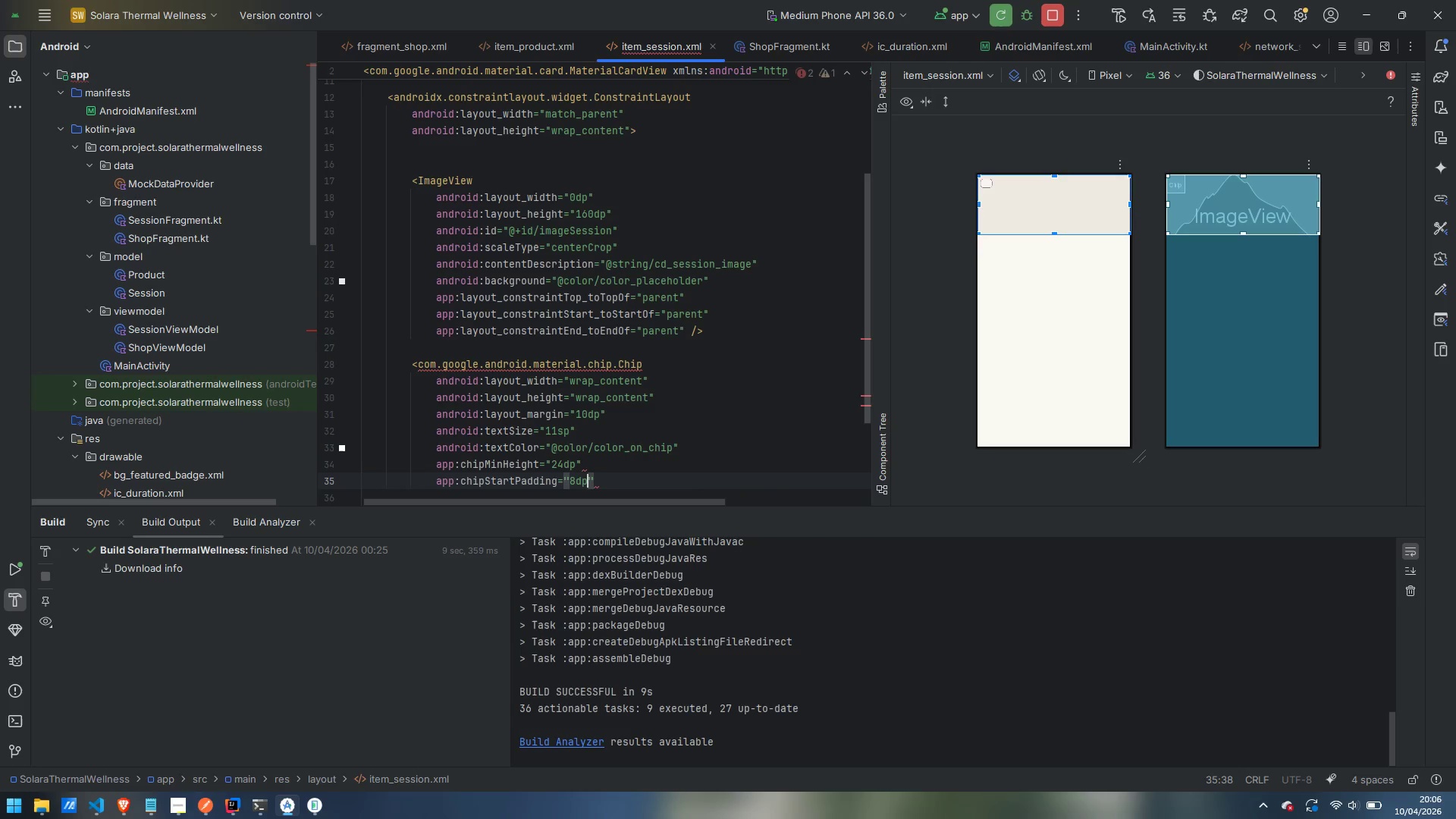 
key(ArrowRight)
 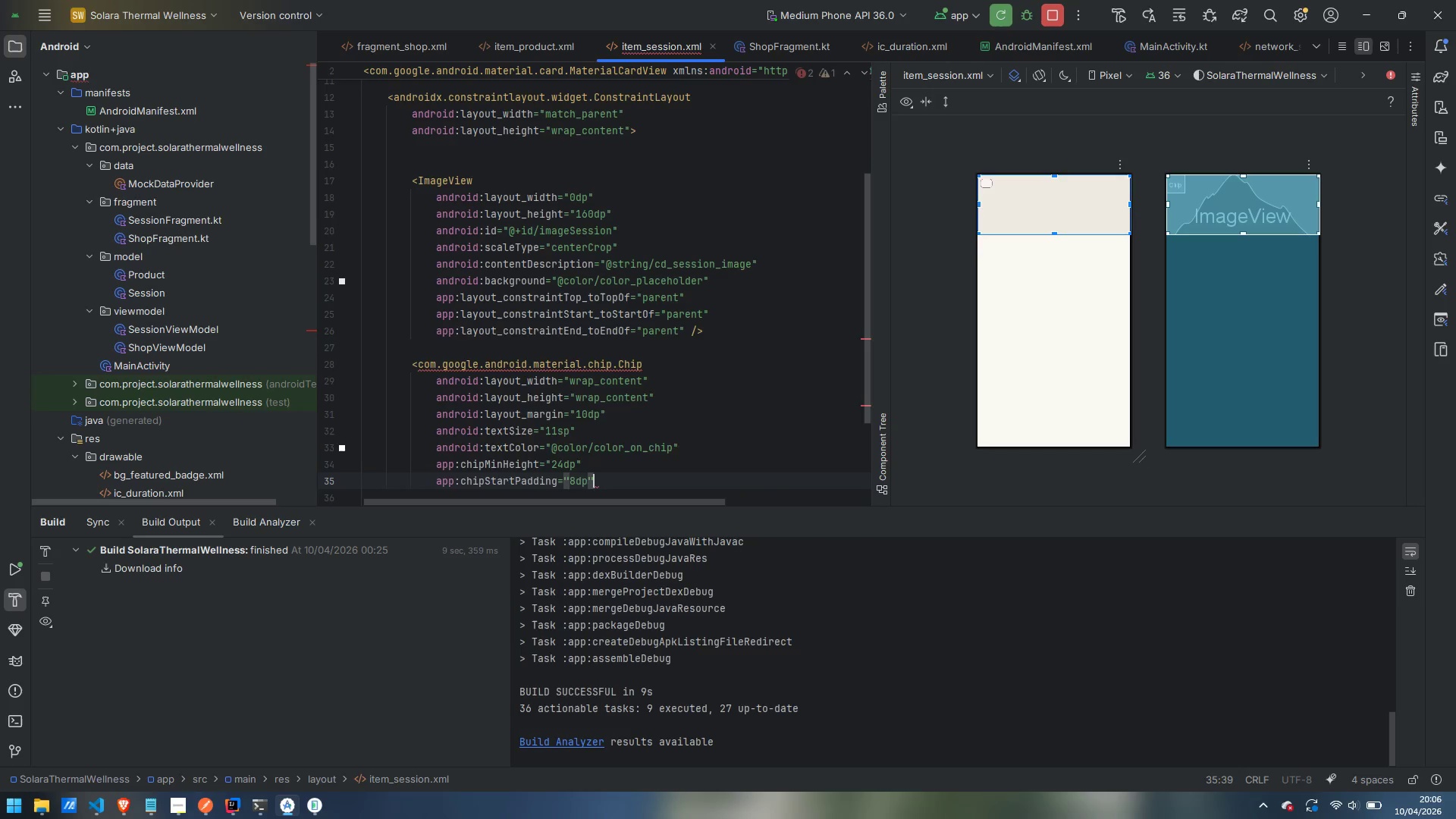 
key(Enter)
 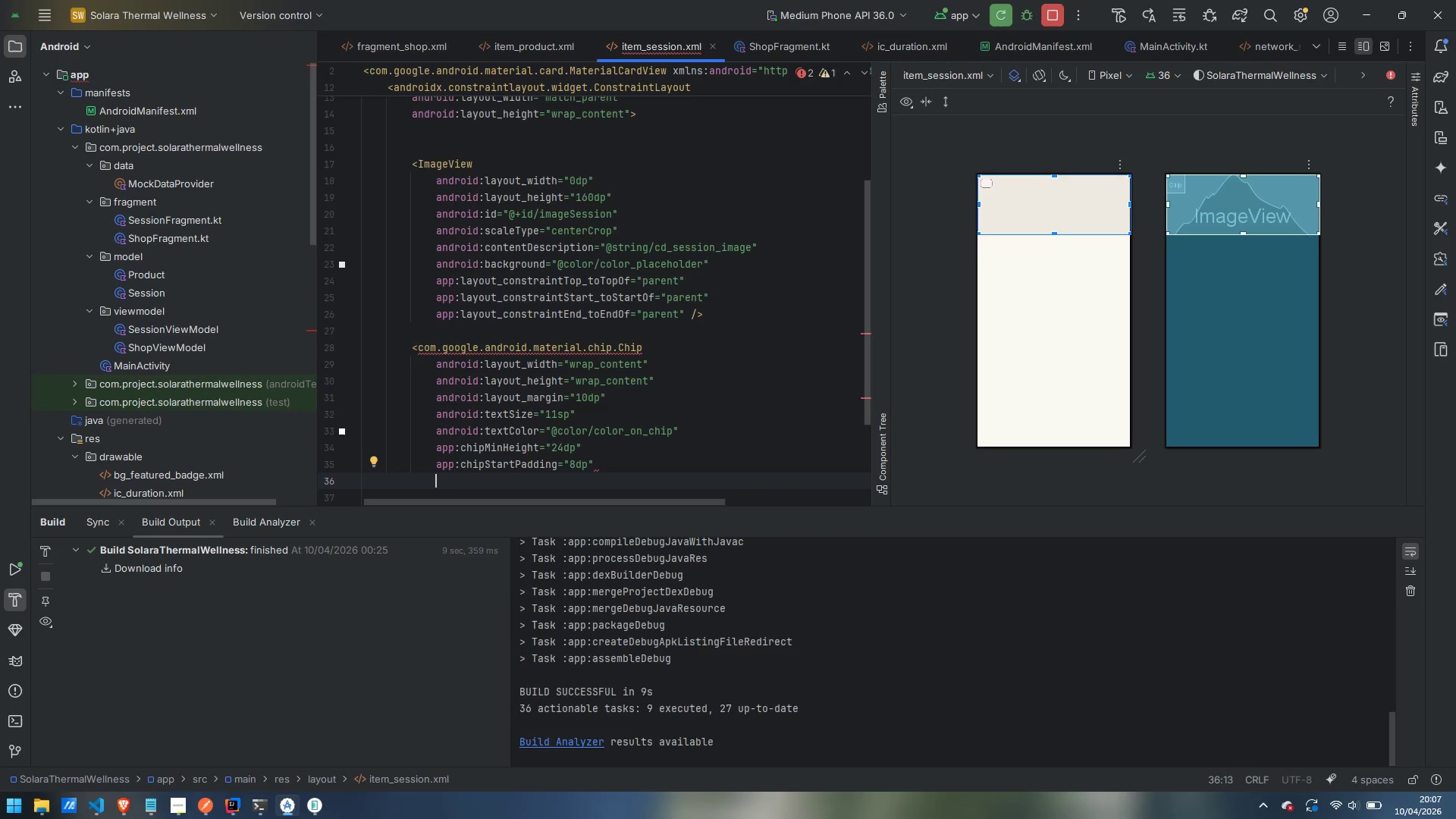 
wait(11.8)
 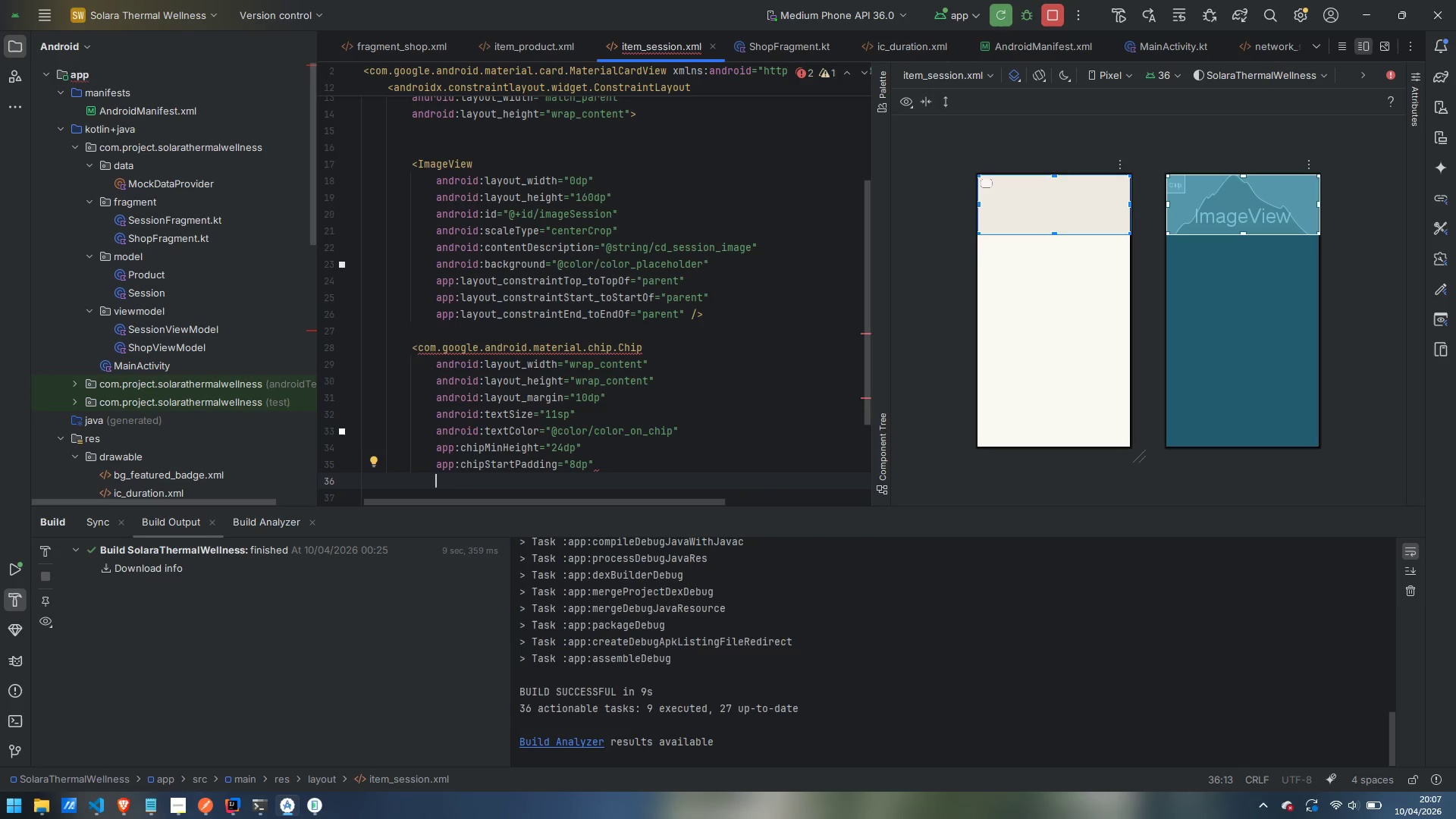 
type(chipEn)
 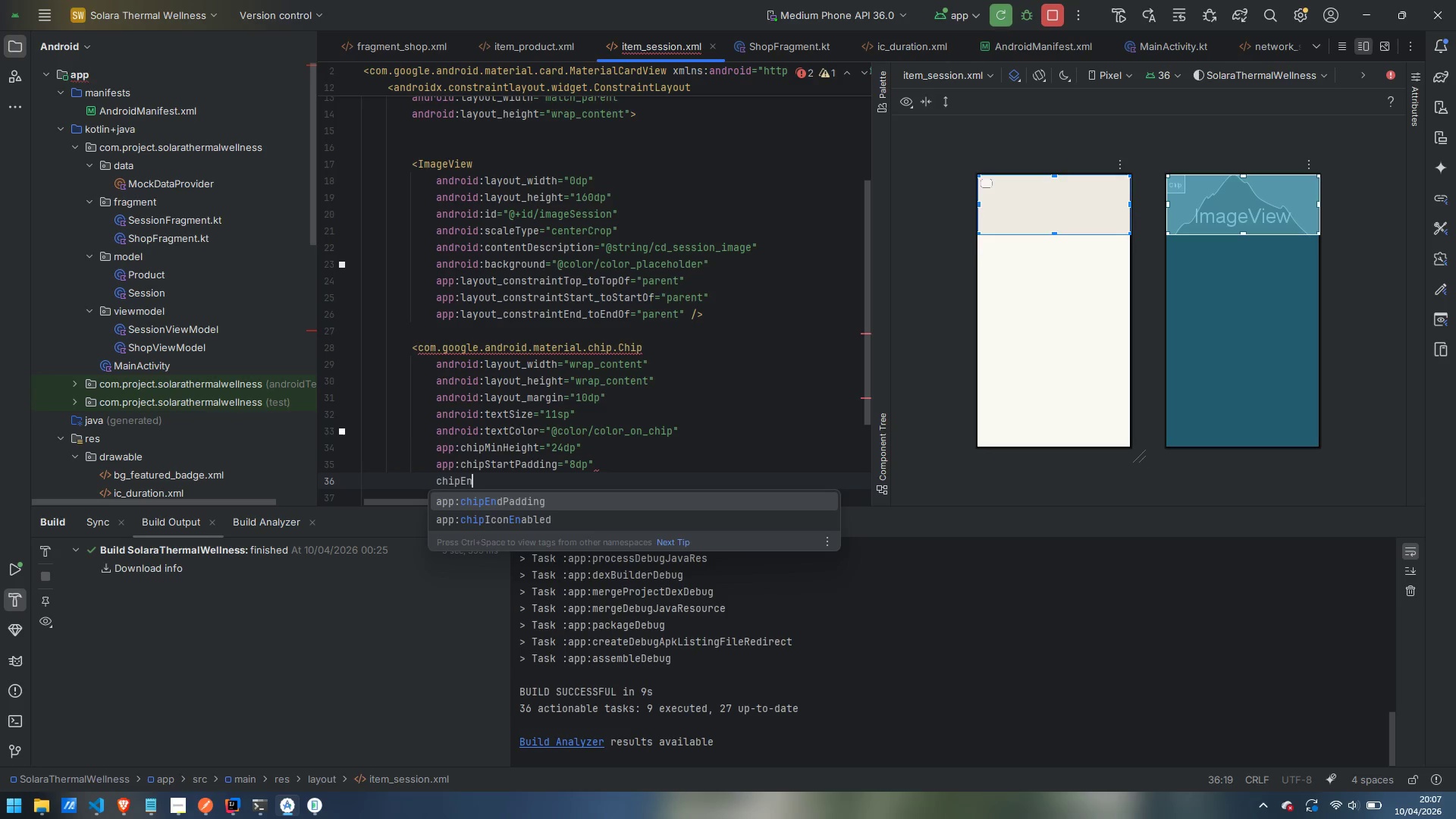 
key(Enter)
 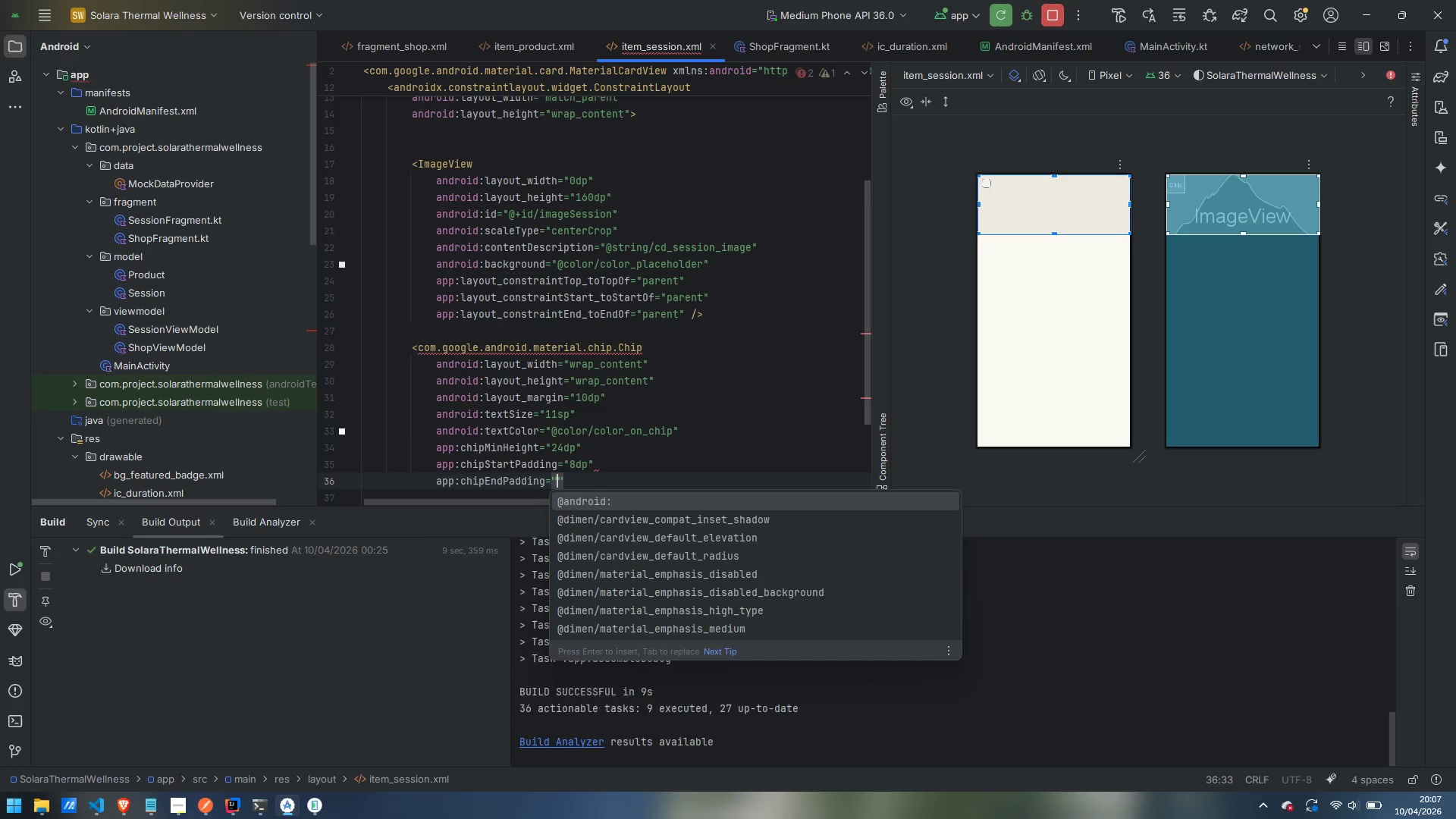 
type(8dp)
 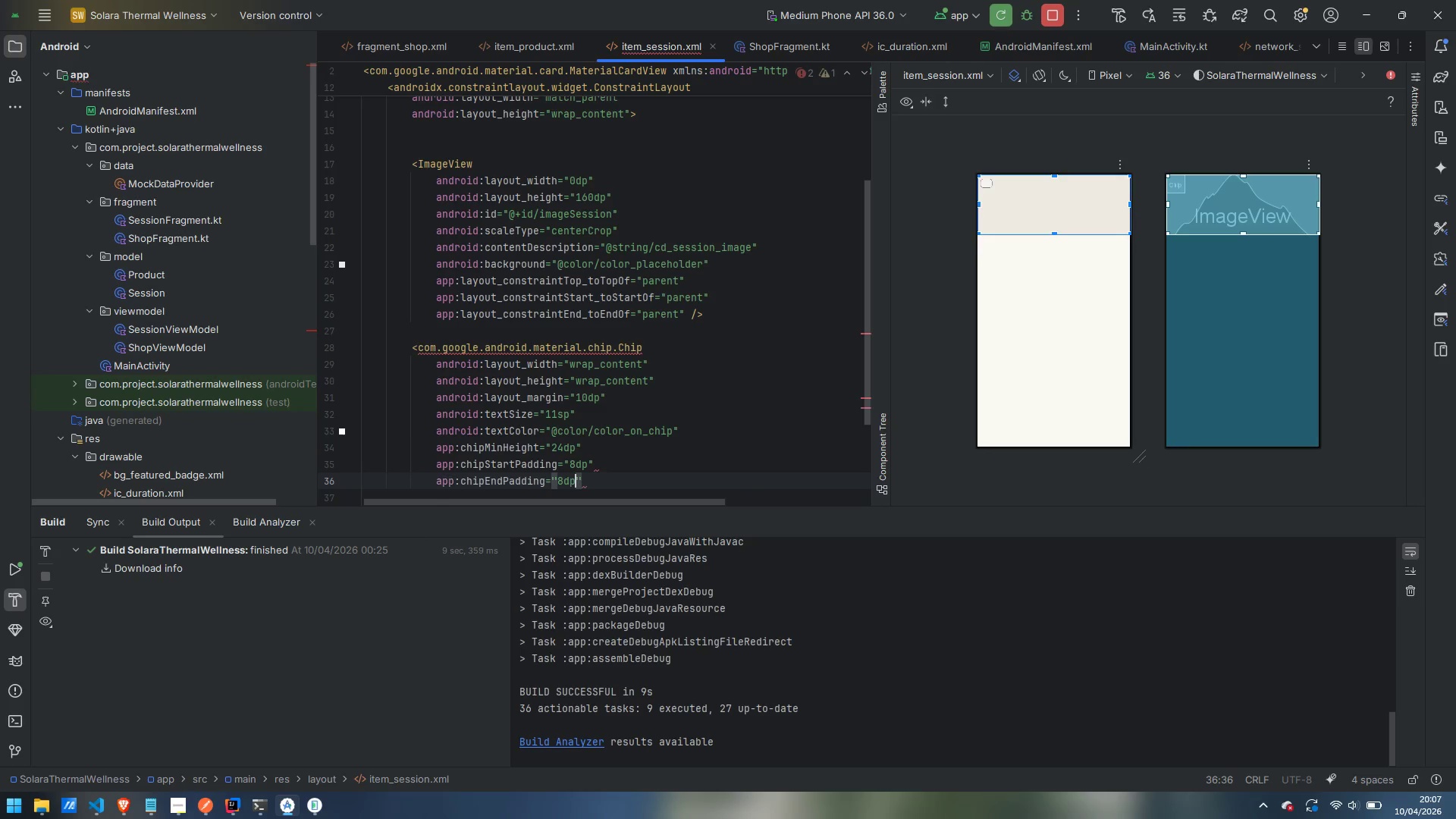 
key(ArrowRight)
 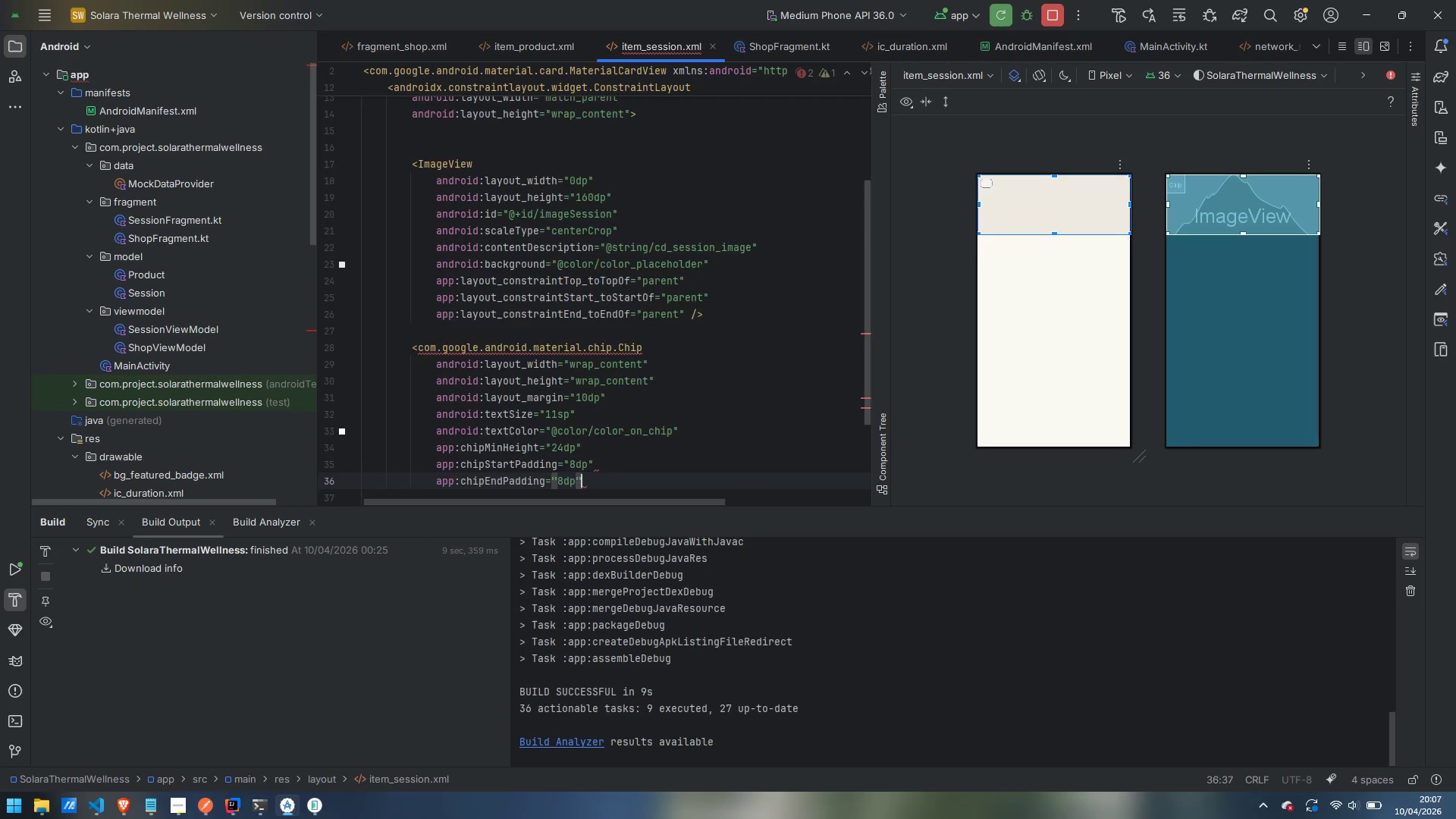 
key(Enter)
 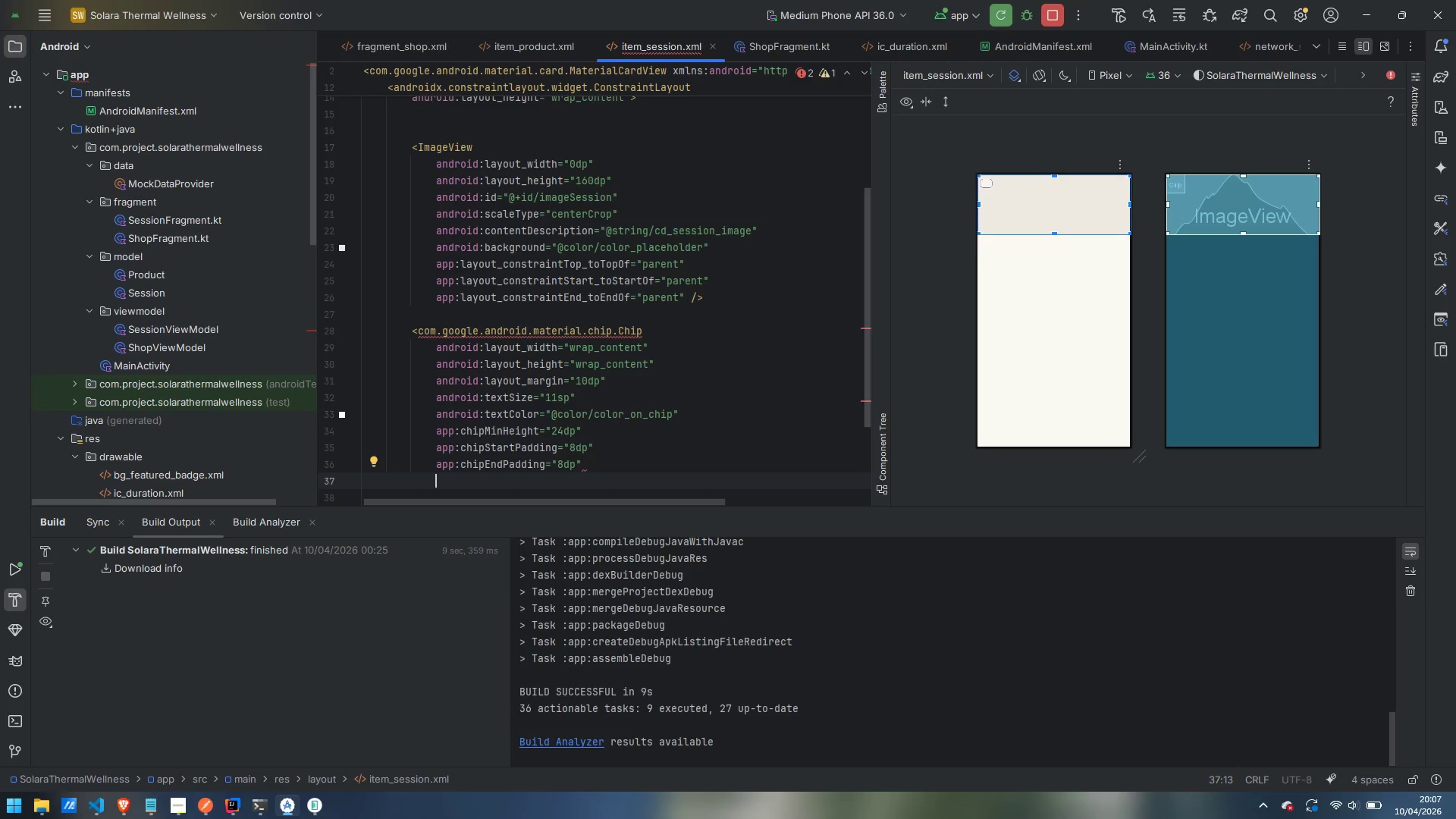 
type(topTo)
 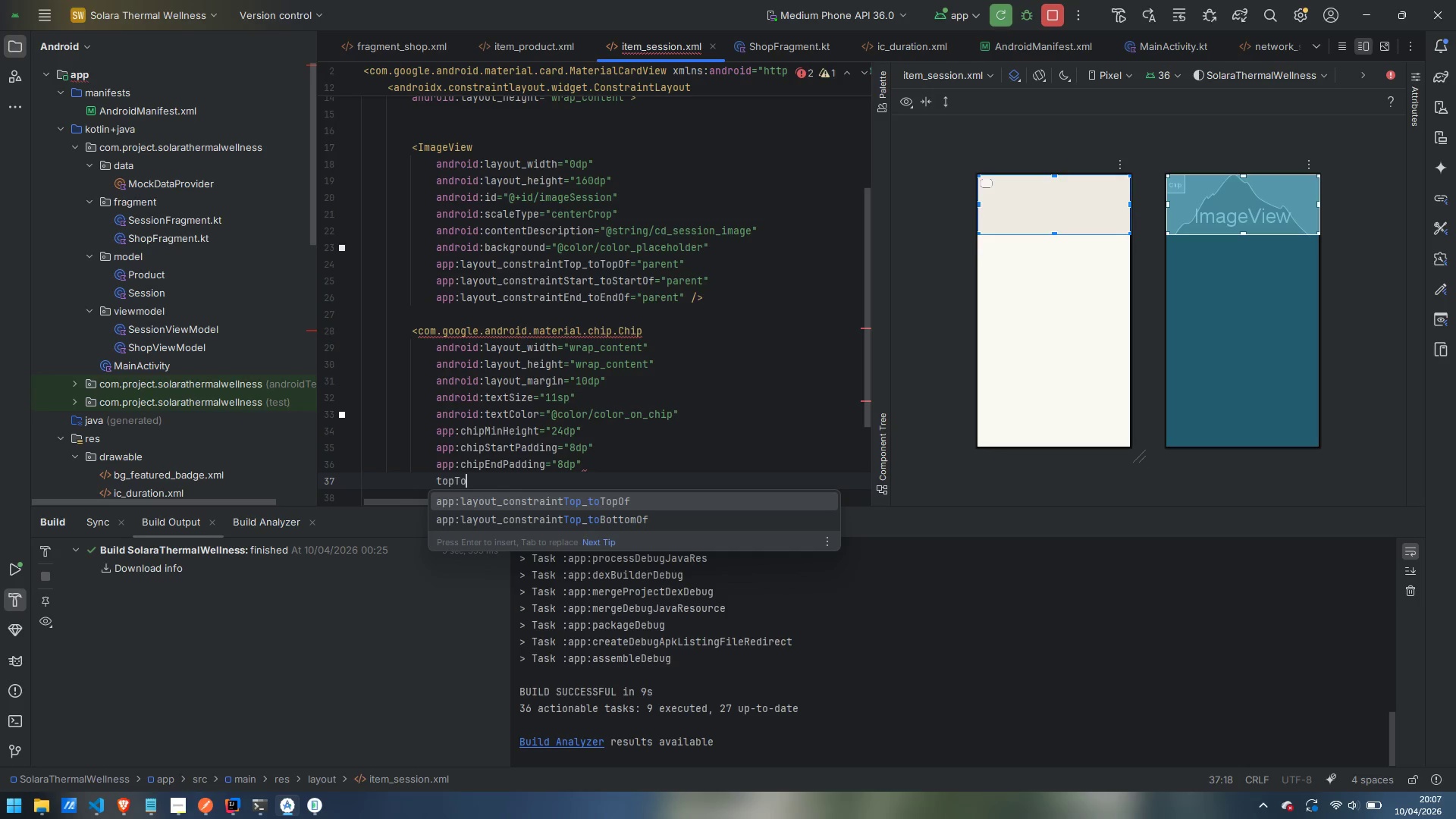 
key(Enter)
 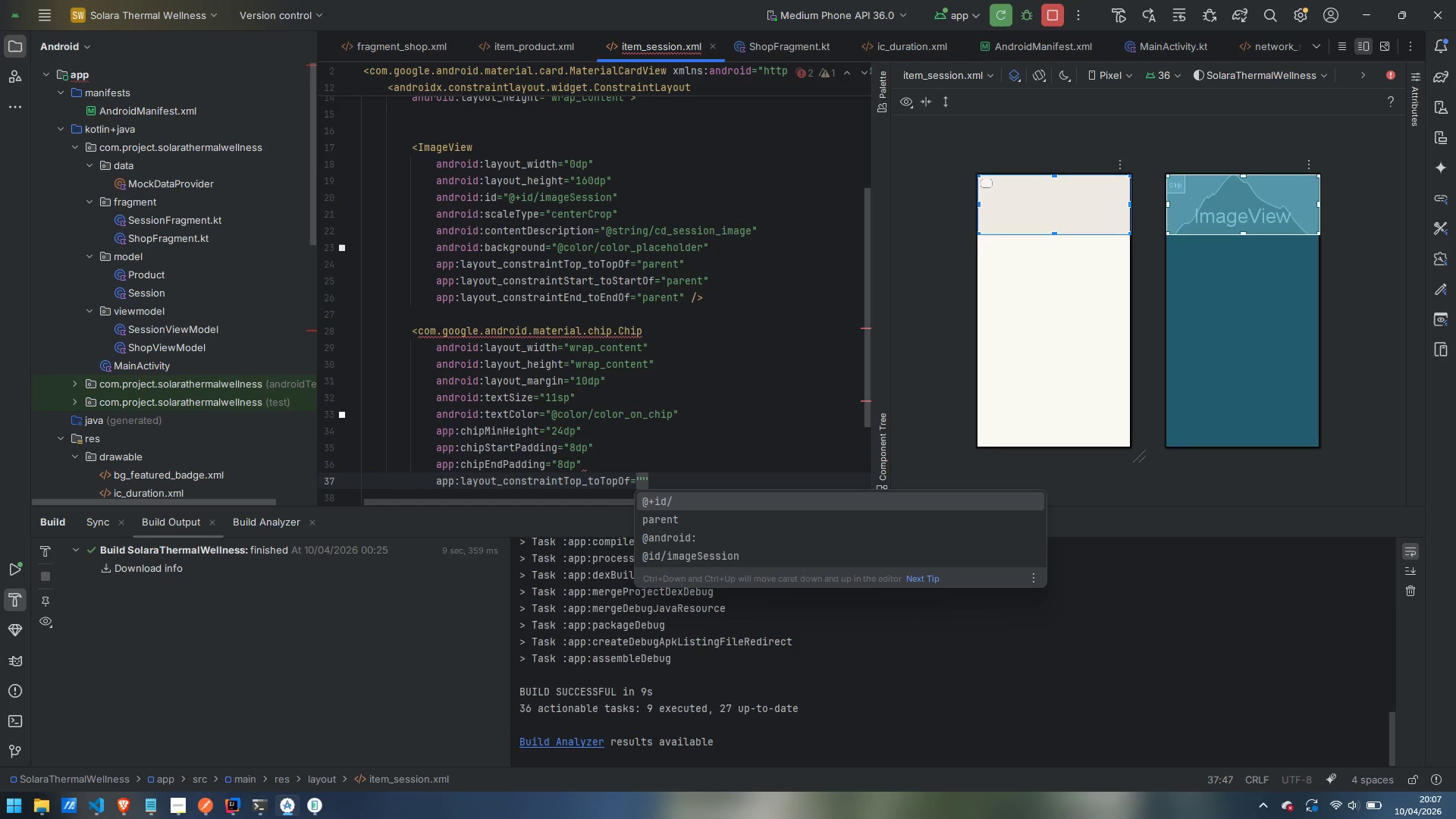 
key(ArrowDown)
 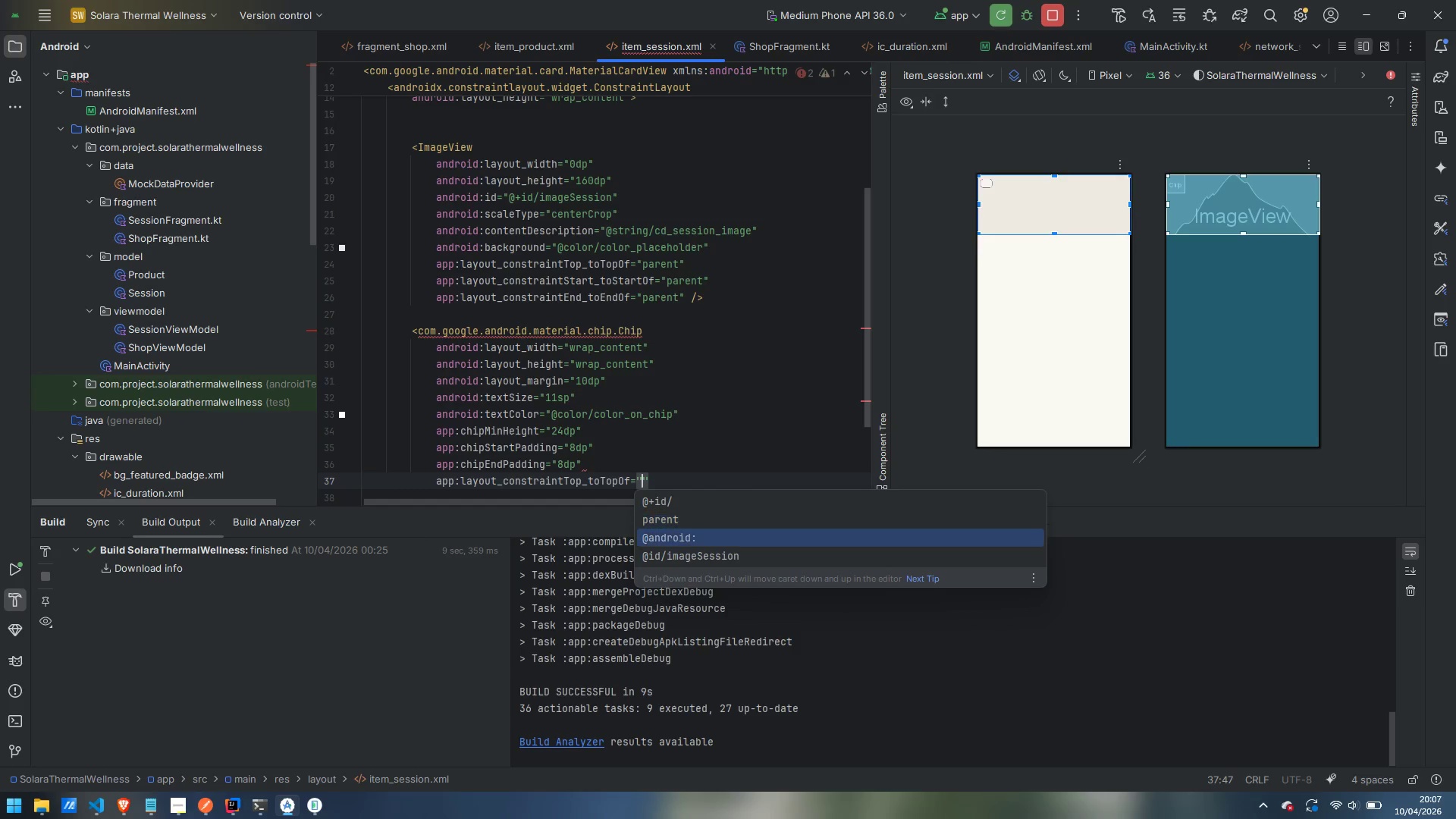 
key(ArrowDown)
 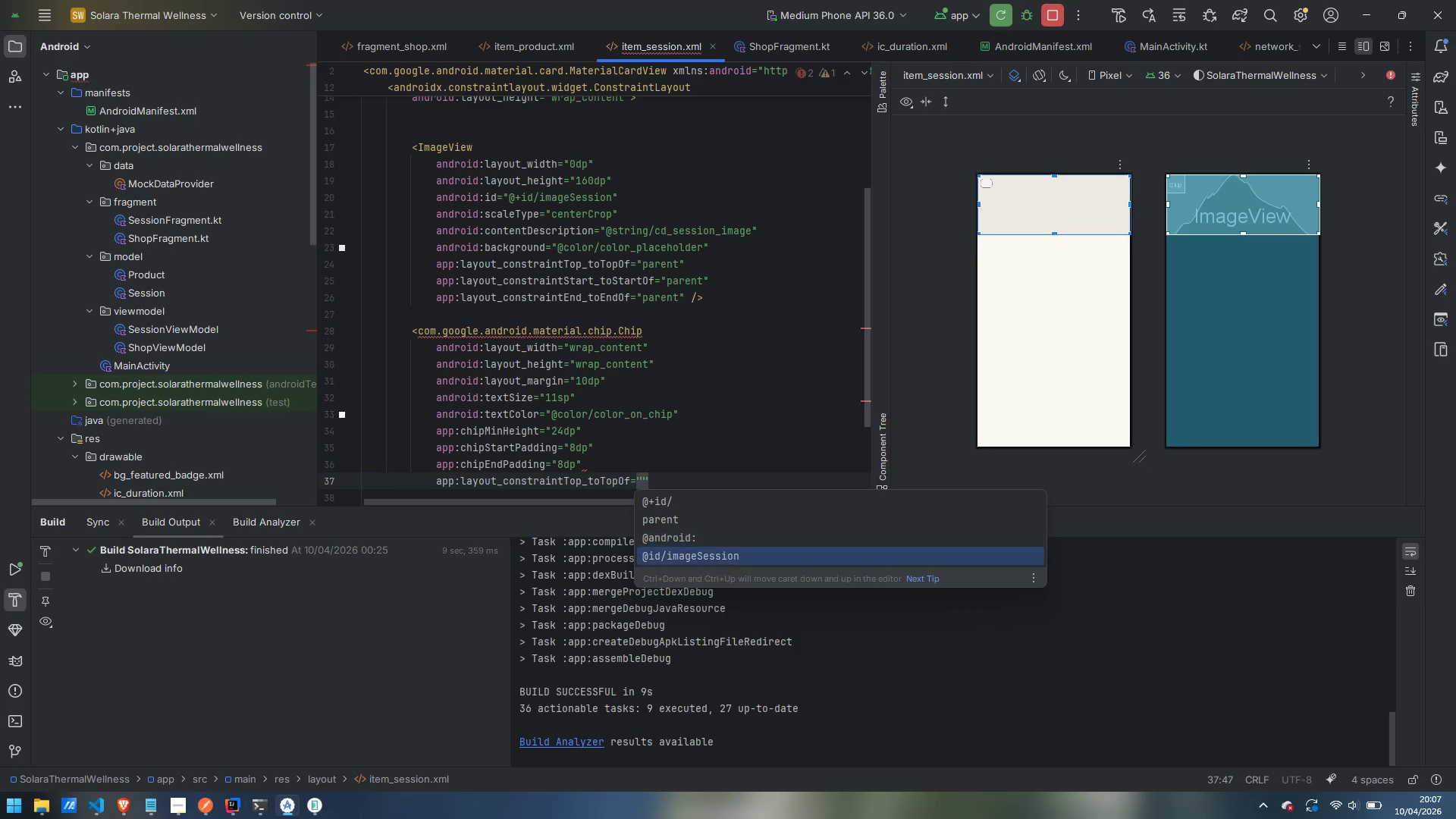 
key(ArrowDown)
 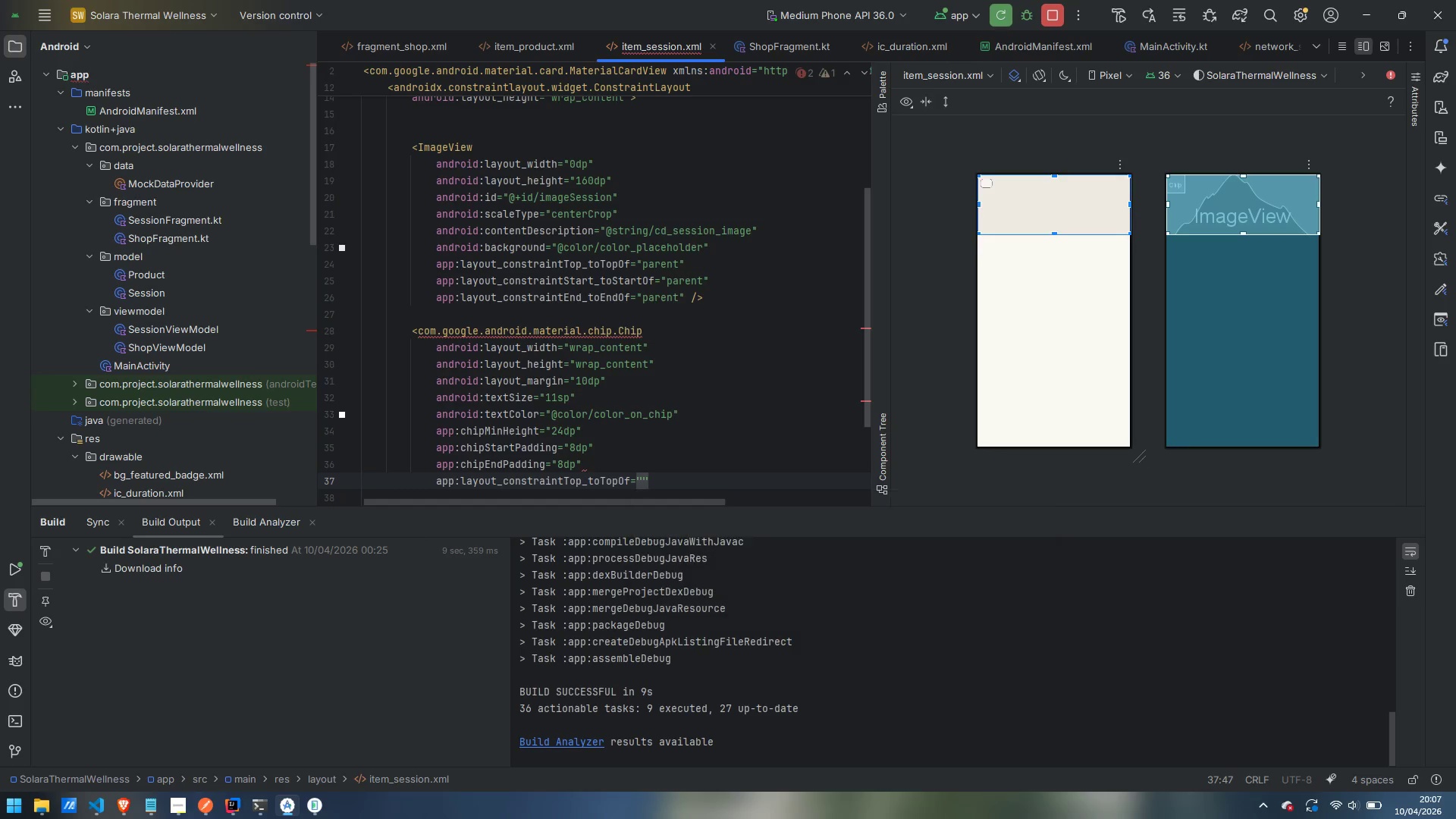 
key(Enter)
 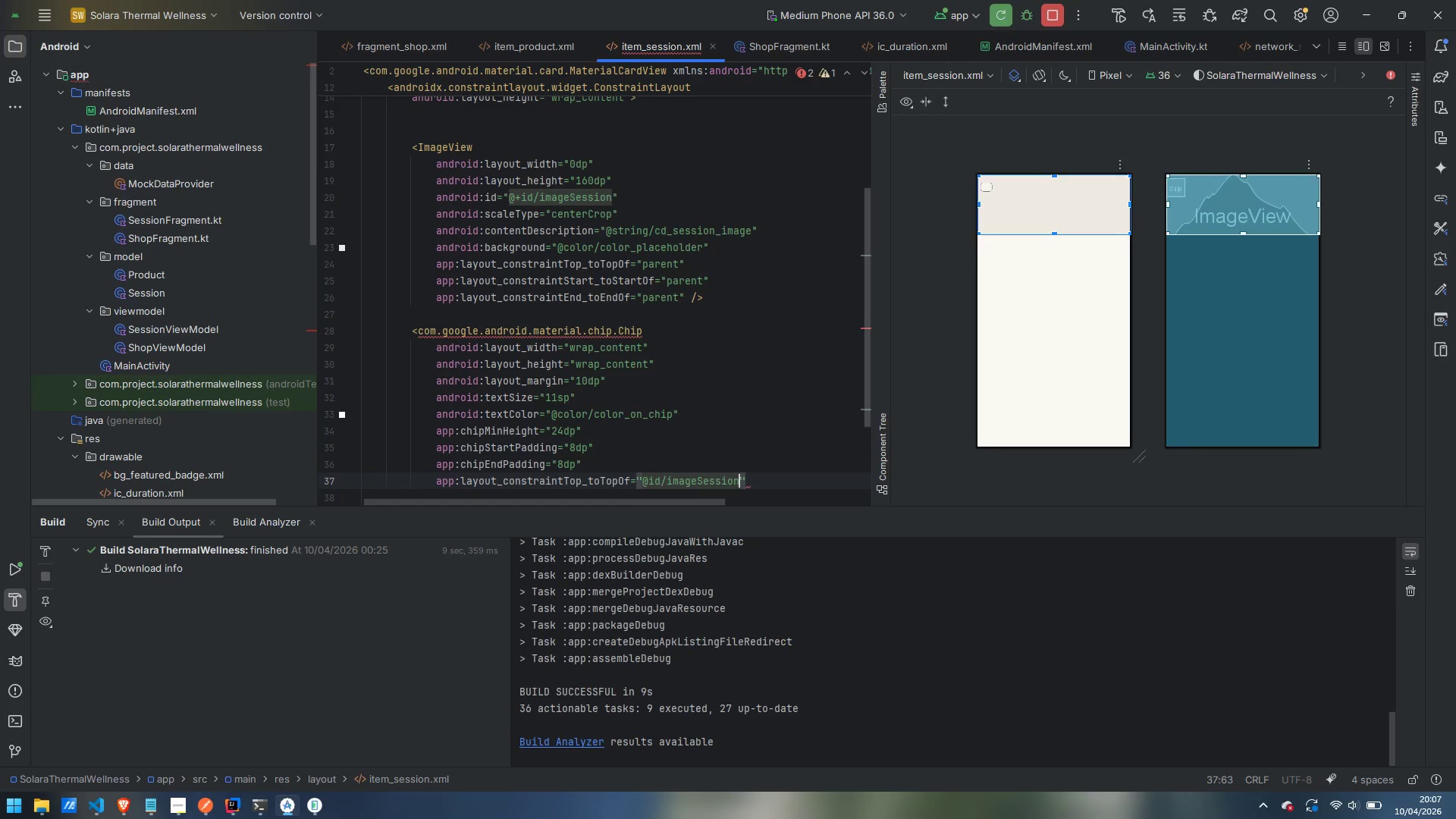 
key(ArrowRight)
 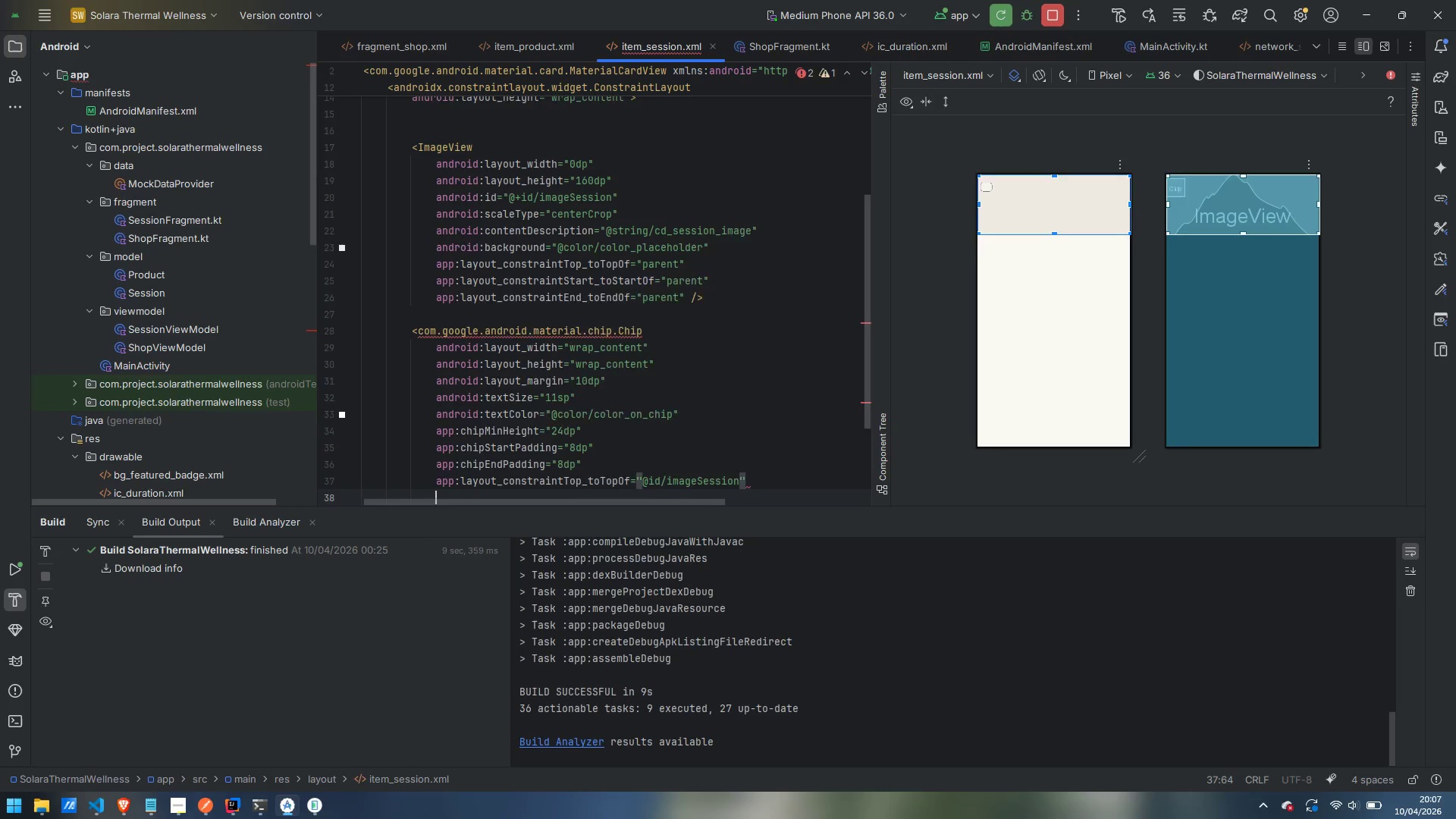 
key(Enter)
 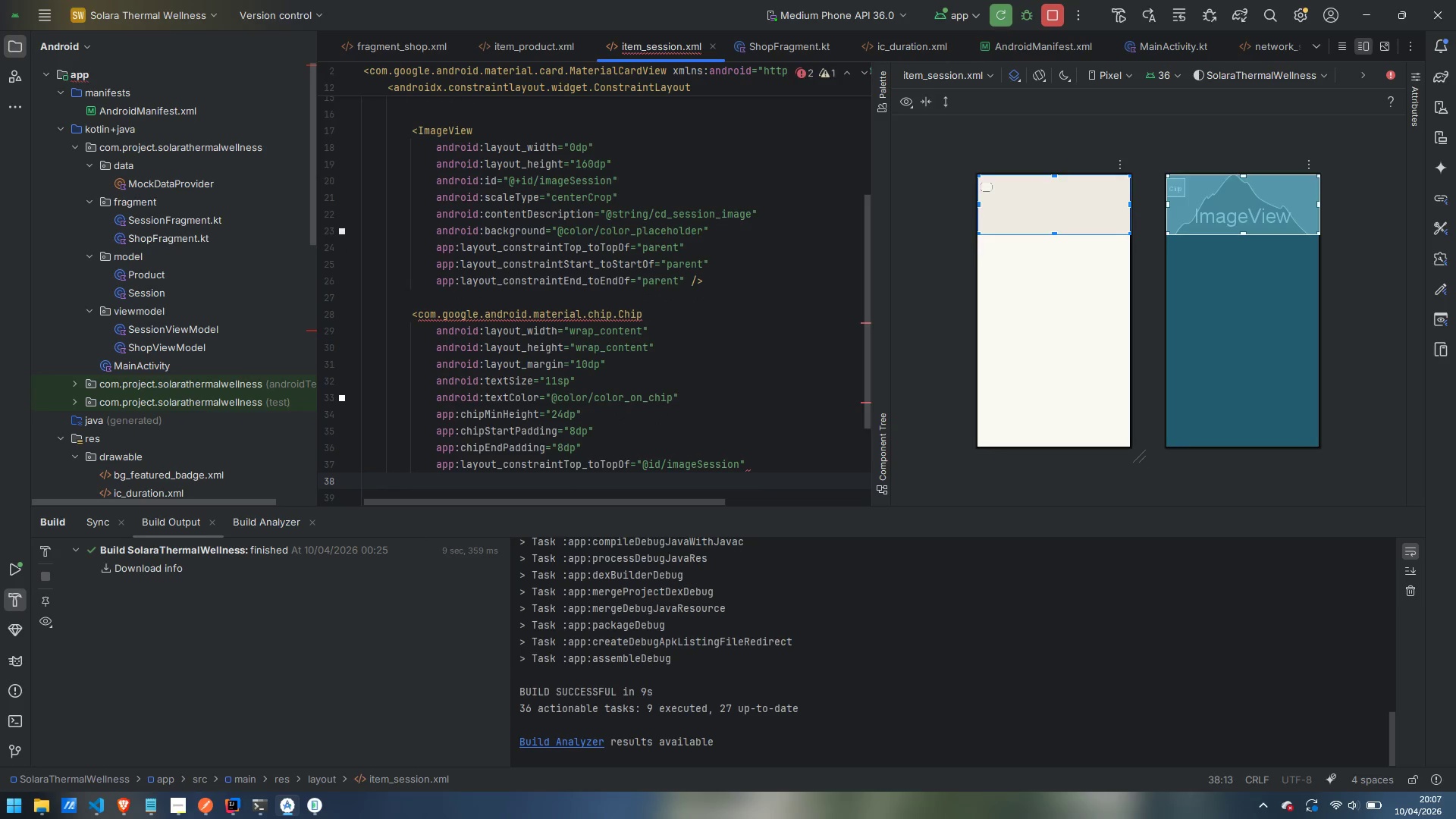 
type(endTo)
 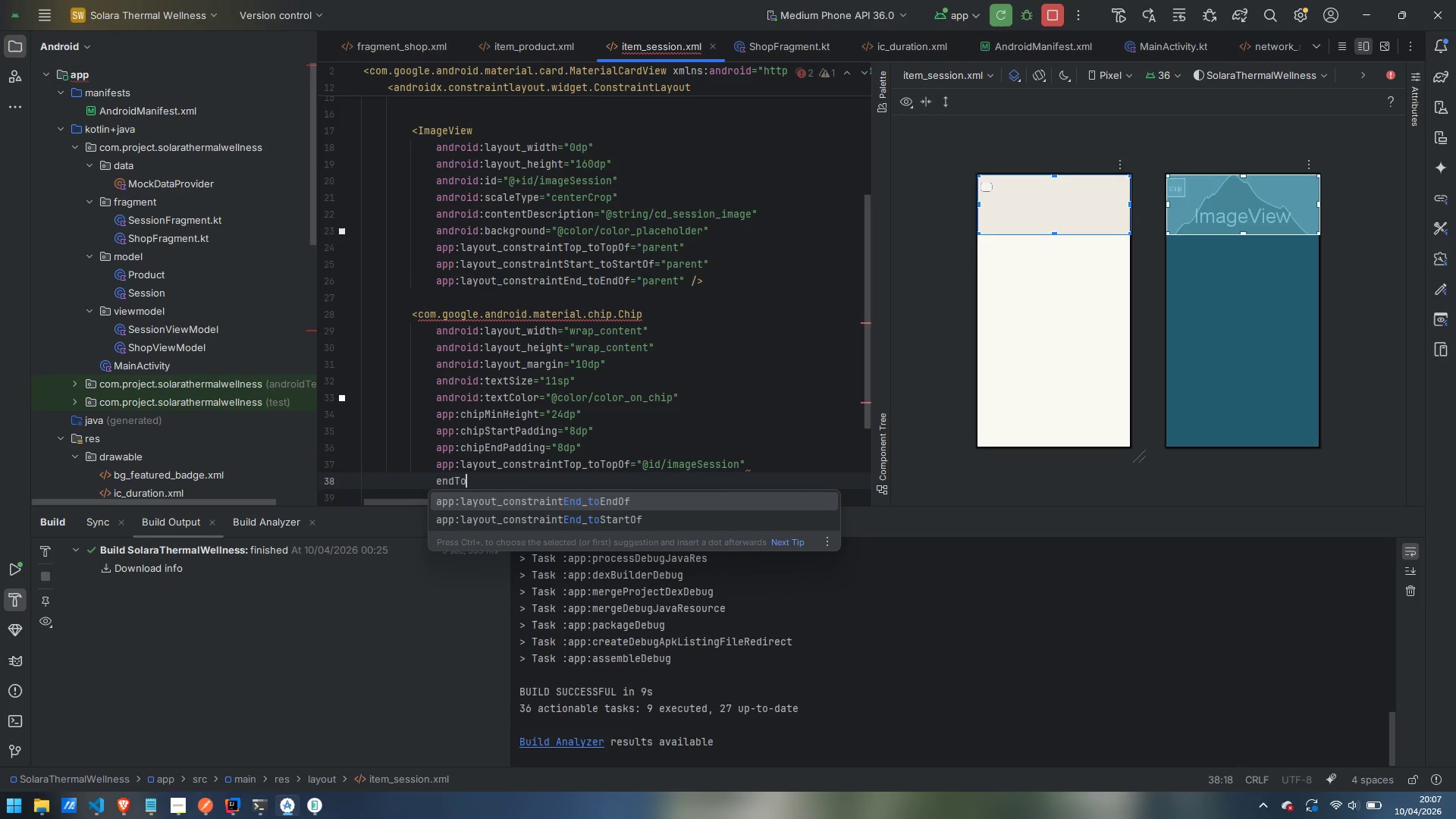 
key(Enter)
 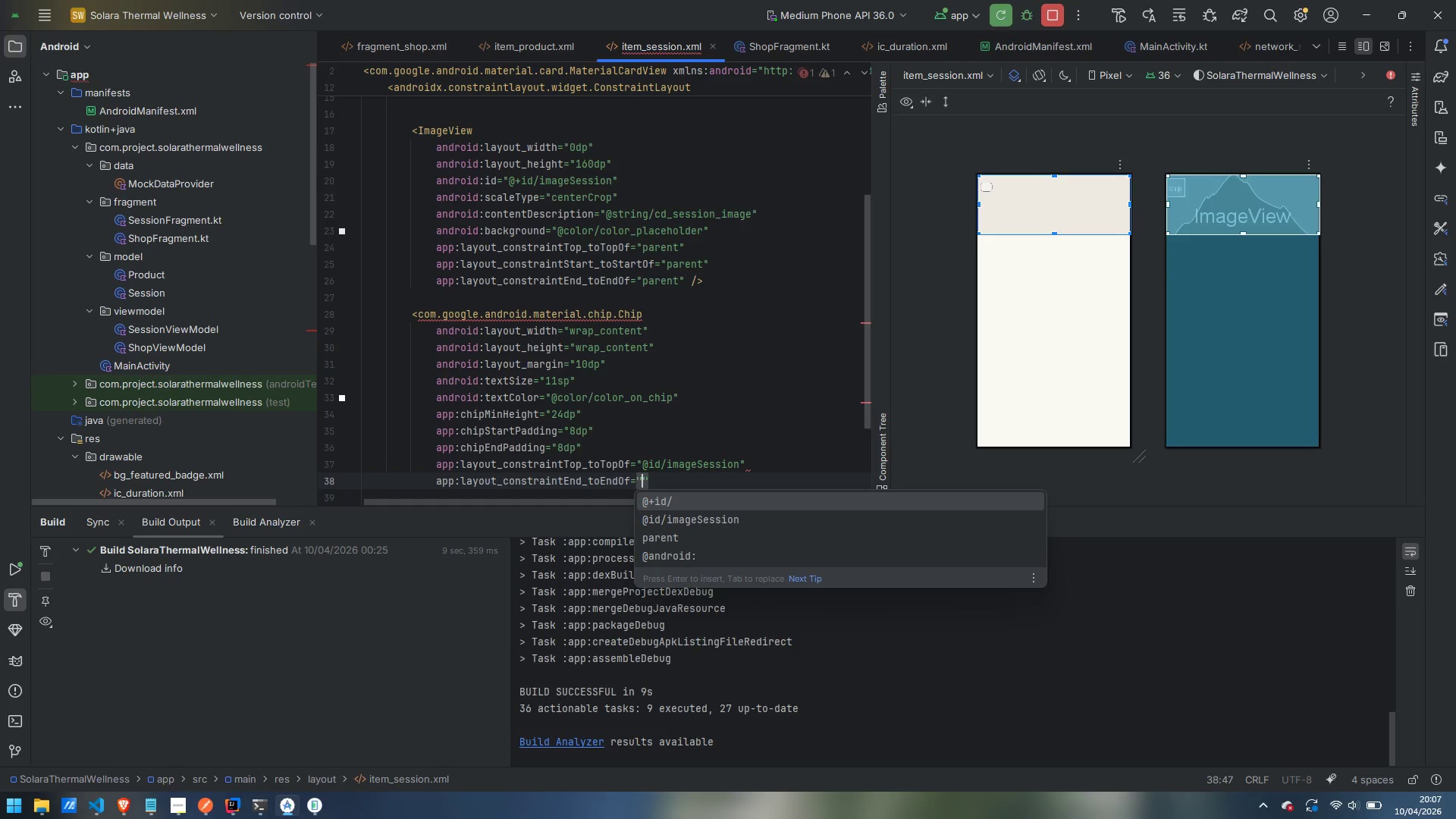 
type(parent)
 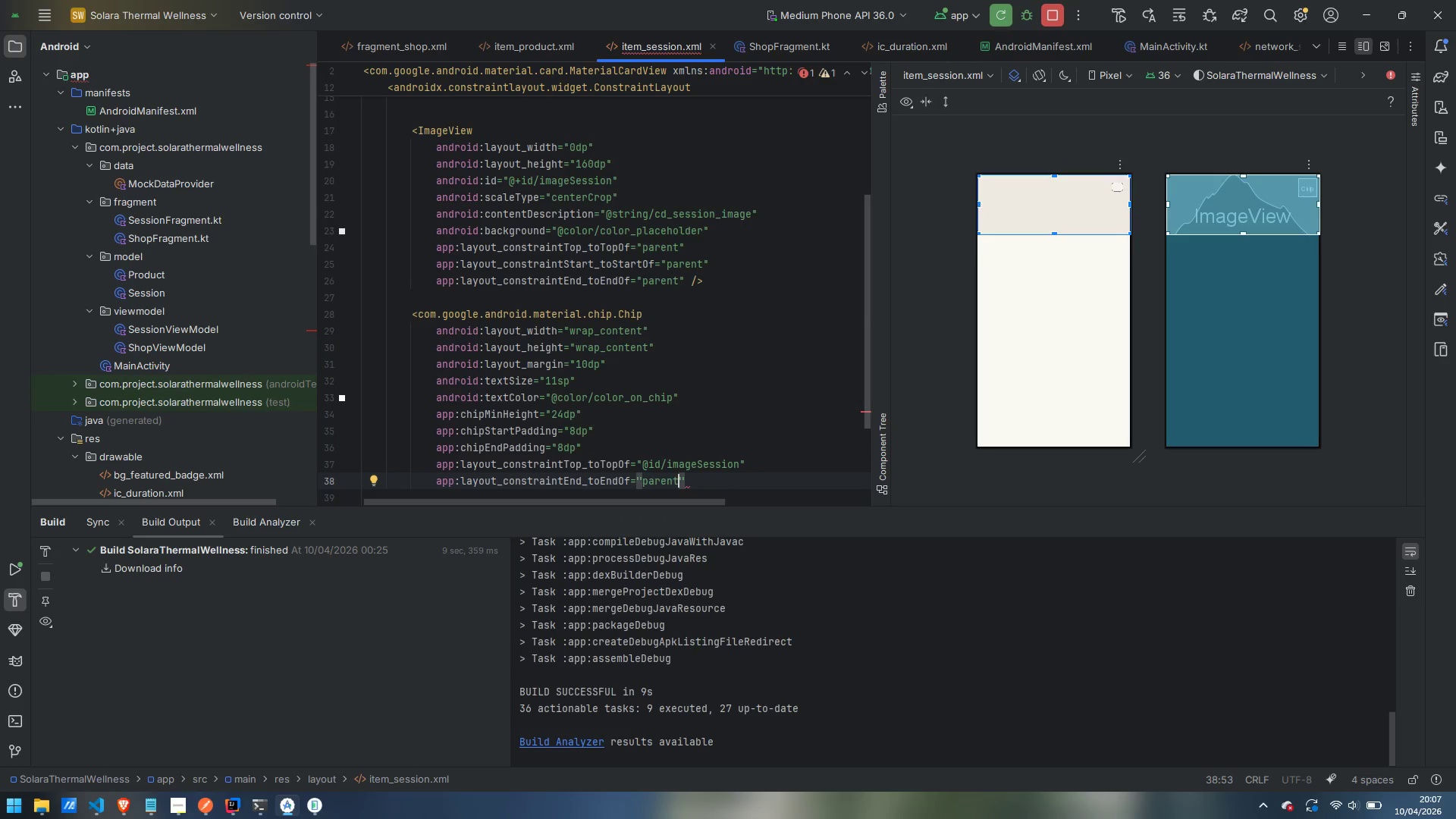 
key(ArrowRight)
 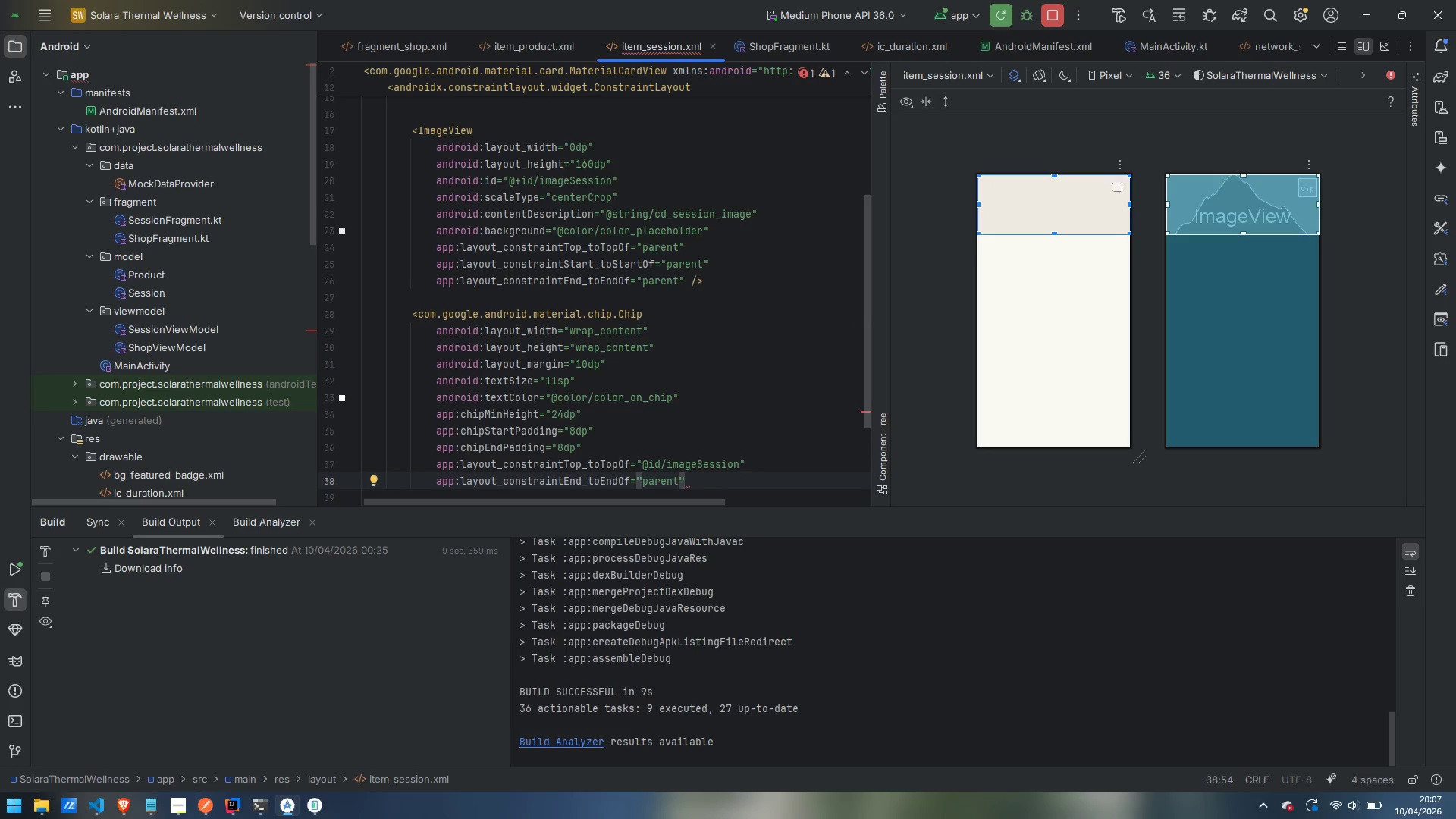 
key(Space)
 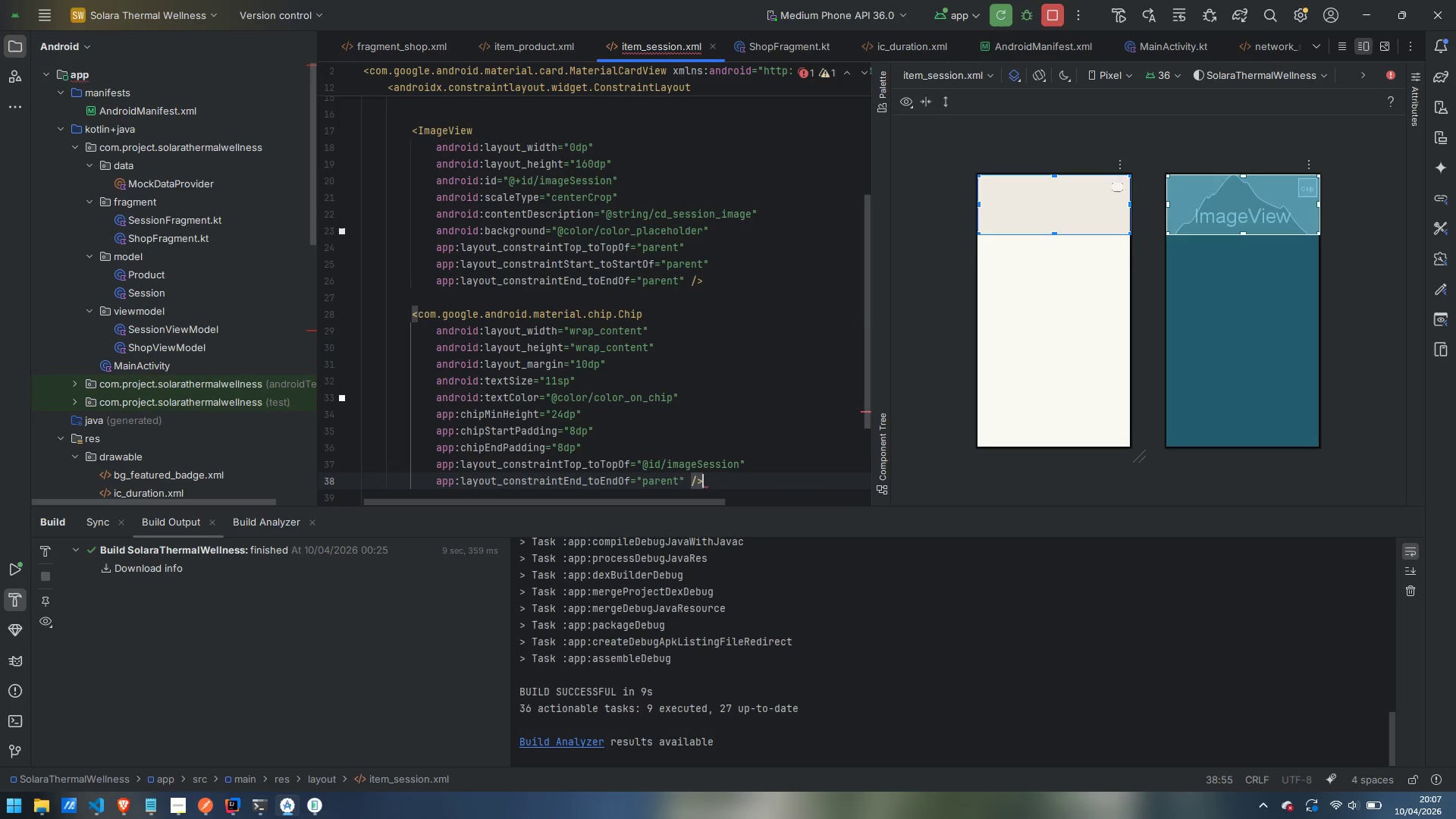 
key(Slash)
 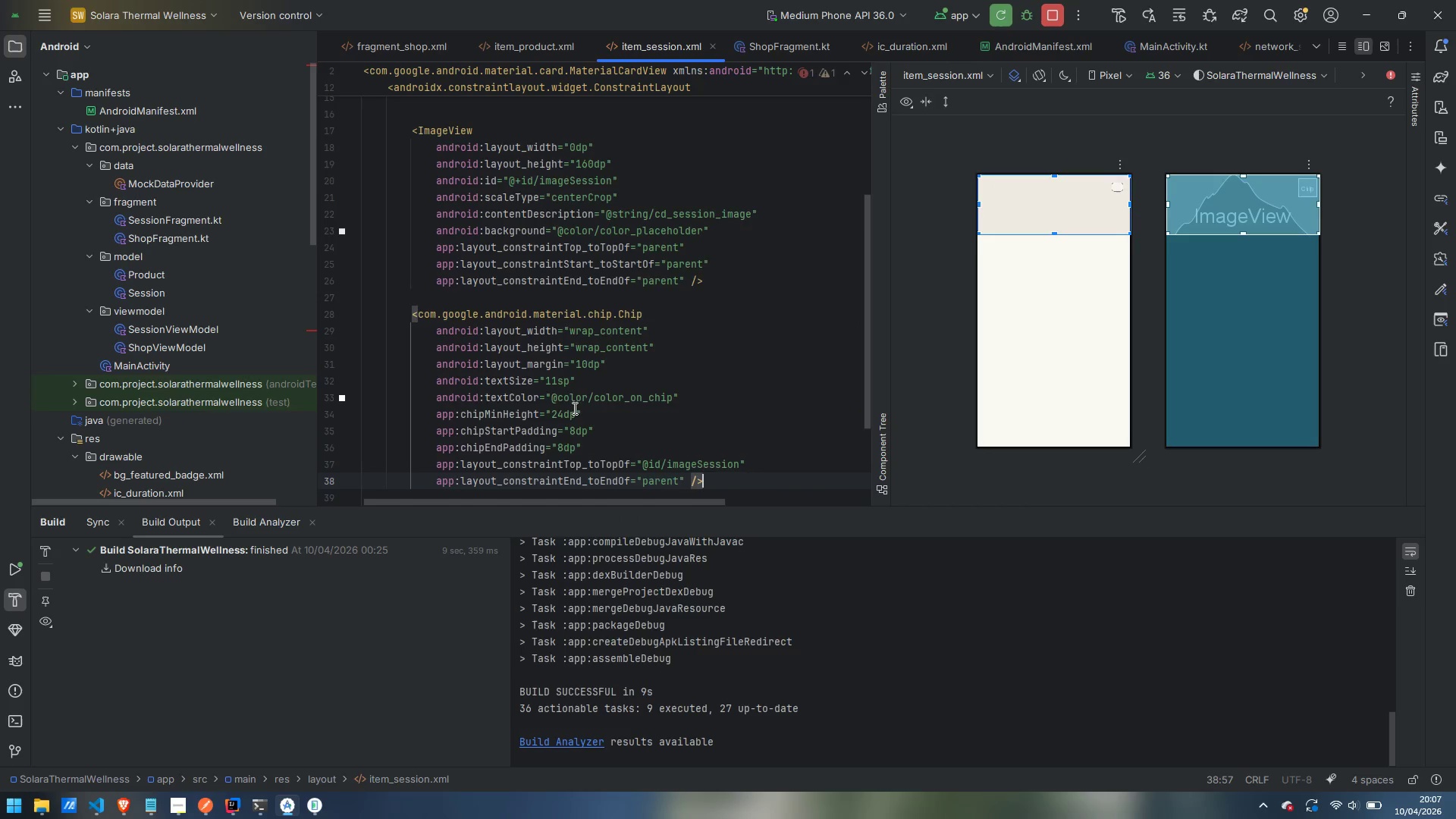 
scroll: coordinate [576, 409], scroll_direction: down, amount: 4.0
 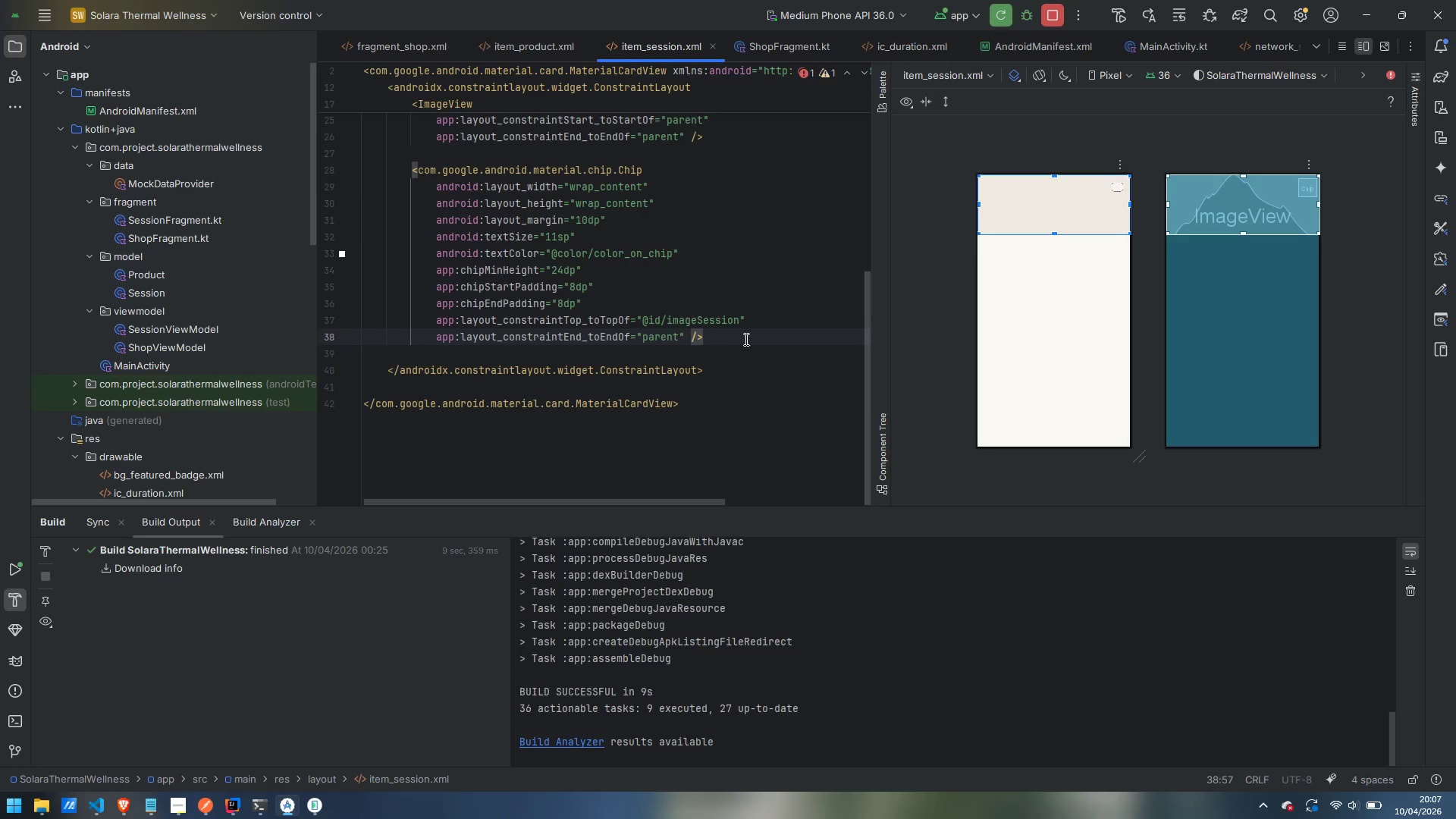 
left_click([746, 337])
 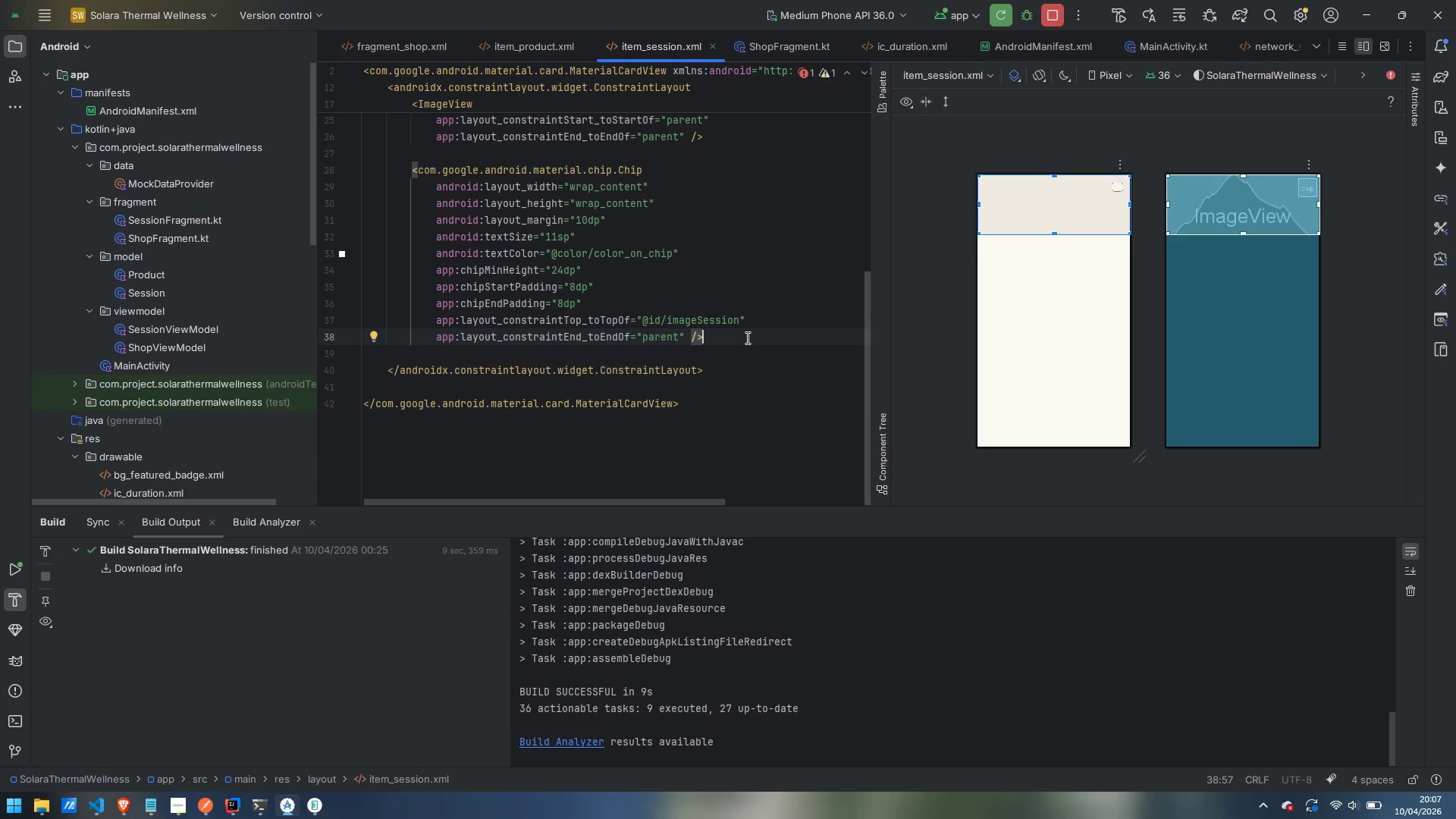 
key(Enter)
 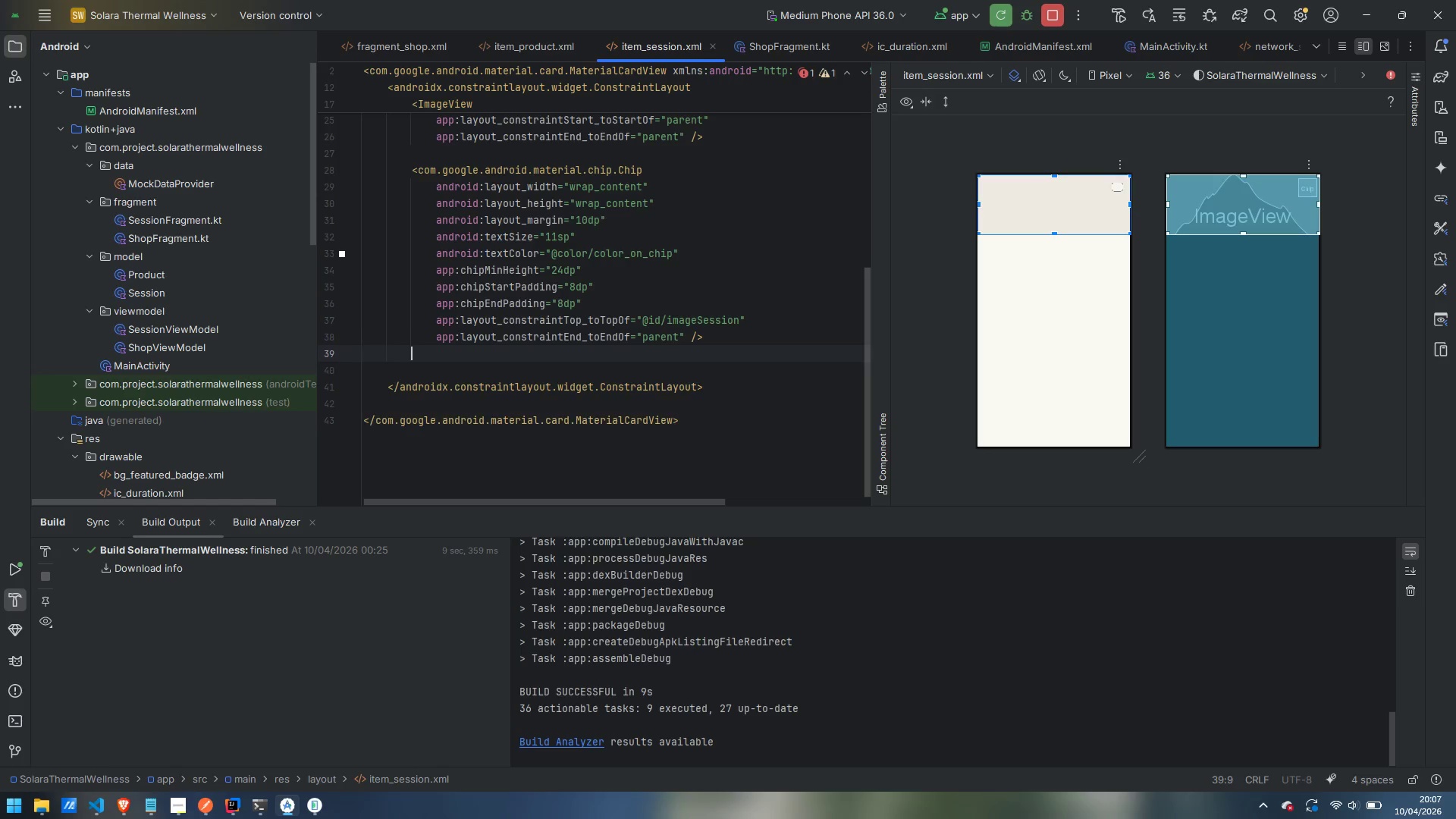 
key(Enter)
 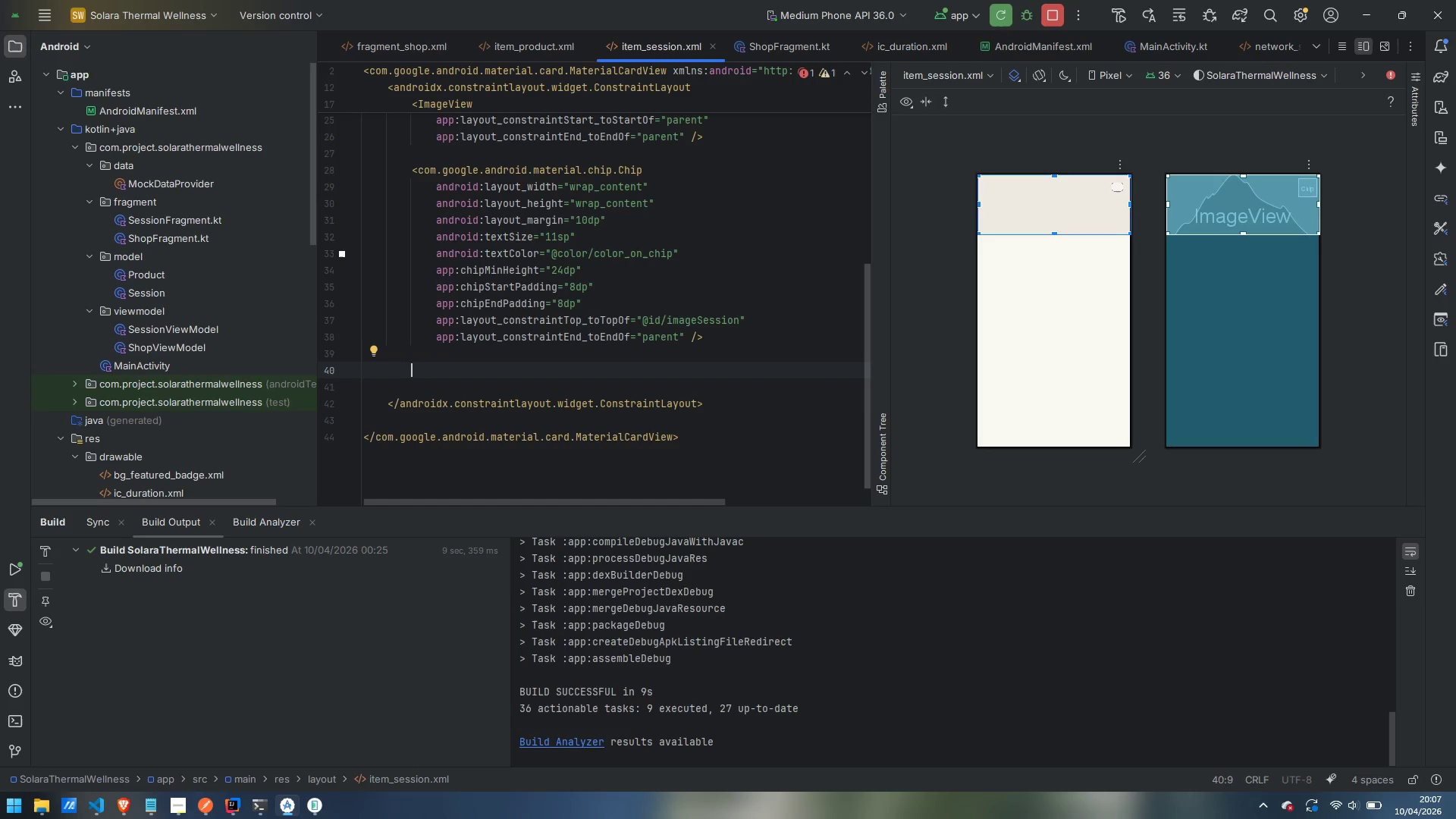 
type(<Tex)
 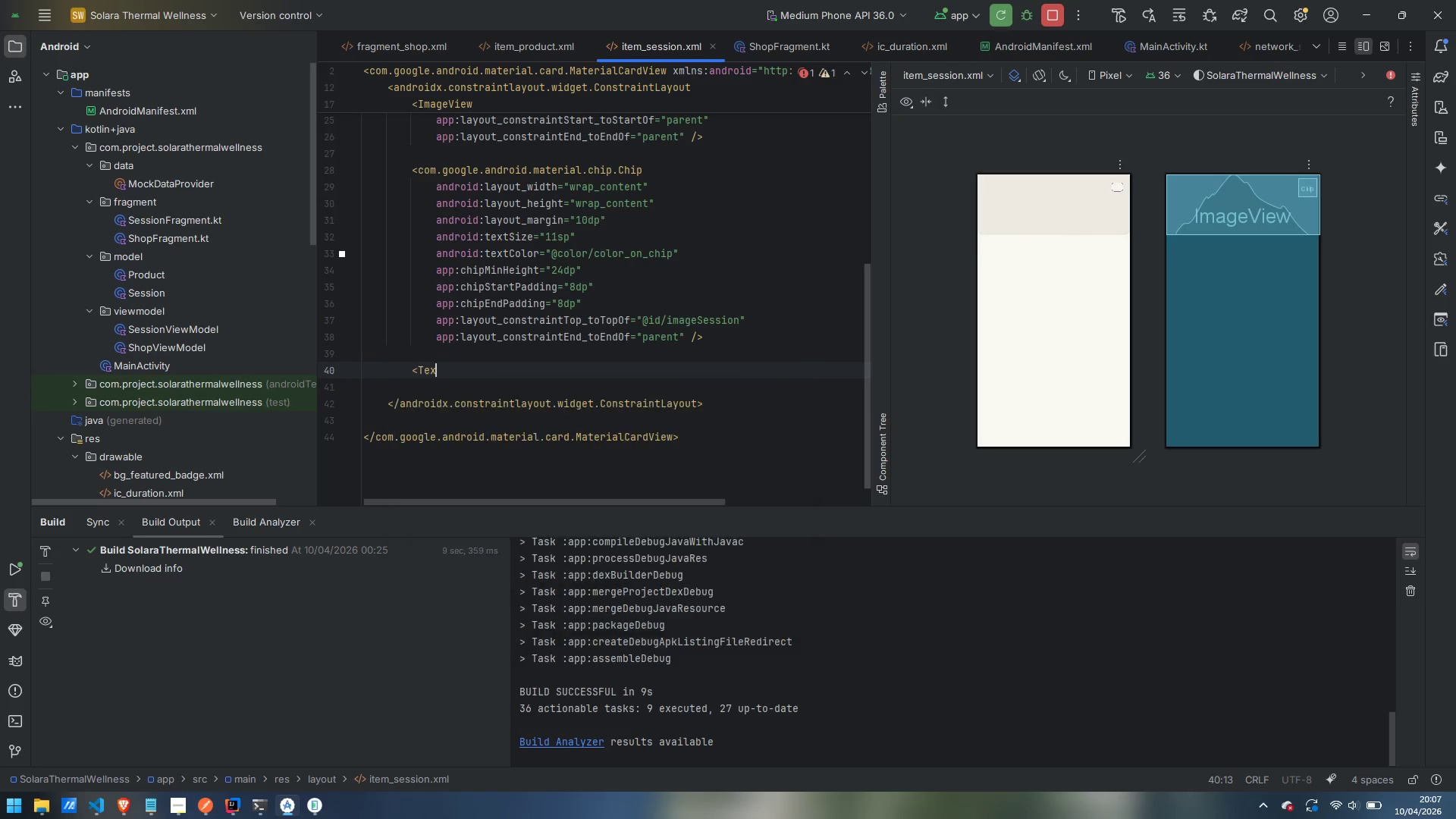 
key(Enter)
 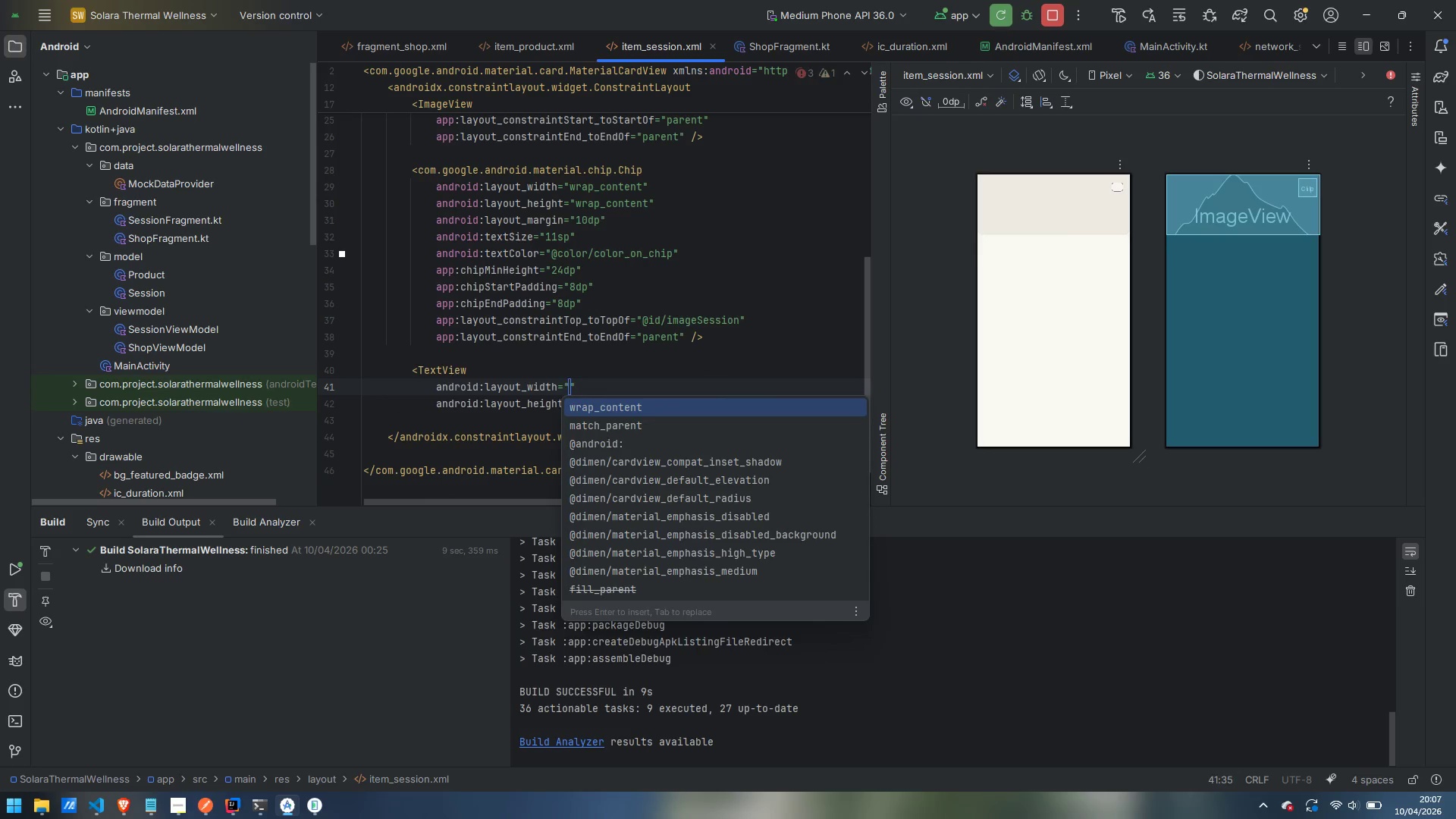 
type(0dp)
 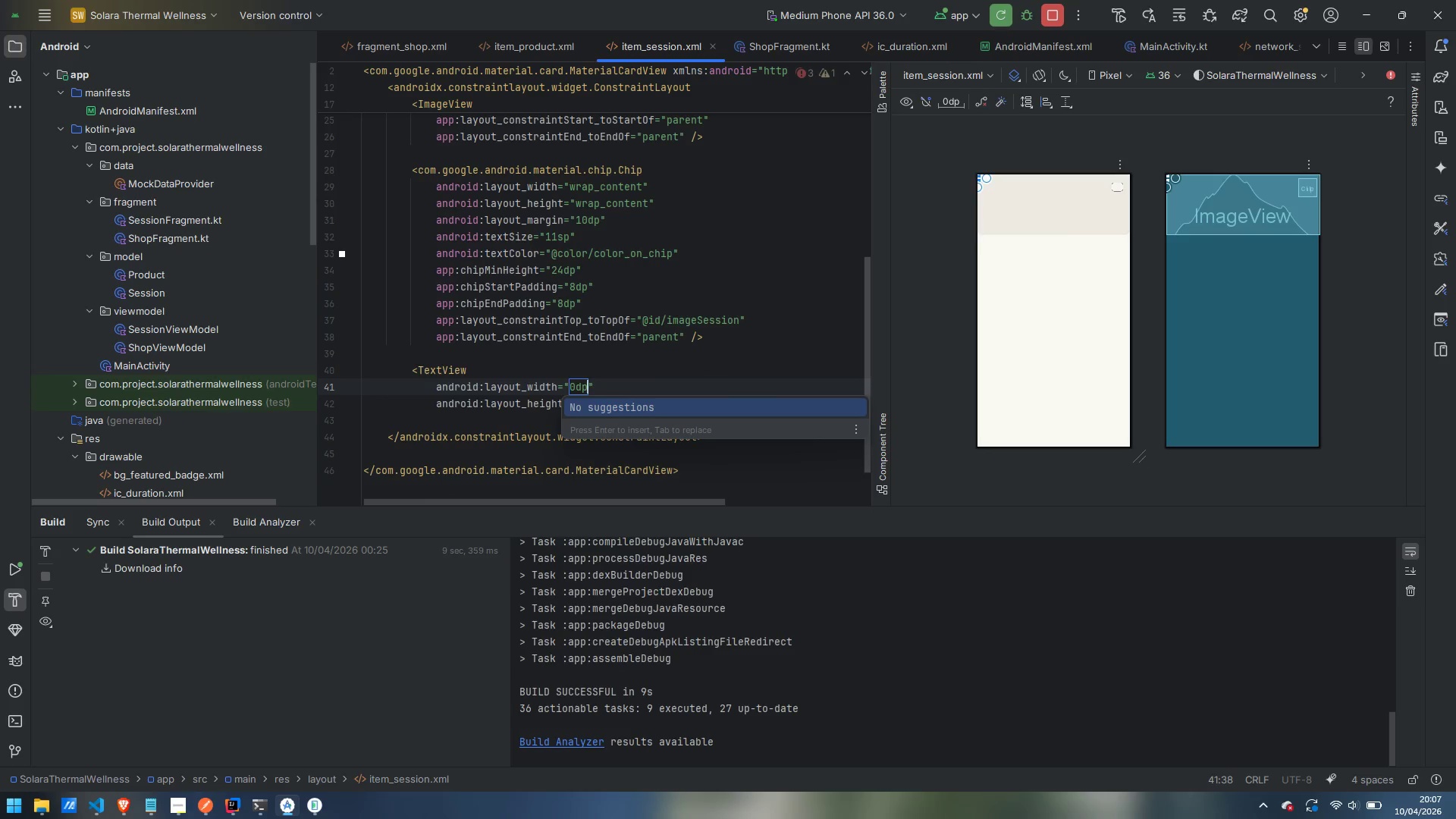 
key(ArrowRight)
 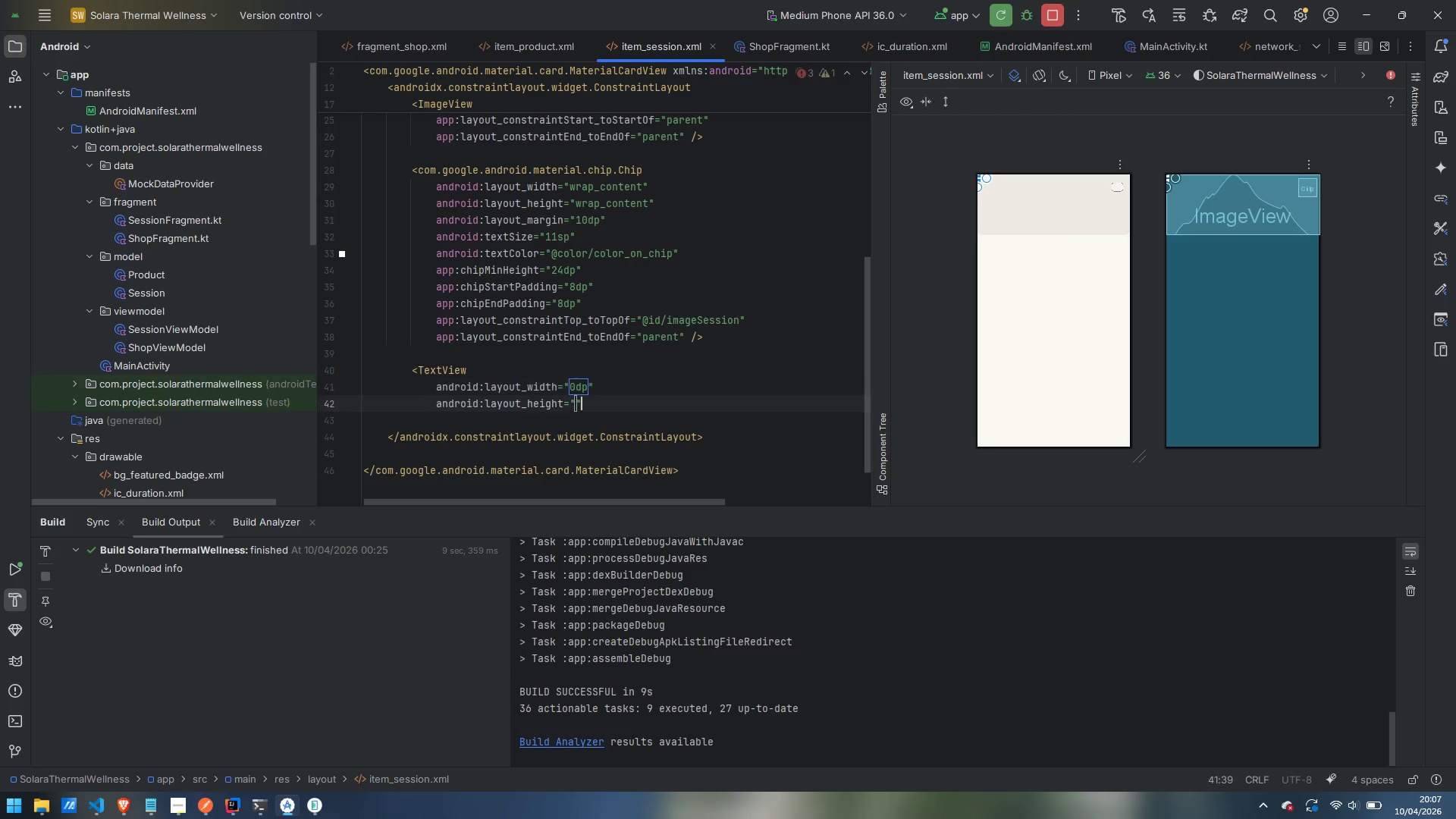 
key(ArrowDown)
 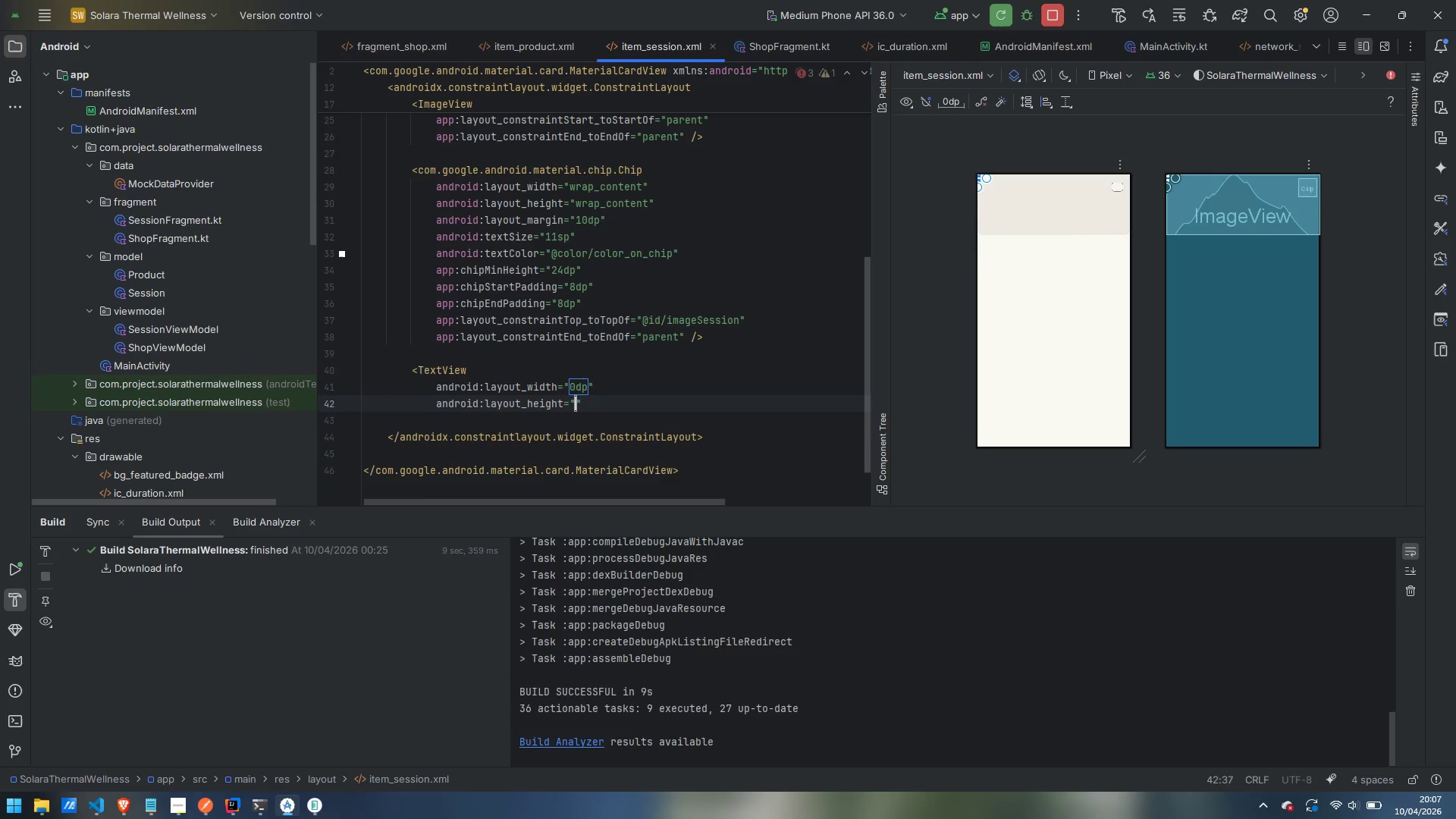 
key(ArrowLeft)
 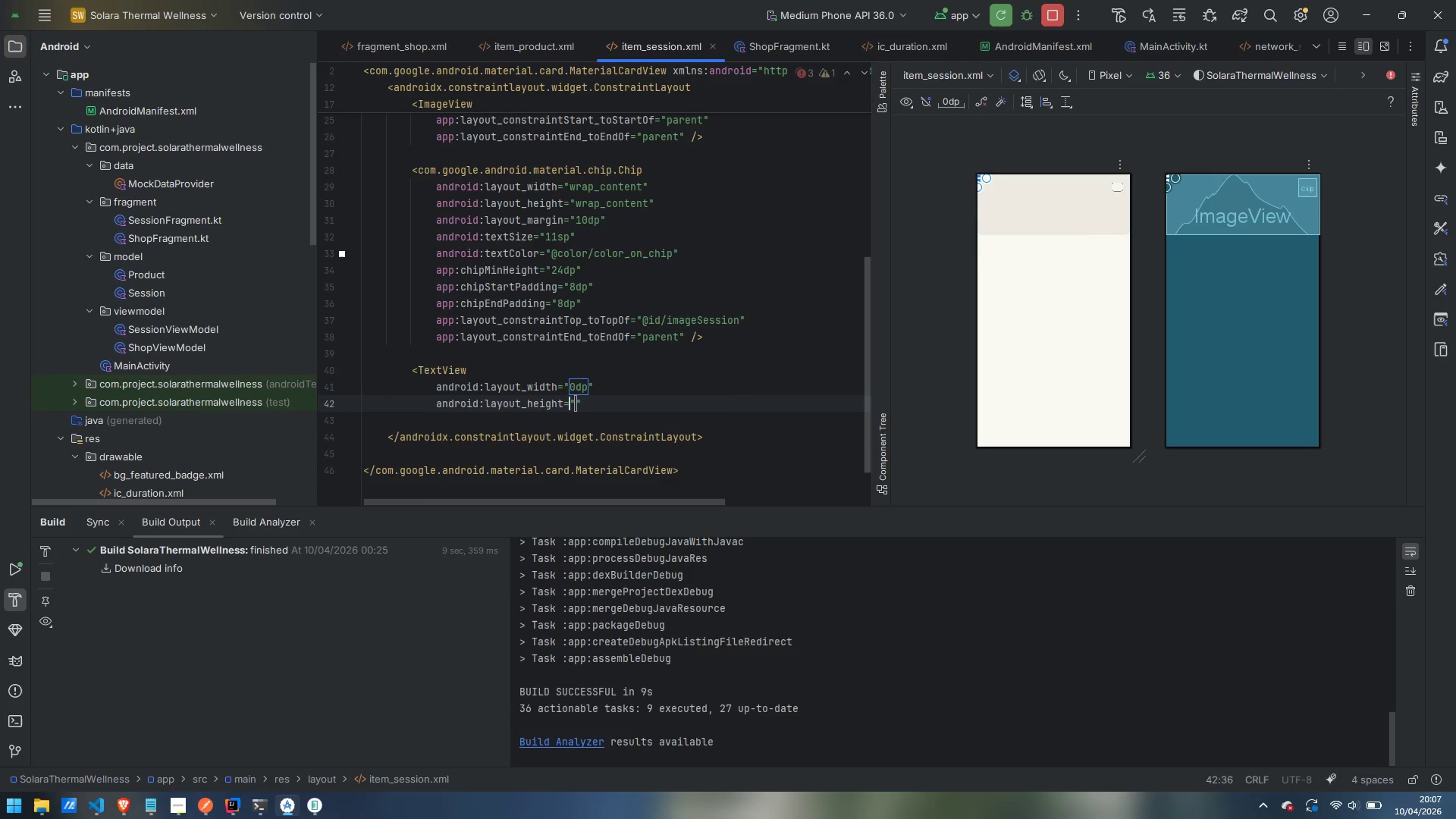 
key(ArrowLeft)
 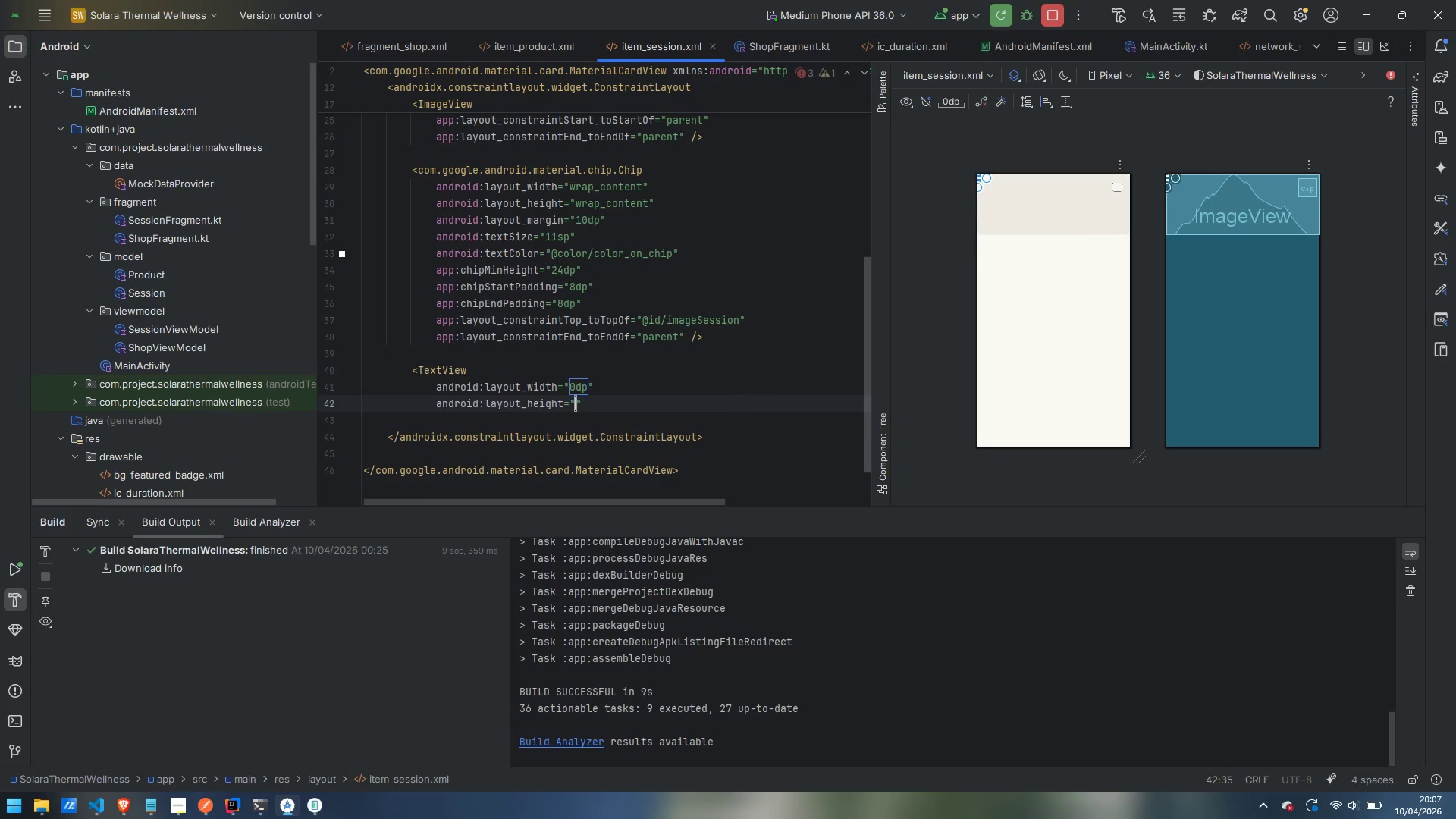 
key(ArrowRight)
 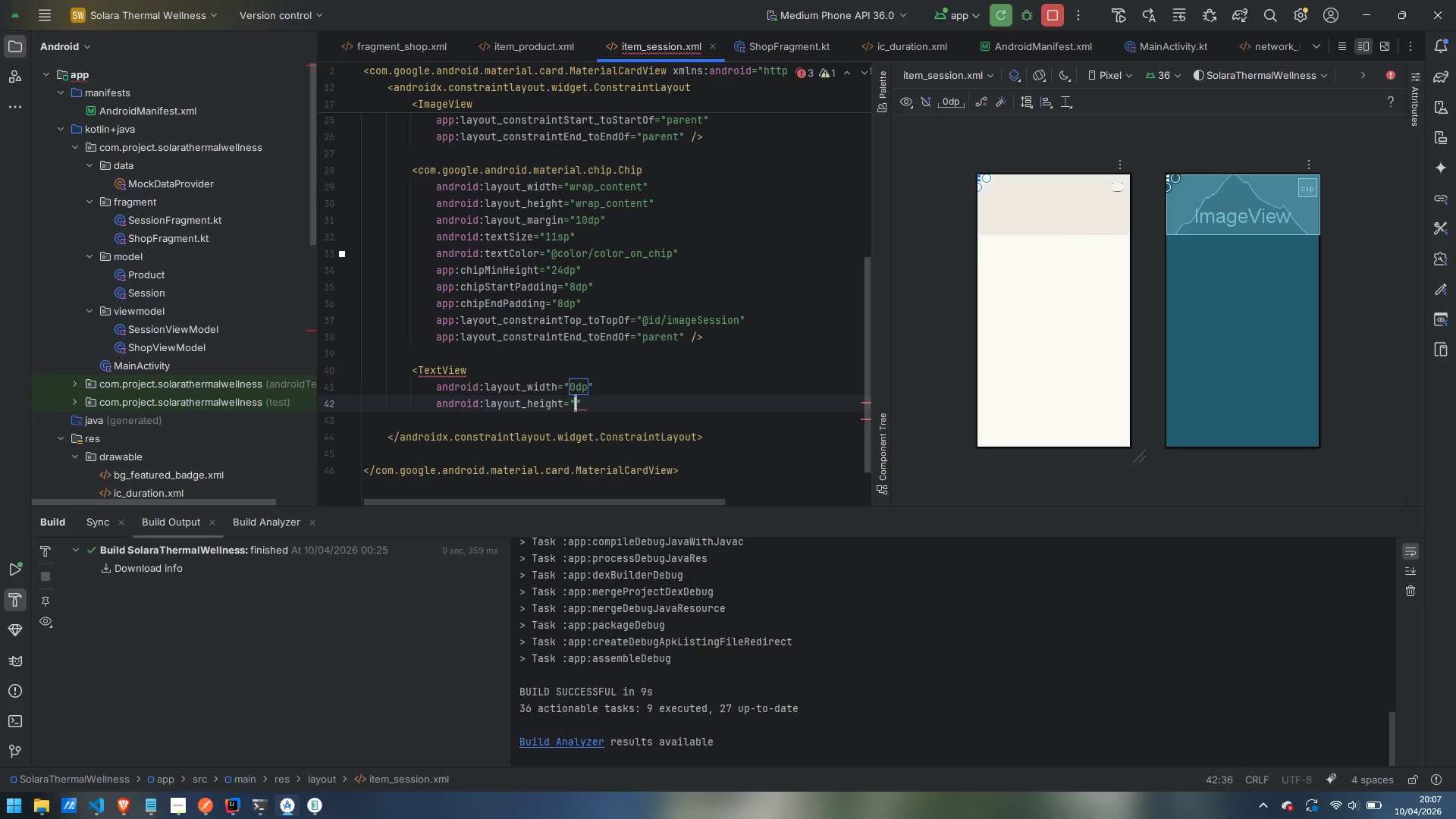 
type(wra)
 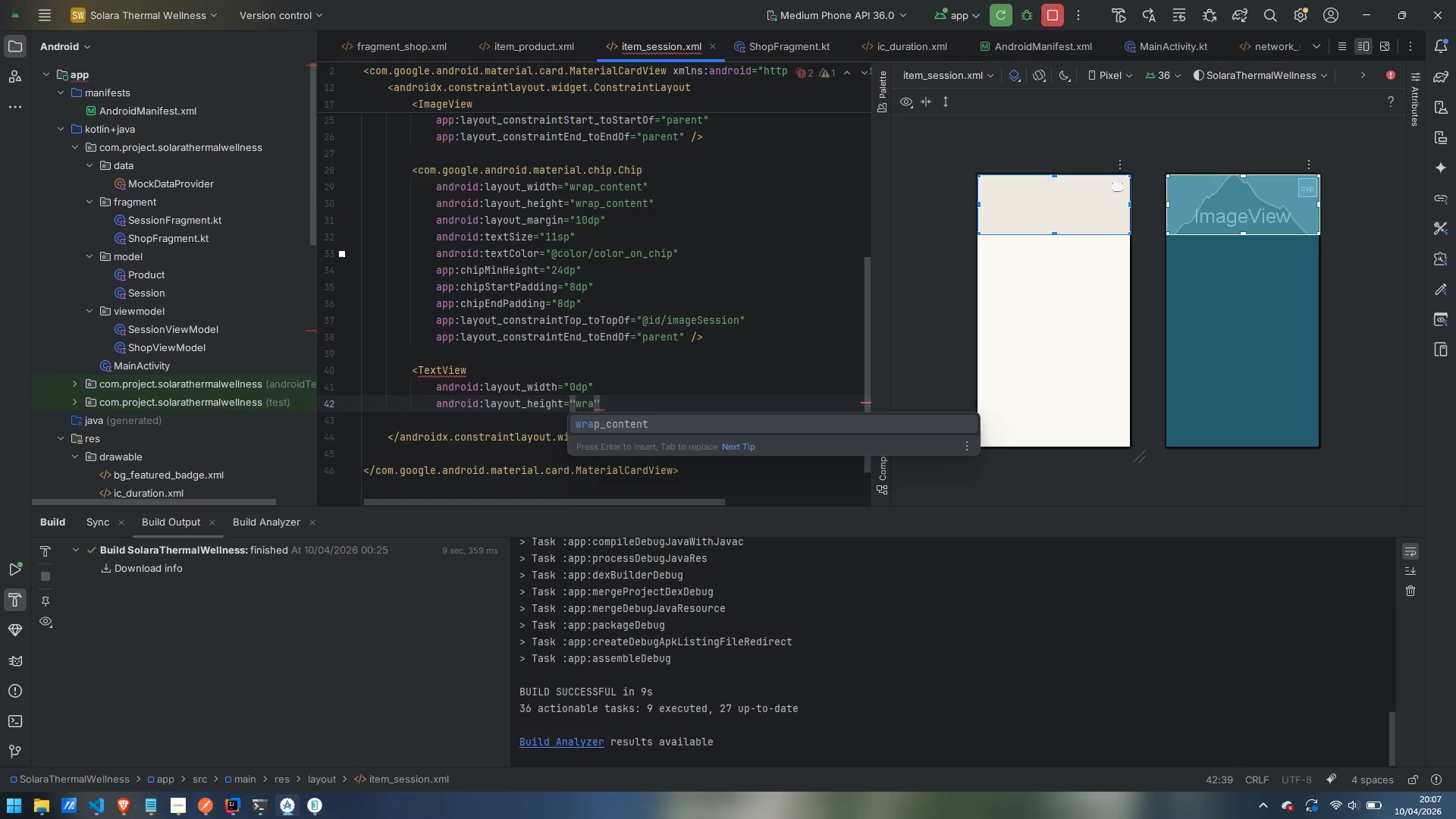 
key(Enter)
 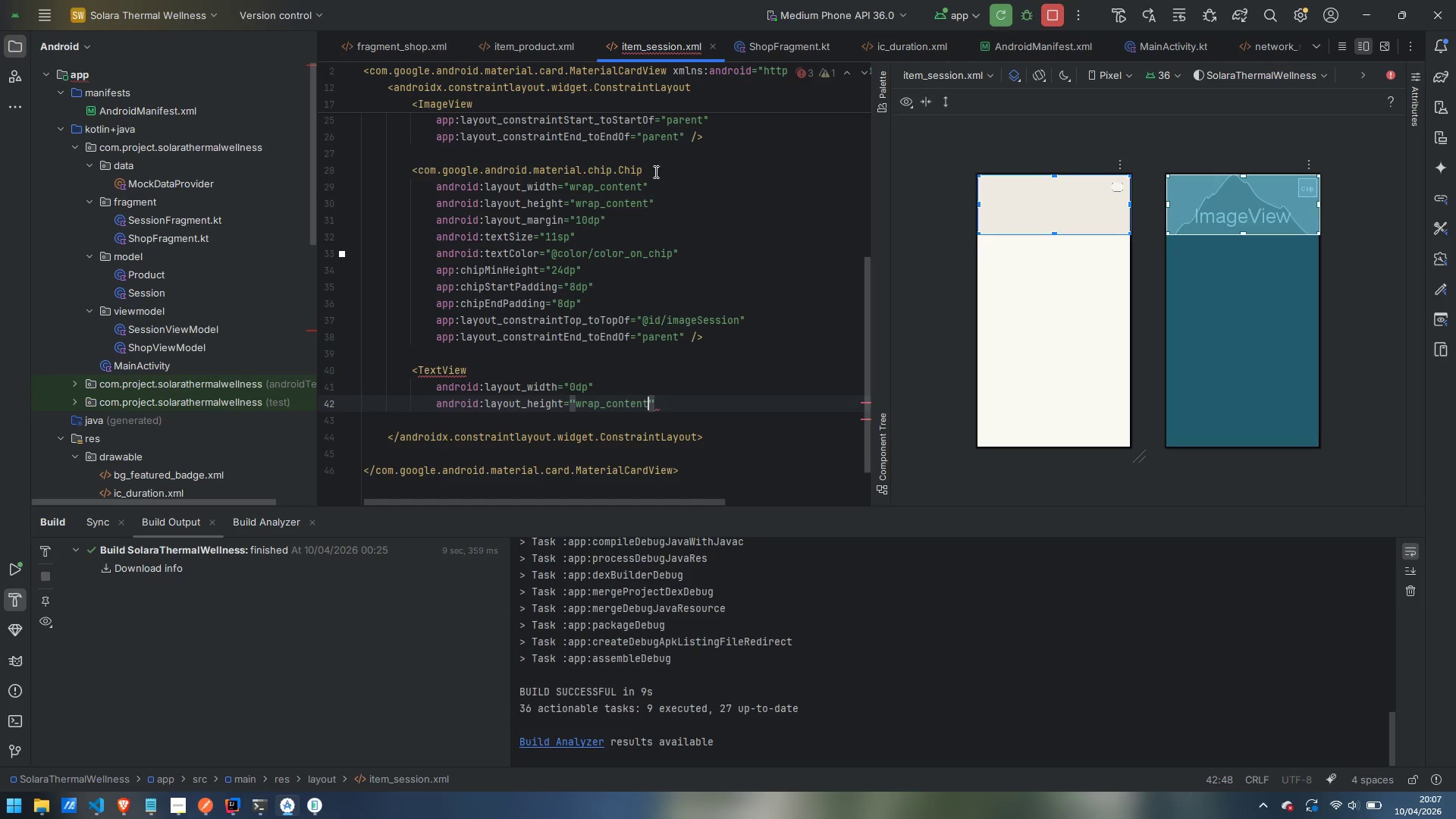 
left_click([657, 164])
 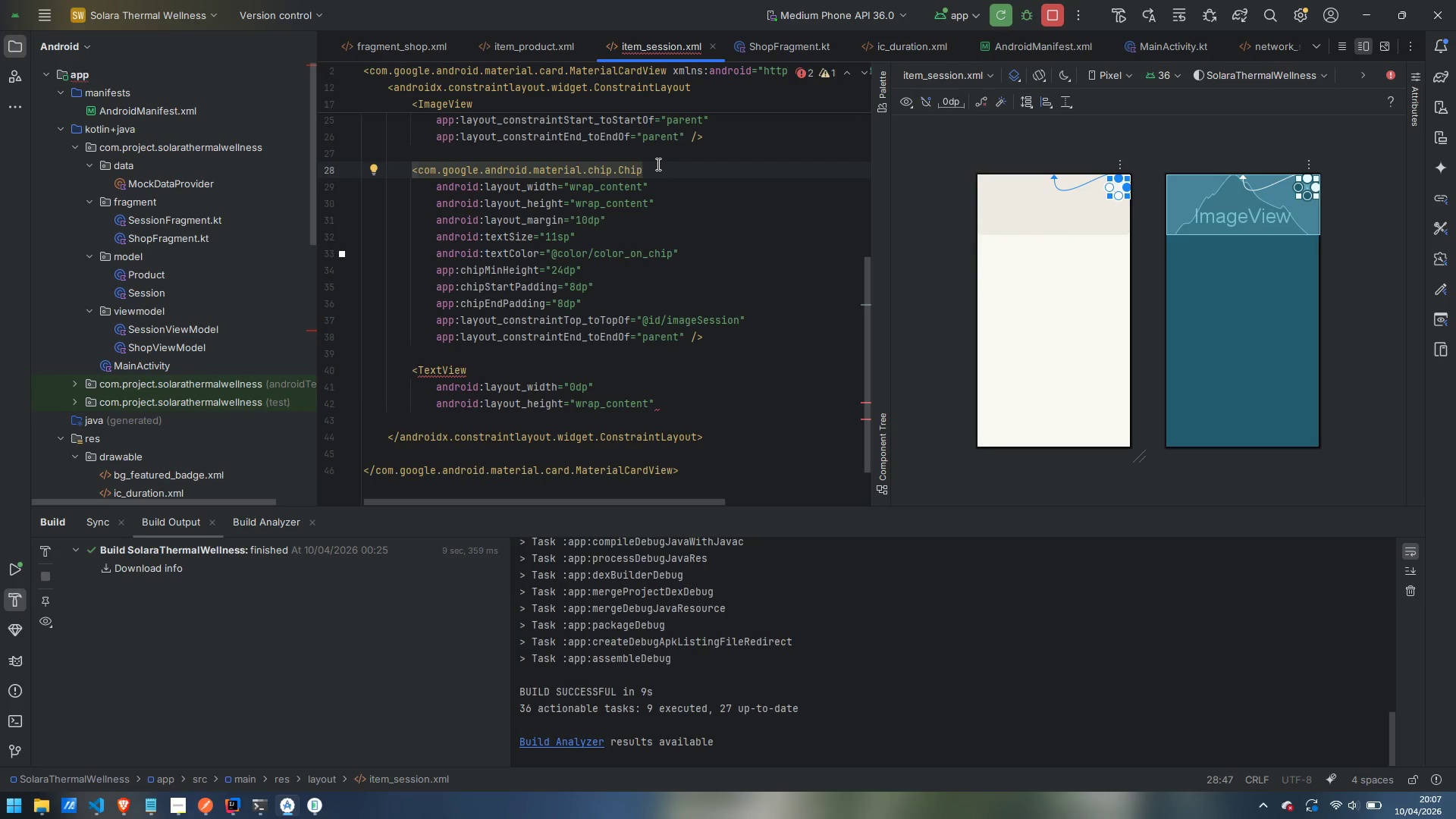 
key(Enter)
 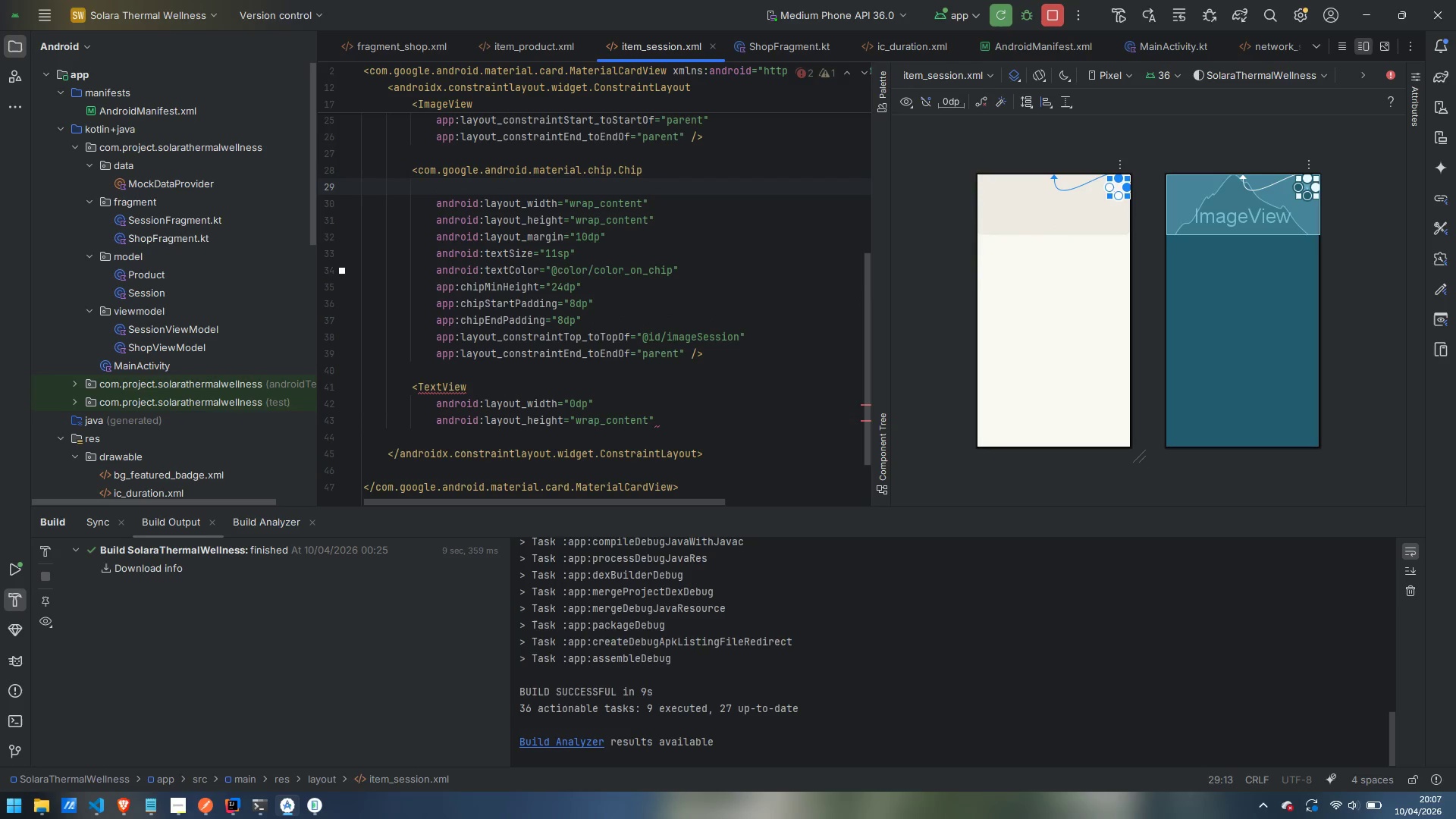 
type(id)
 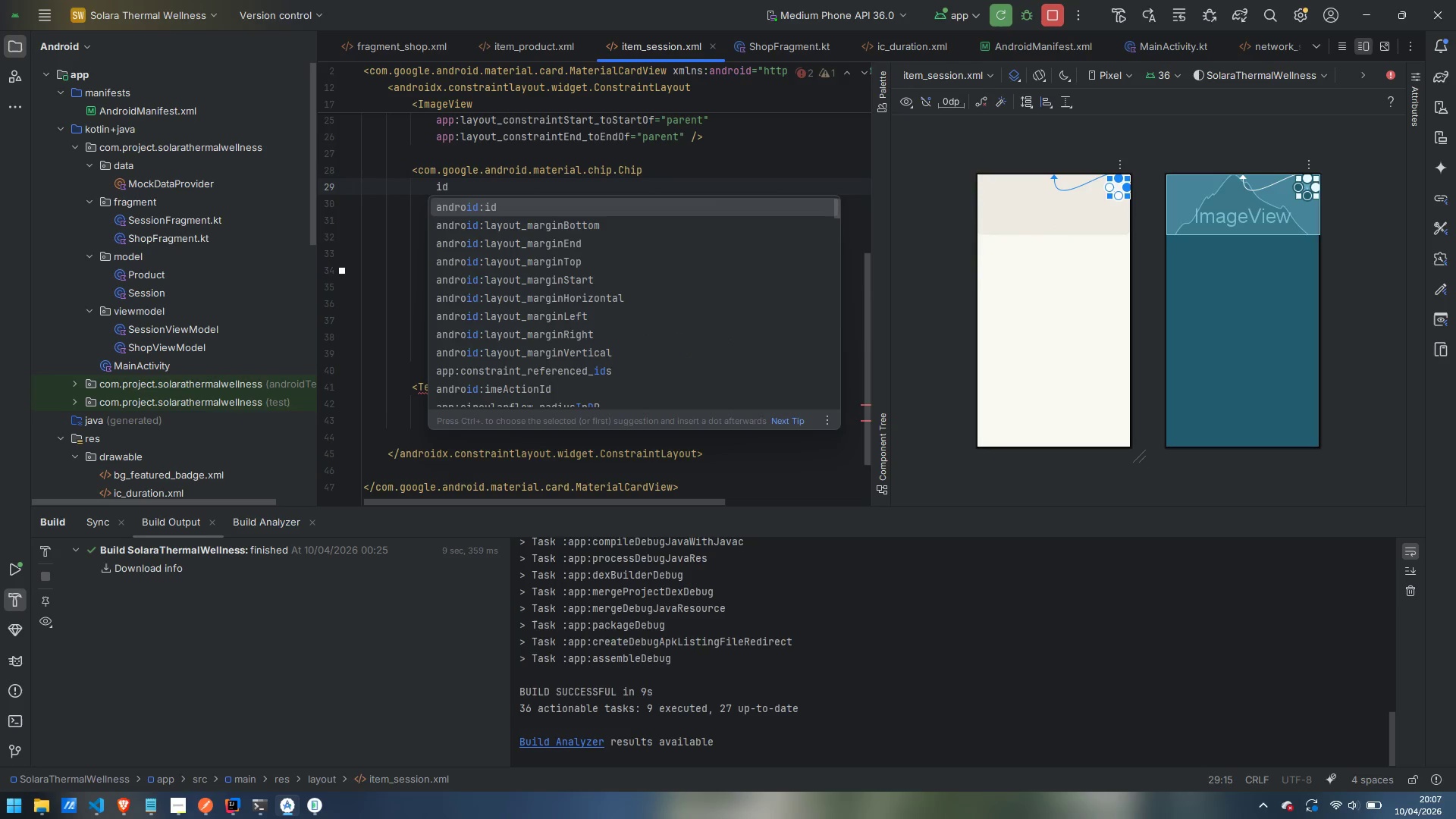 
key(Enter)
 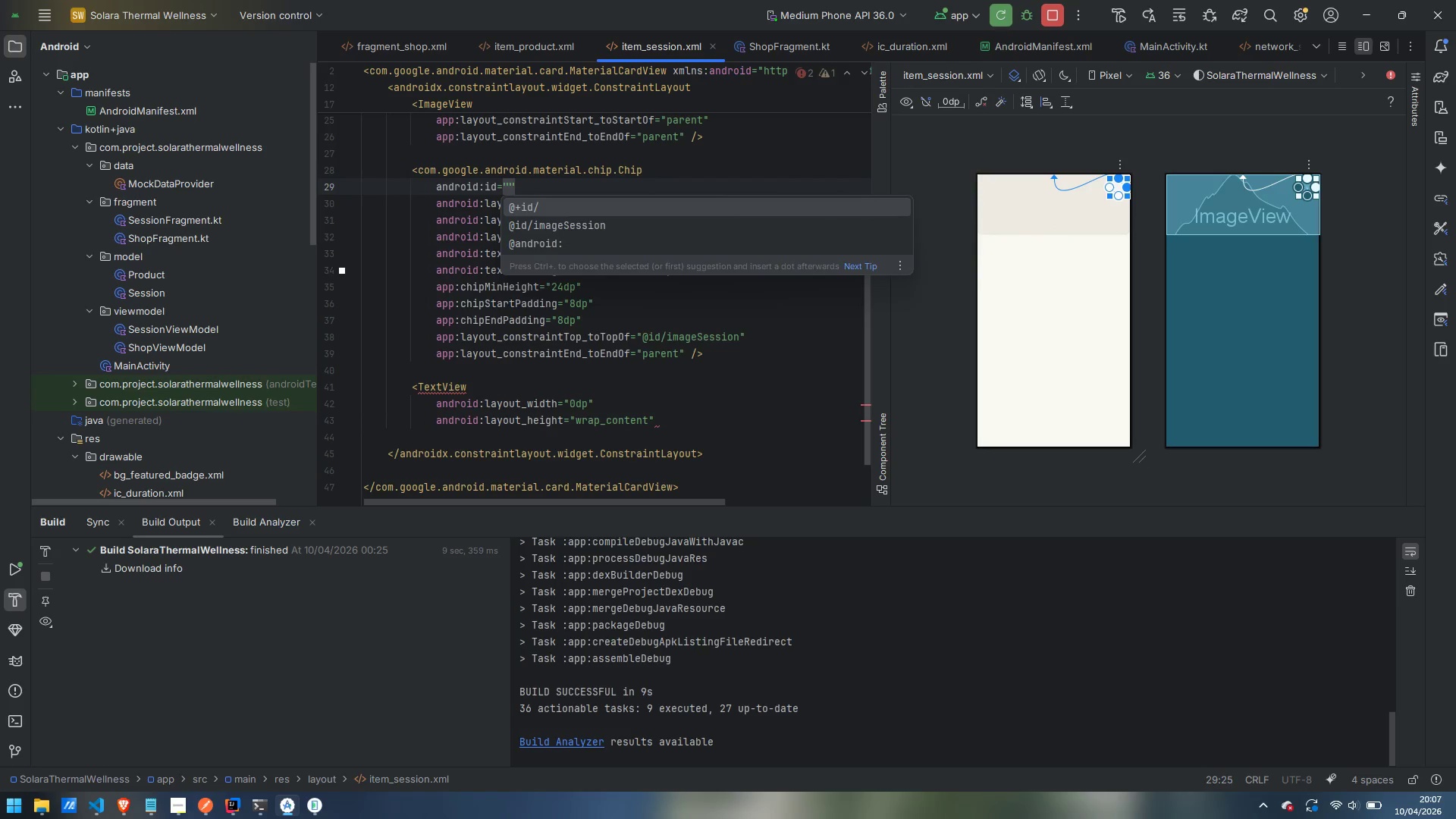 
key(Enter)
 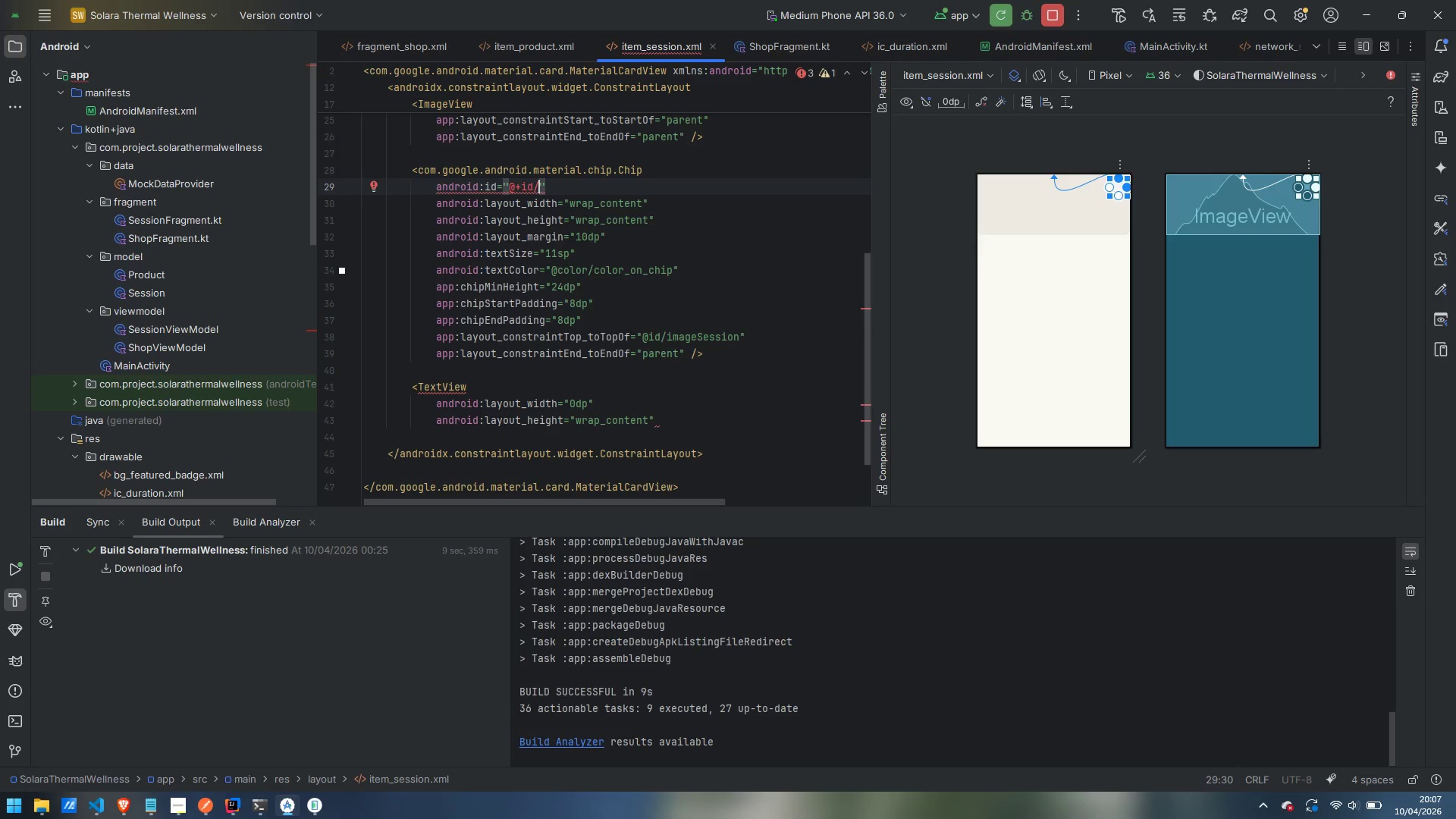 
type(chipIntensif)
key(Backspace)
type(ty)
 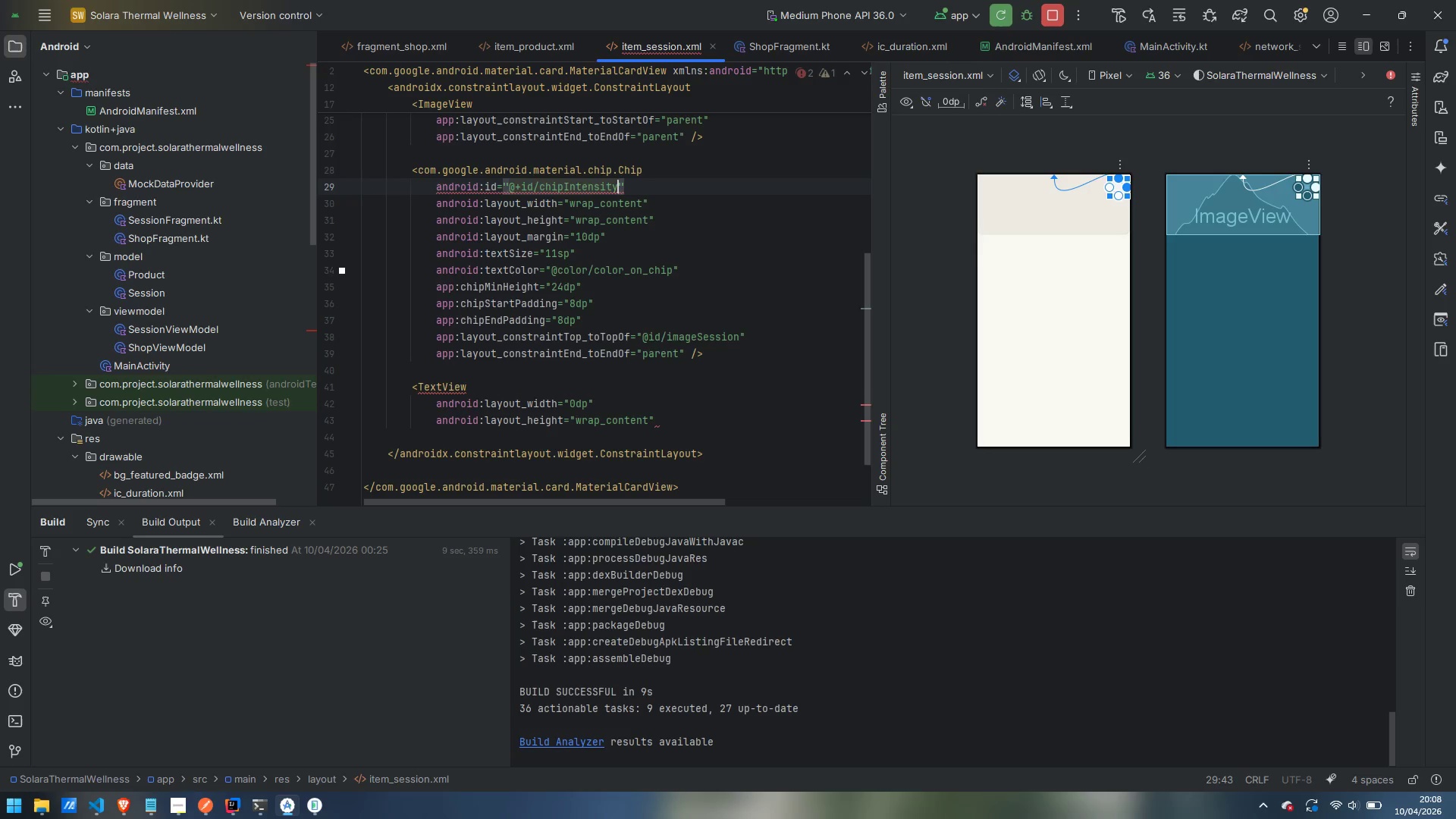 
left_click([691, 420])
 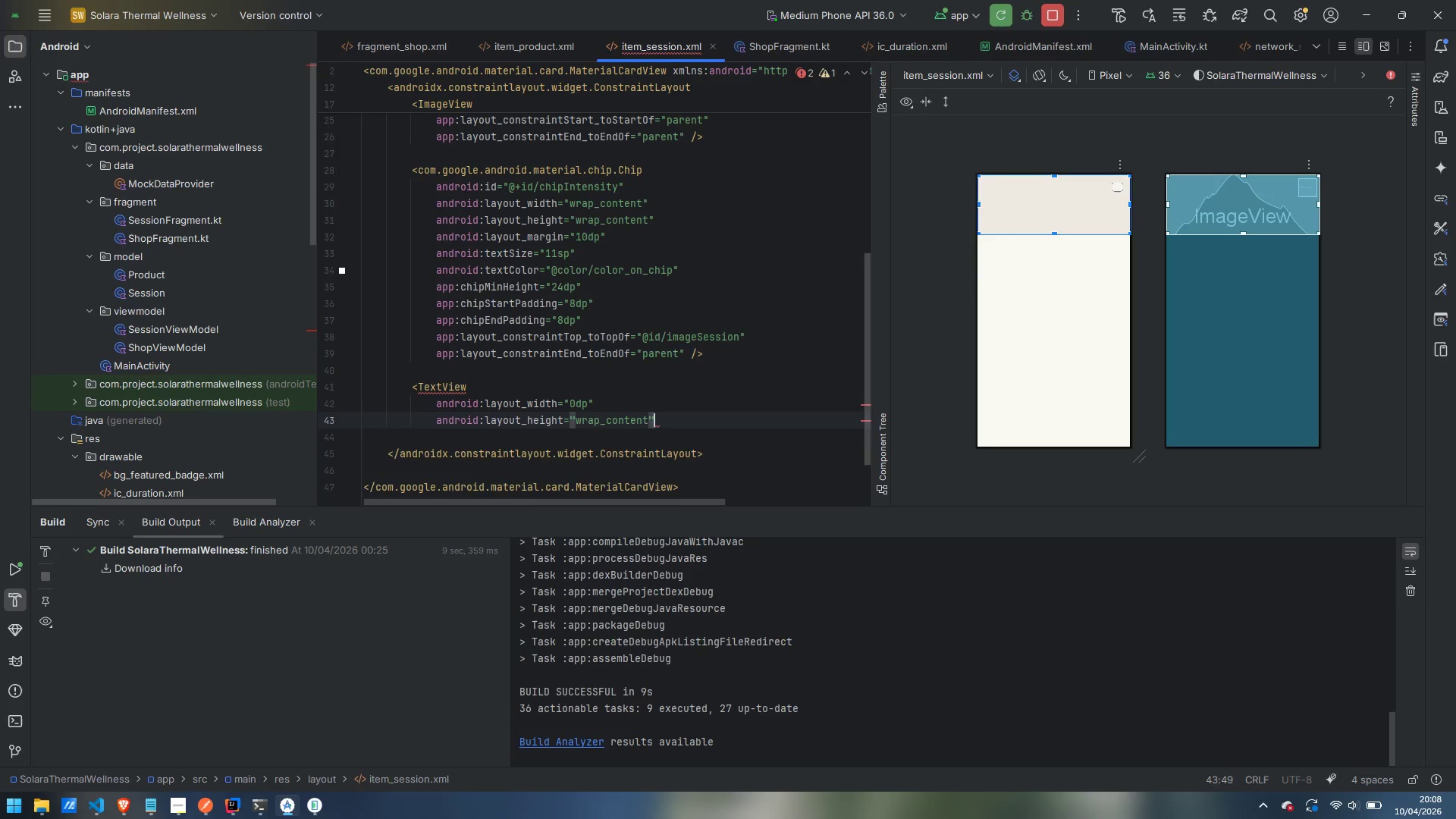 
key(Enter)
 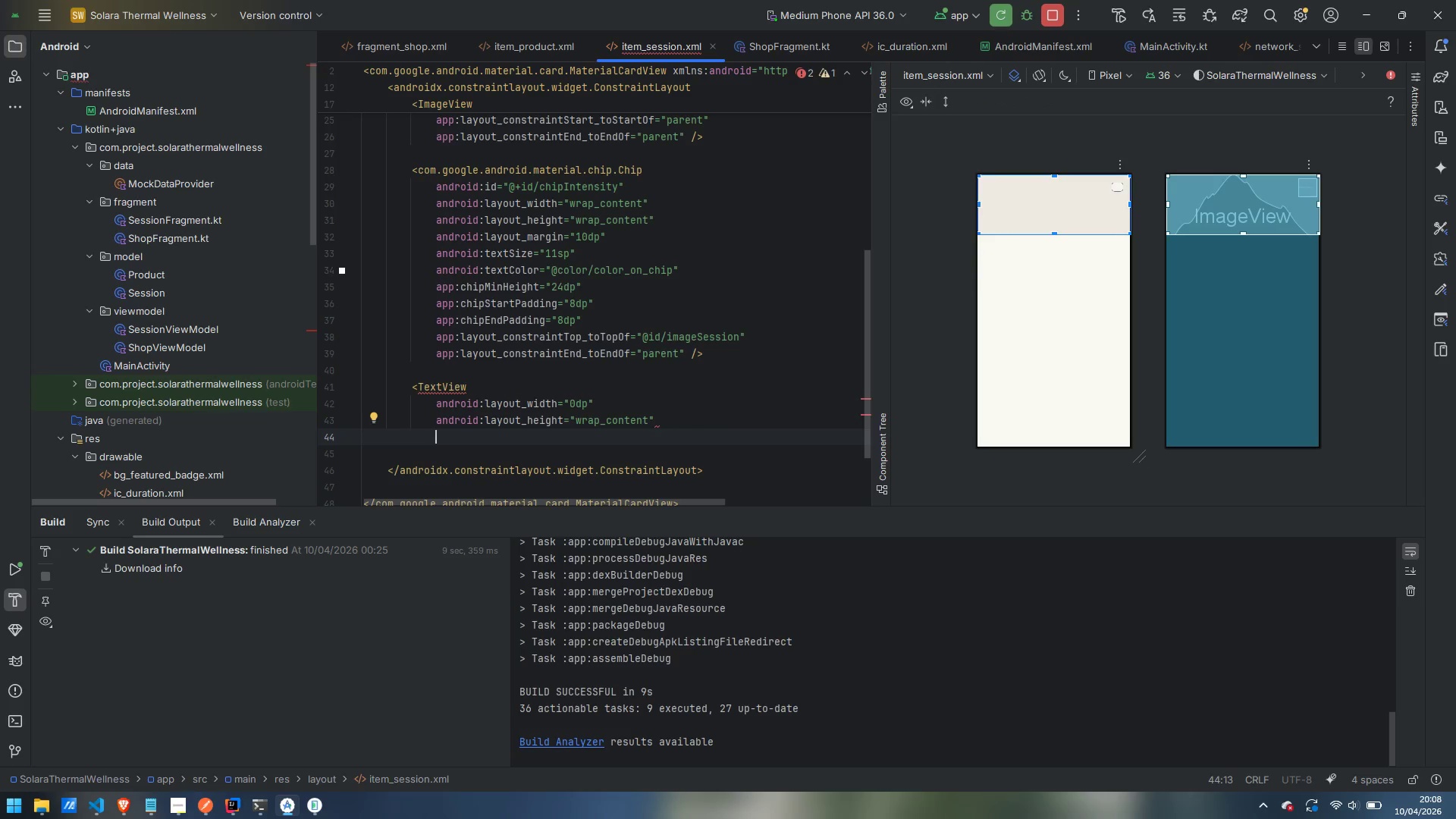 
type(id)
 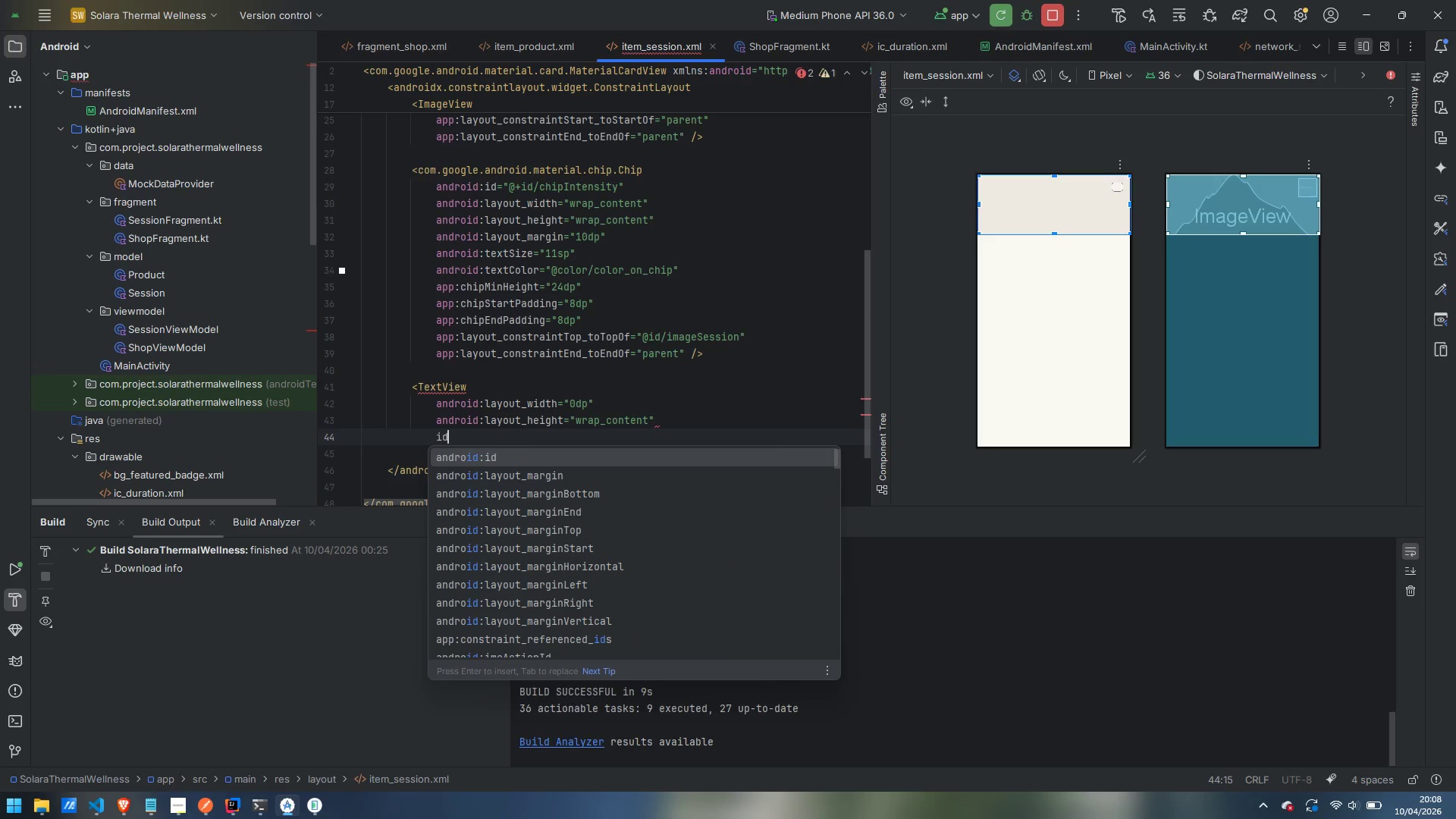 
key(Enter)
 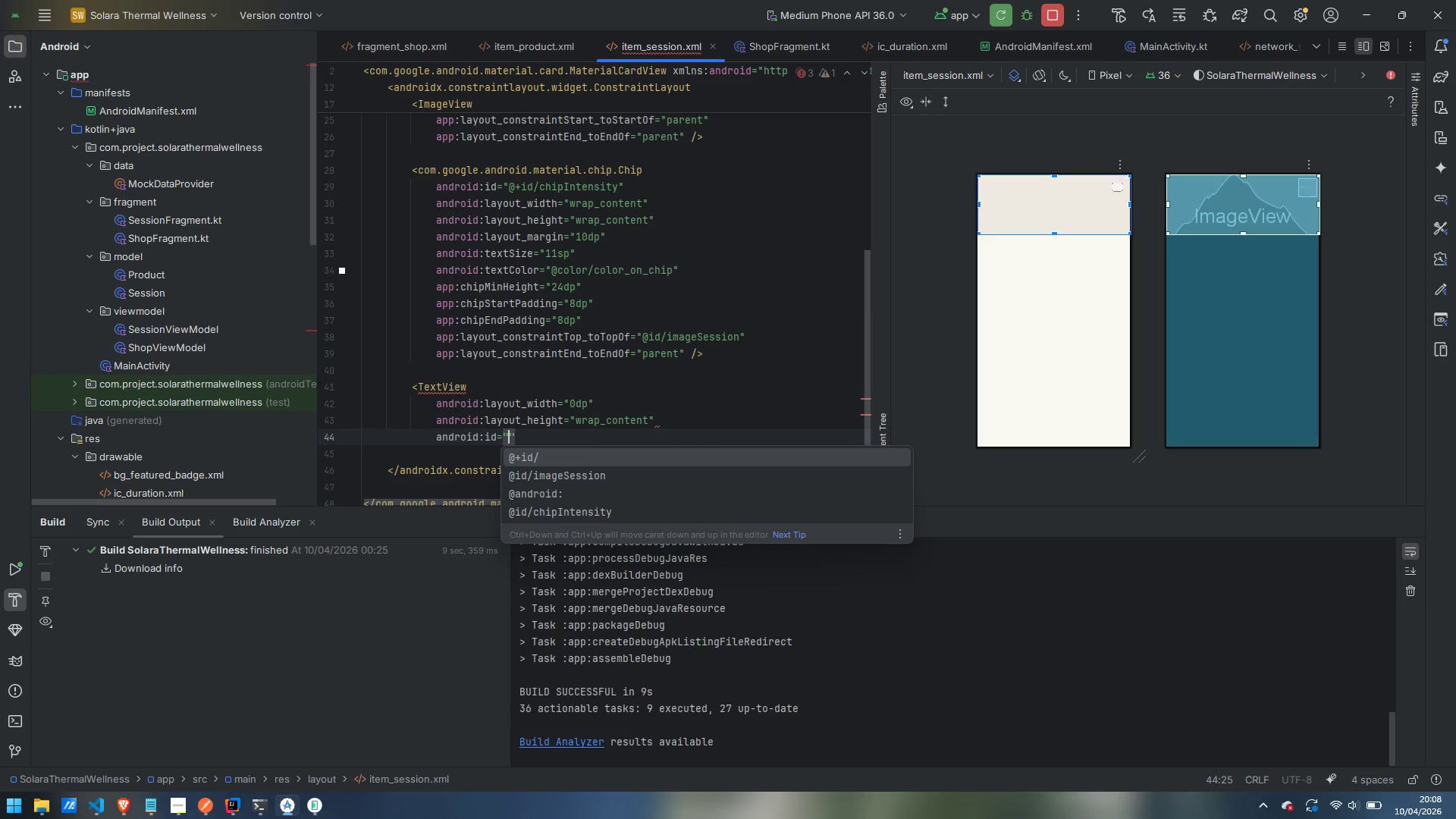 
key(Enter)
 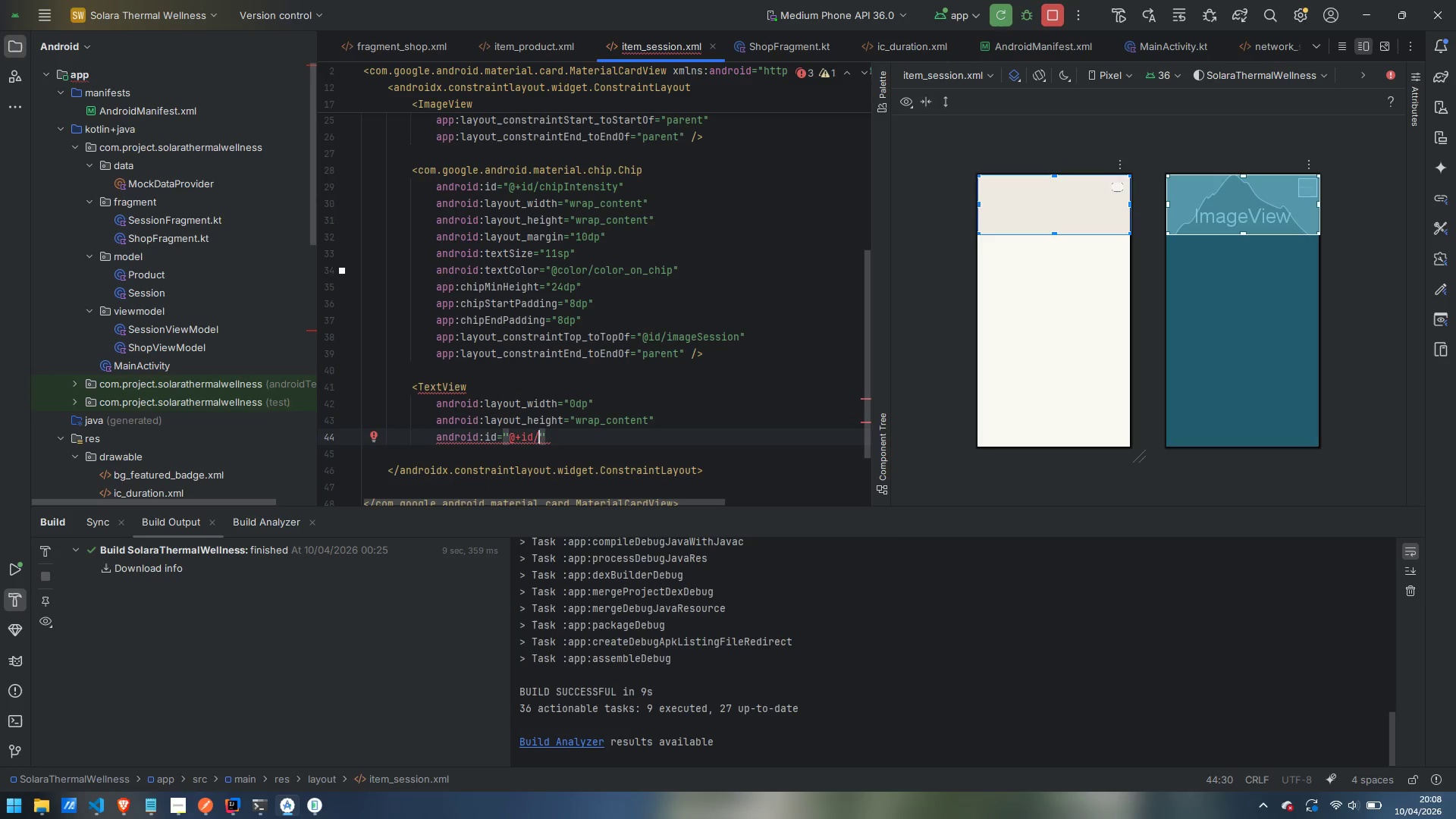 
type(textSessionTitle)
 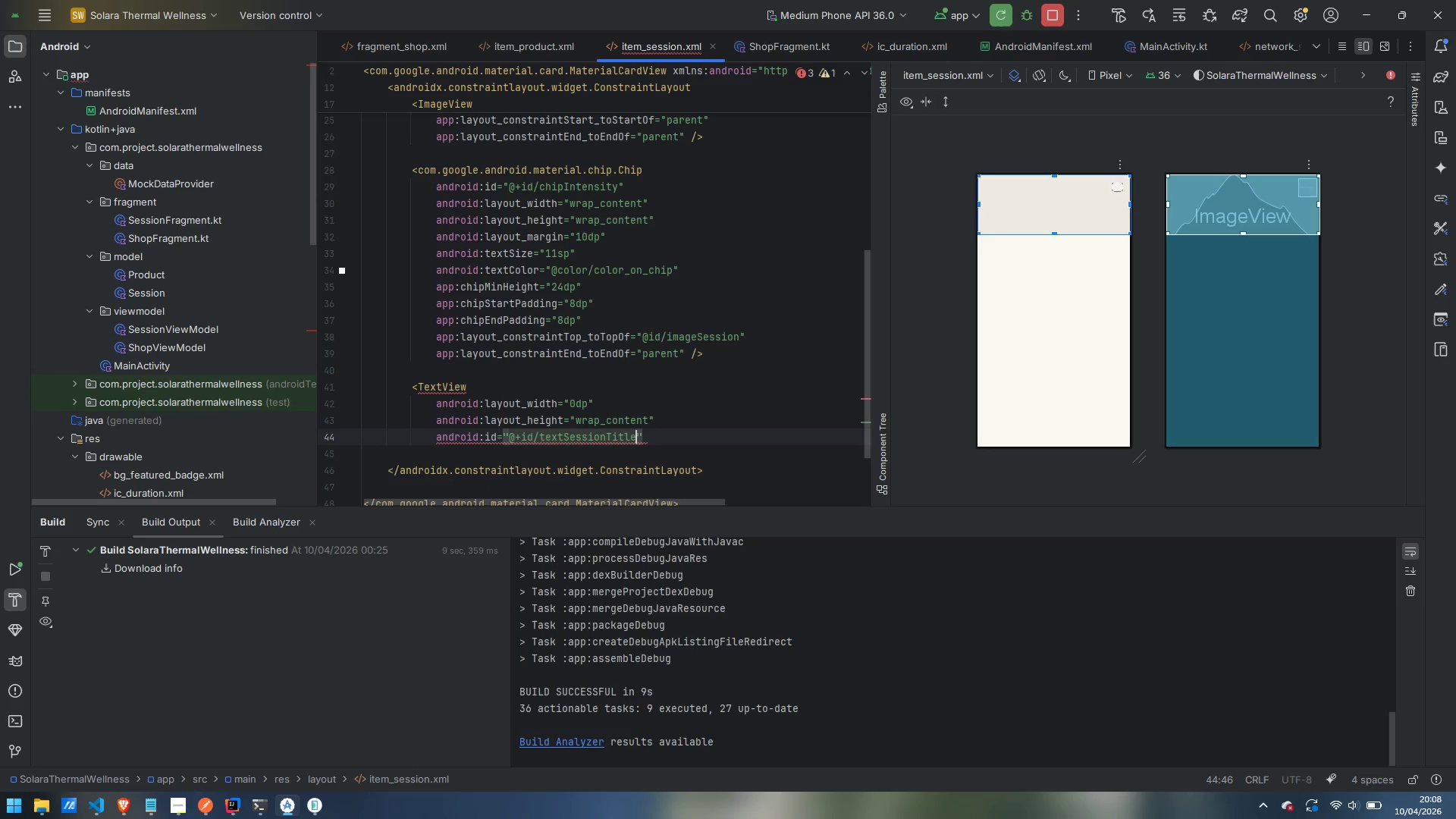 
key(ArrowRight)
 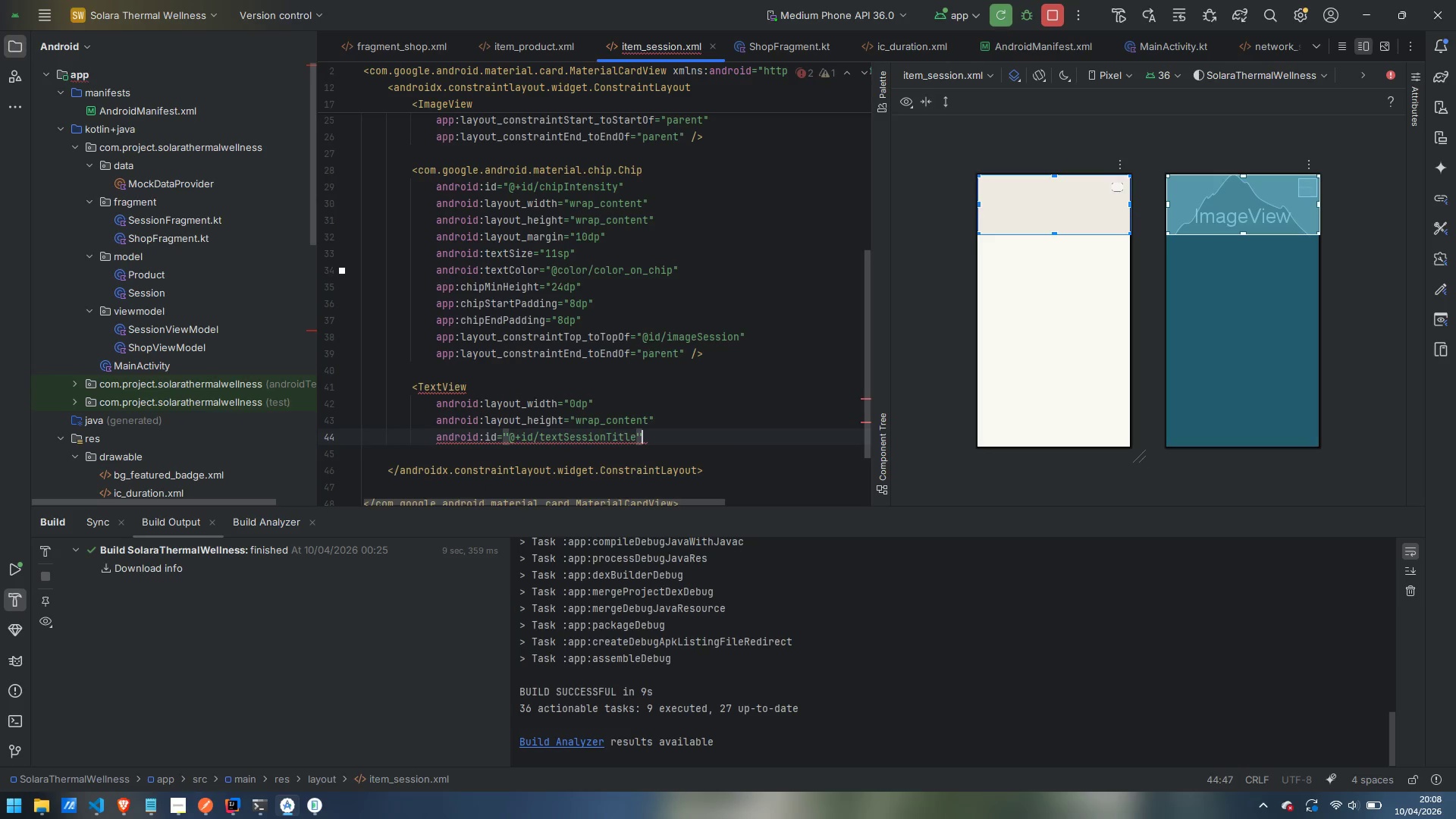 
key(Enter)
 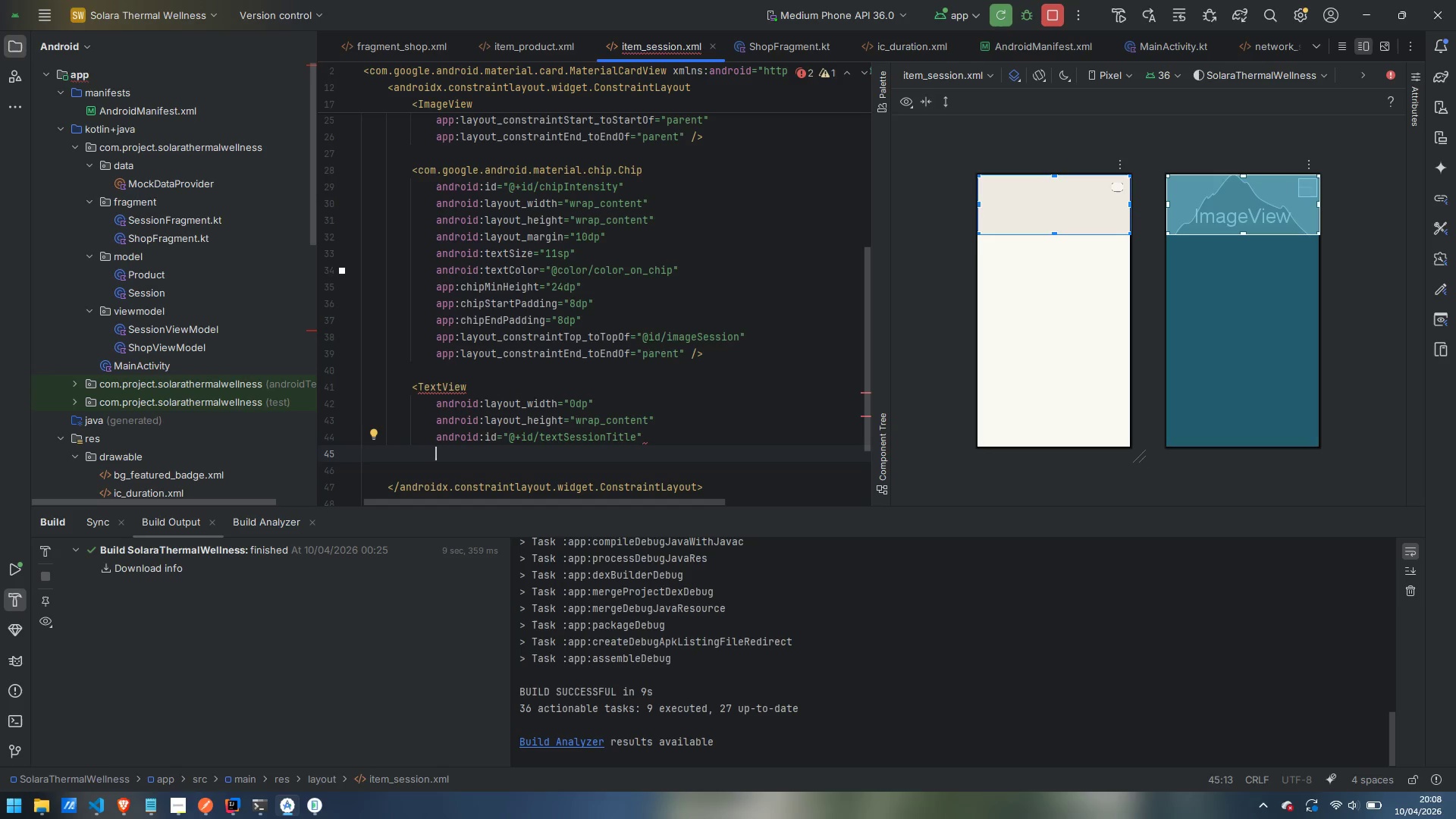 
type(marginStart)
 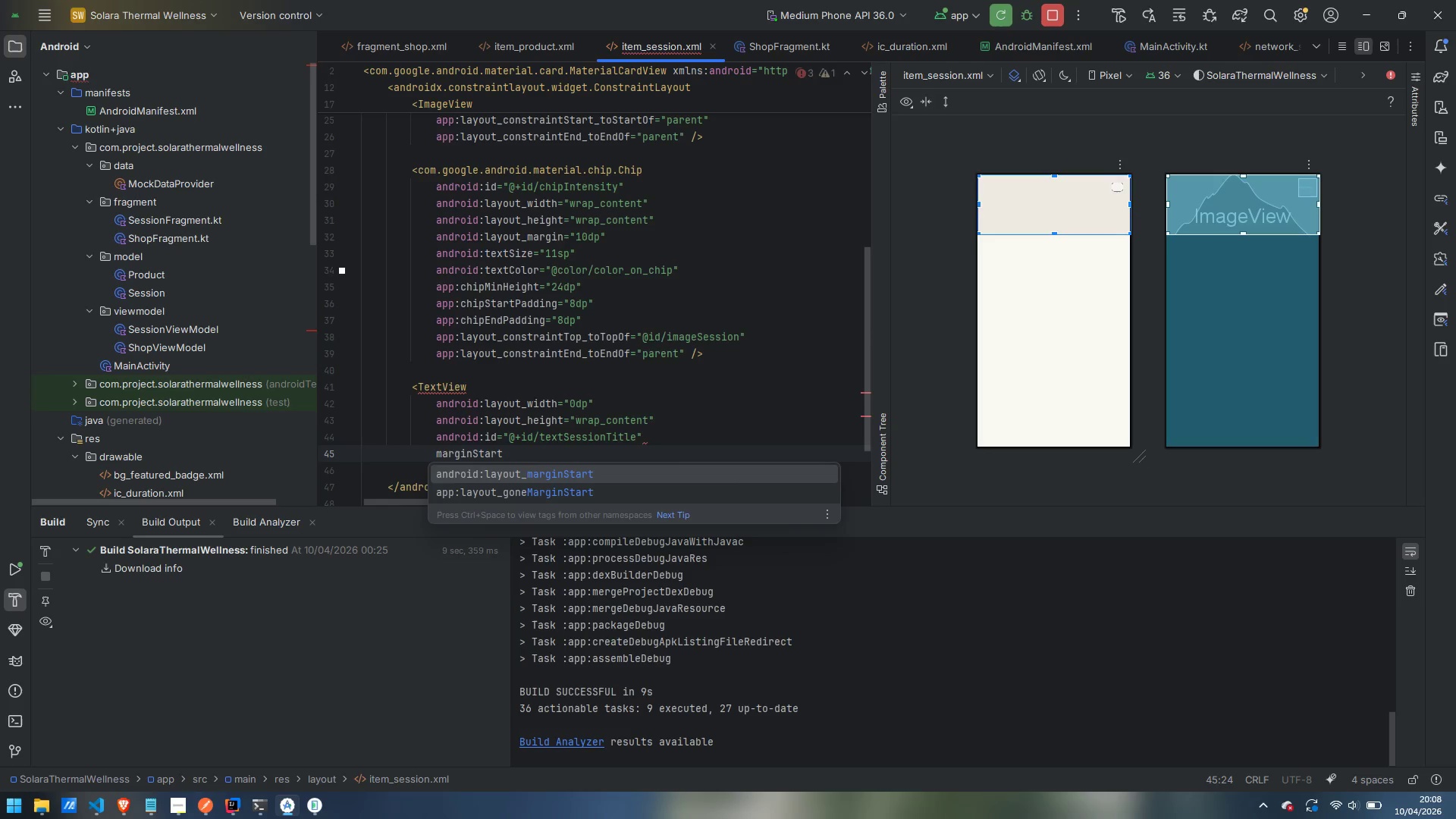 
key(Enter)
 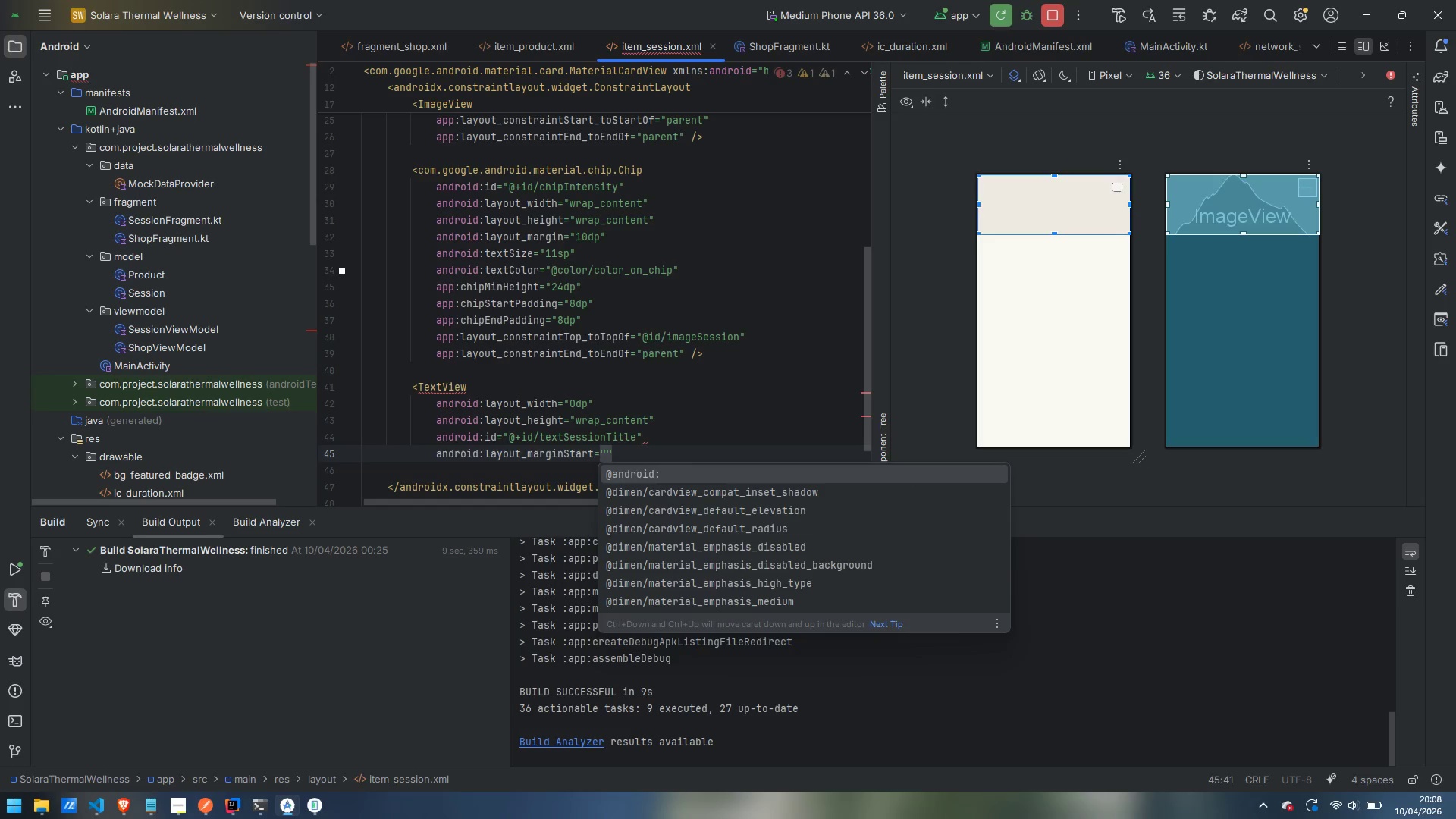 
type(16dp)
 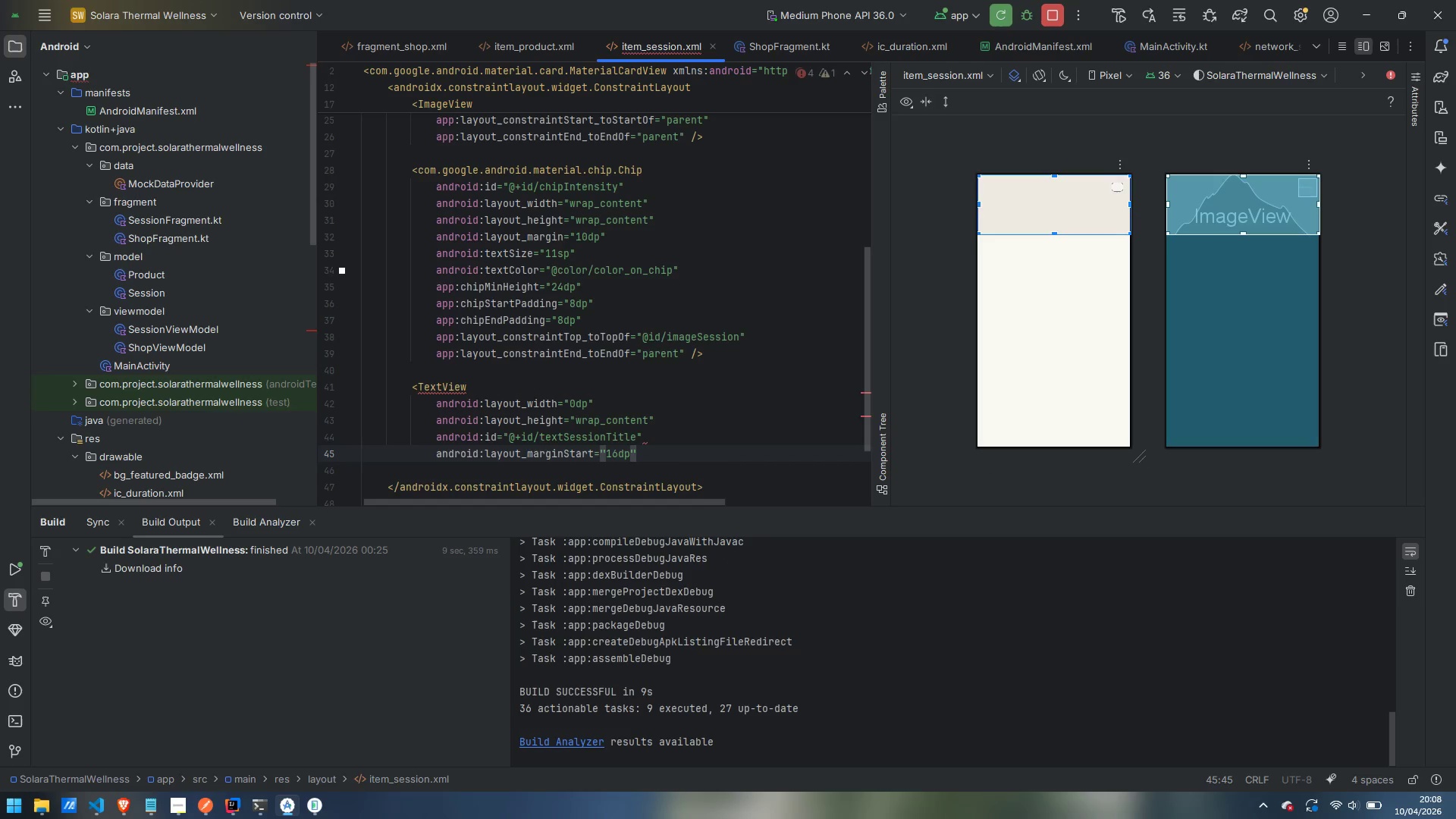 
key(ArrowRight)
 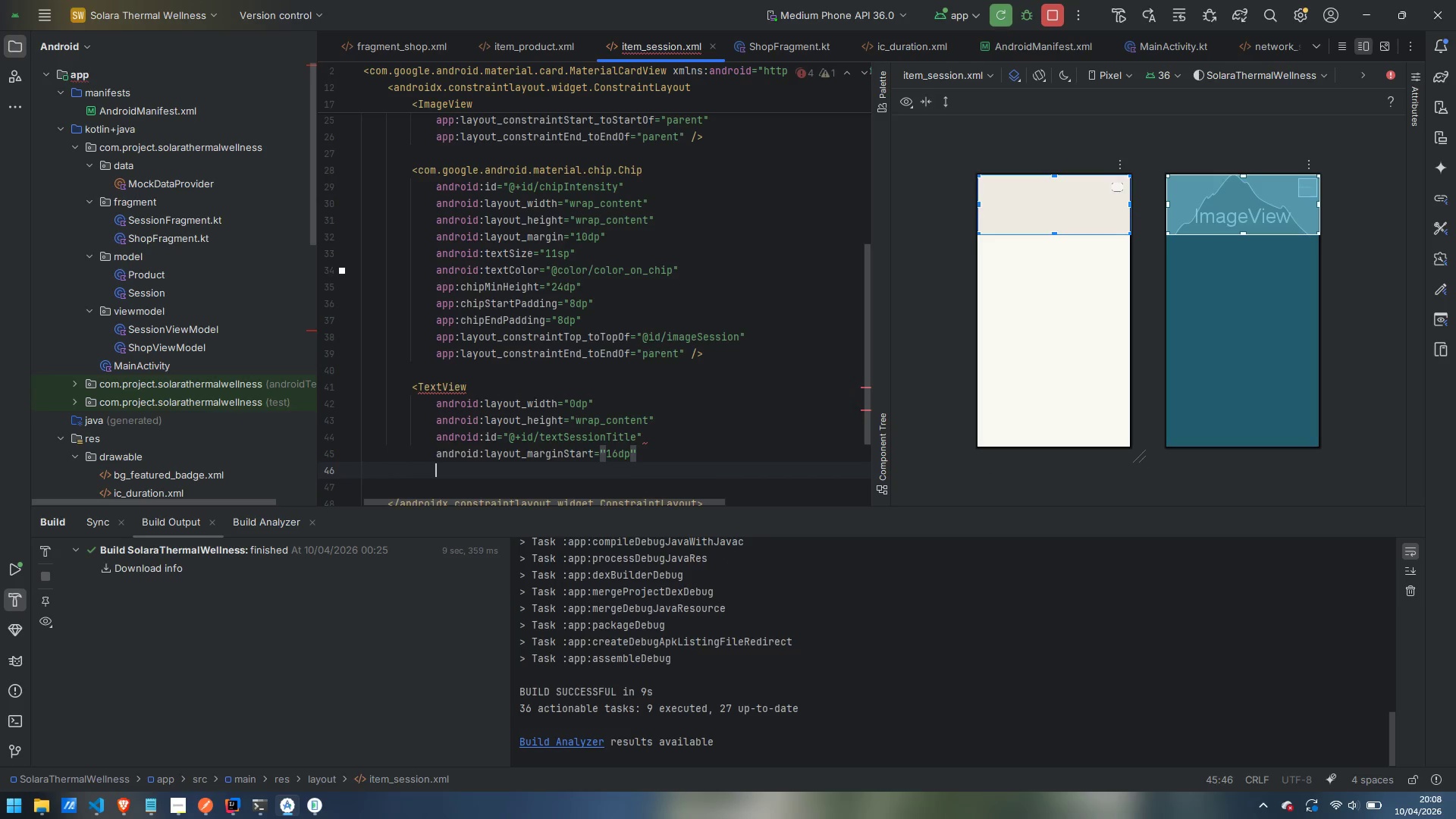 
key(Enter)
 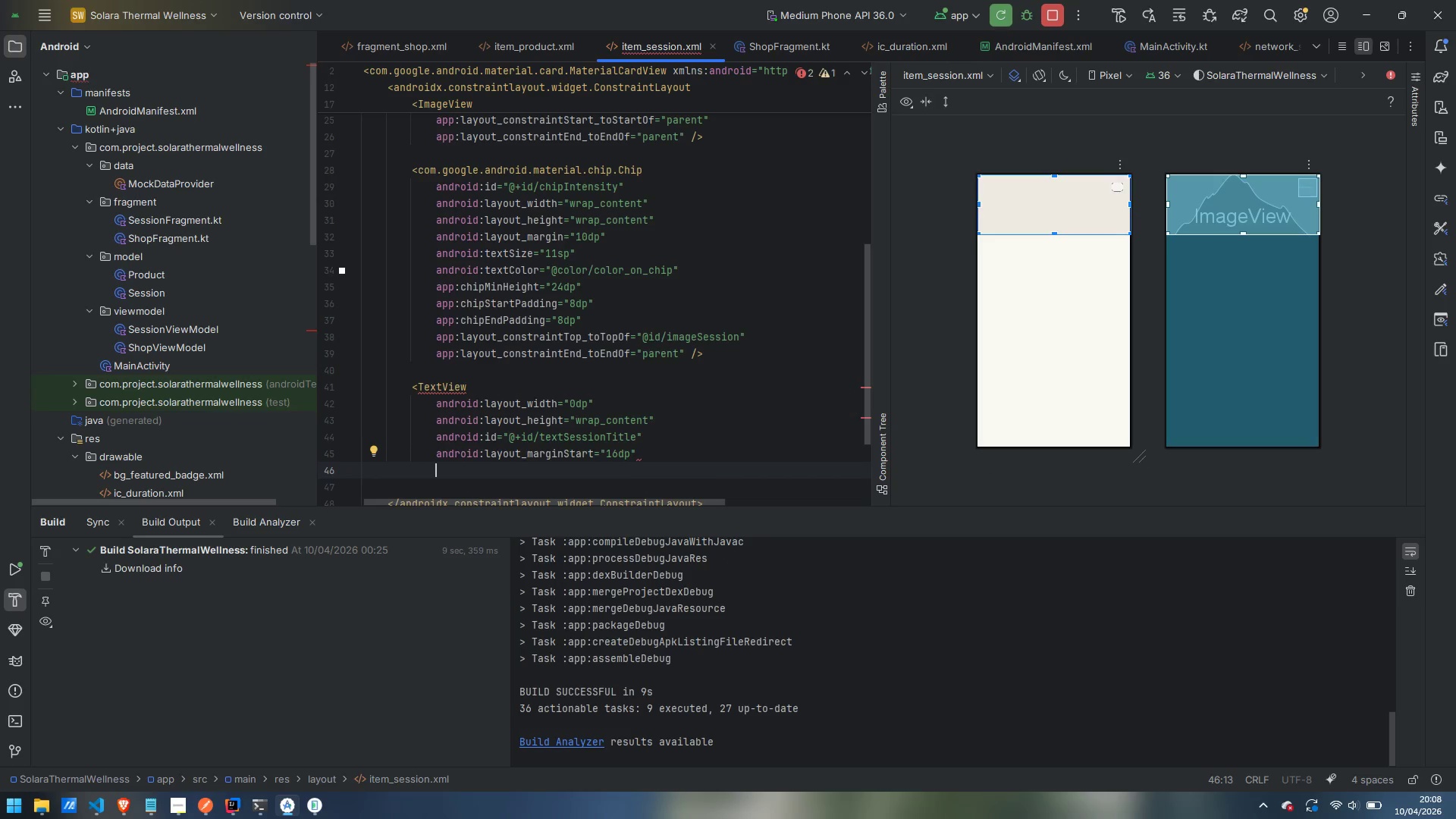 
type(marginEnd)
 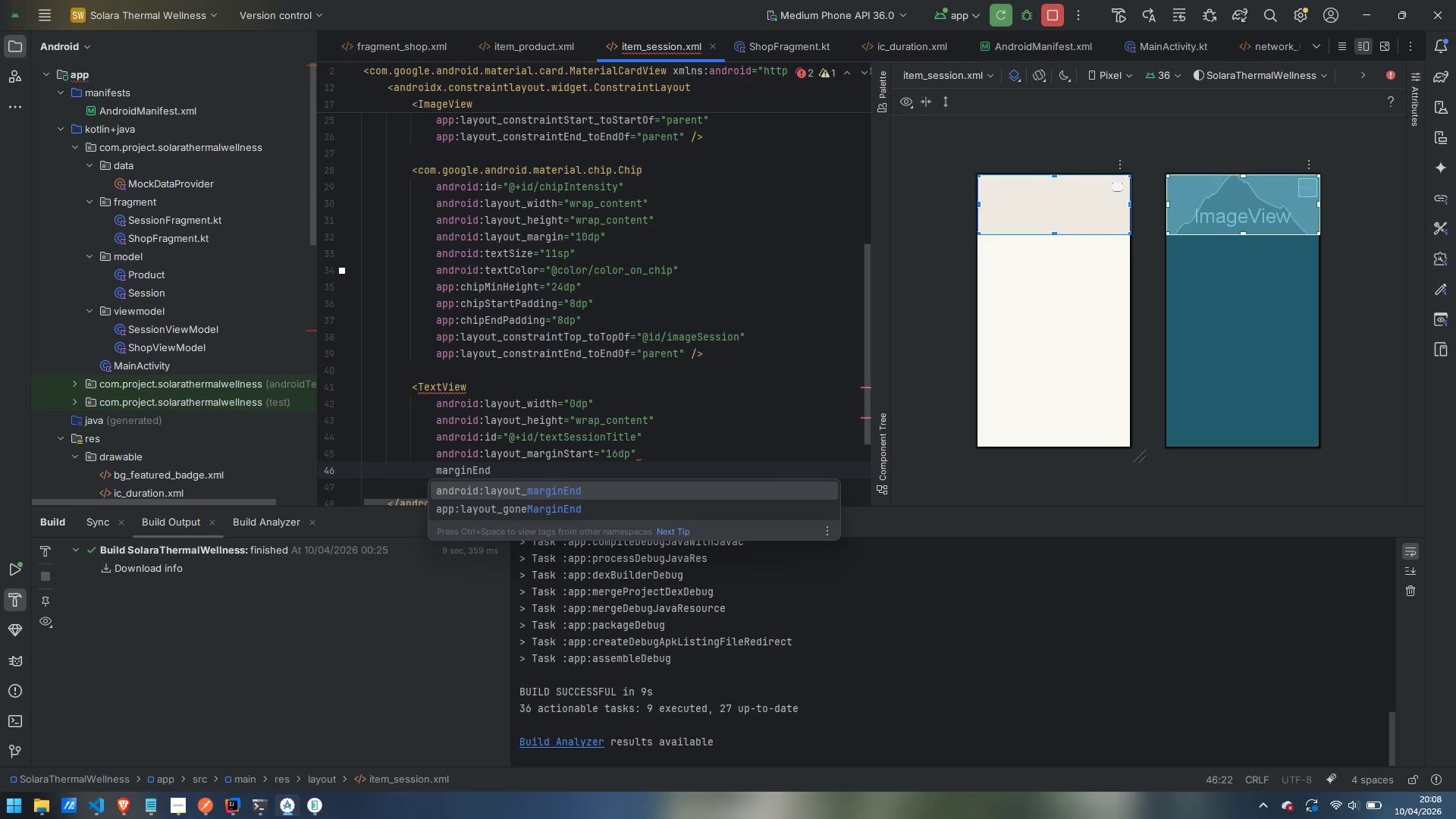 
key(Enter)
 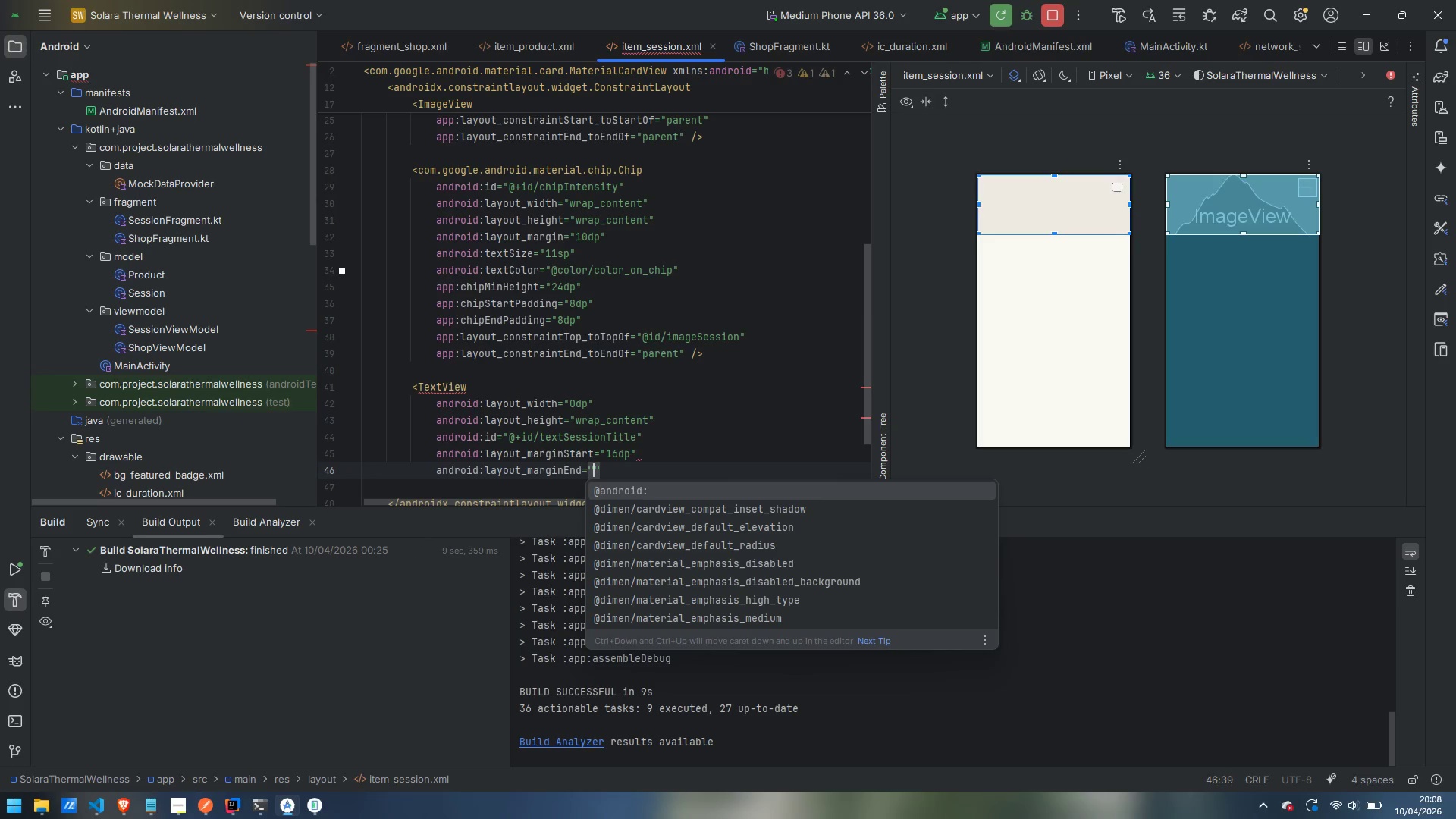 
type(16dp)
 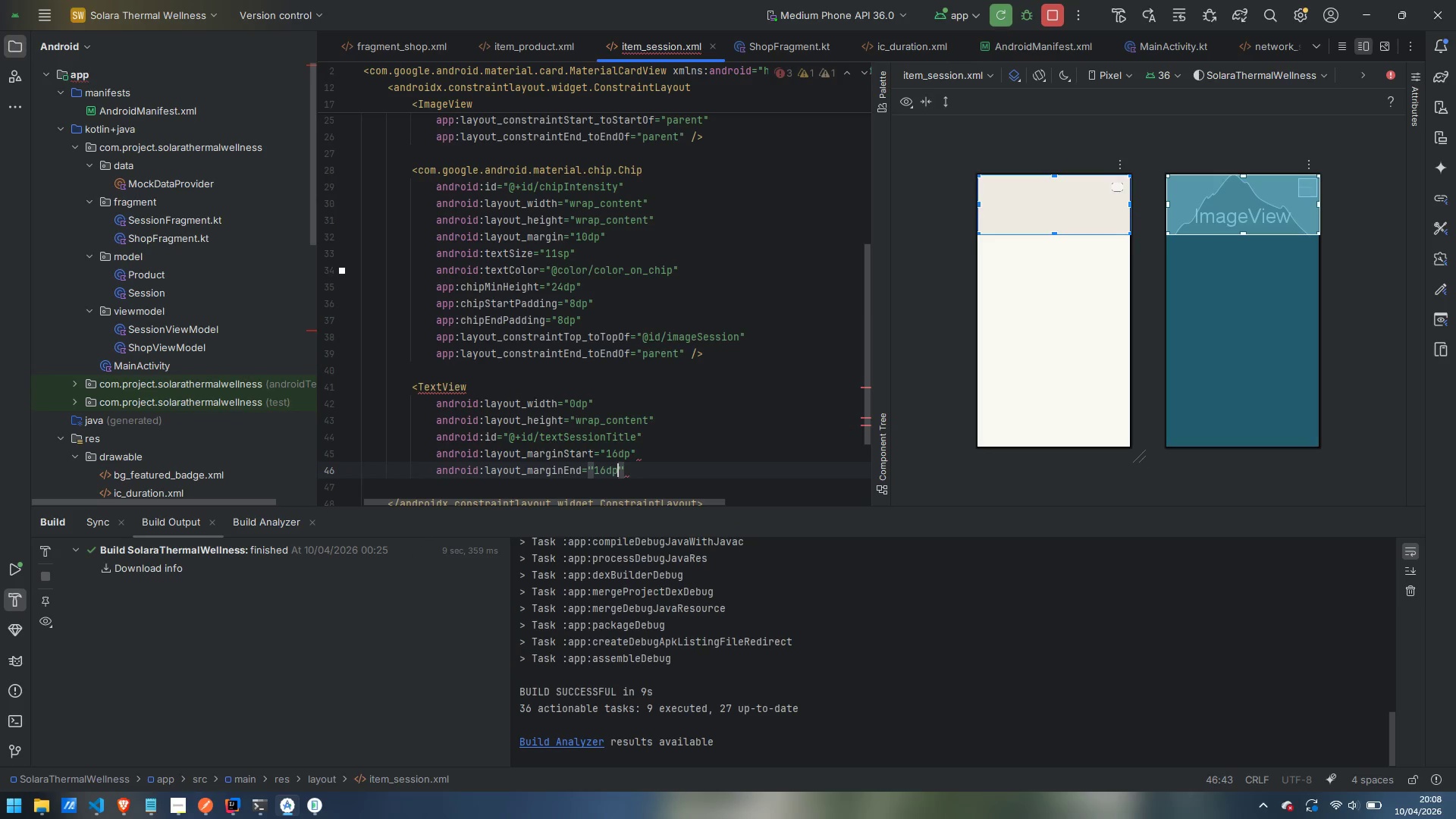 
key(ArrowRight)
 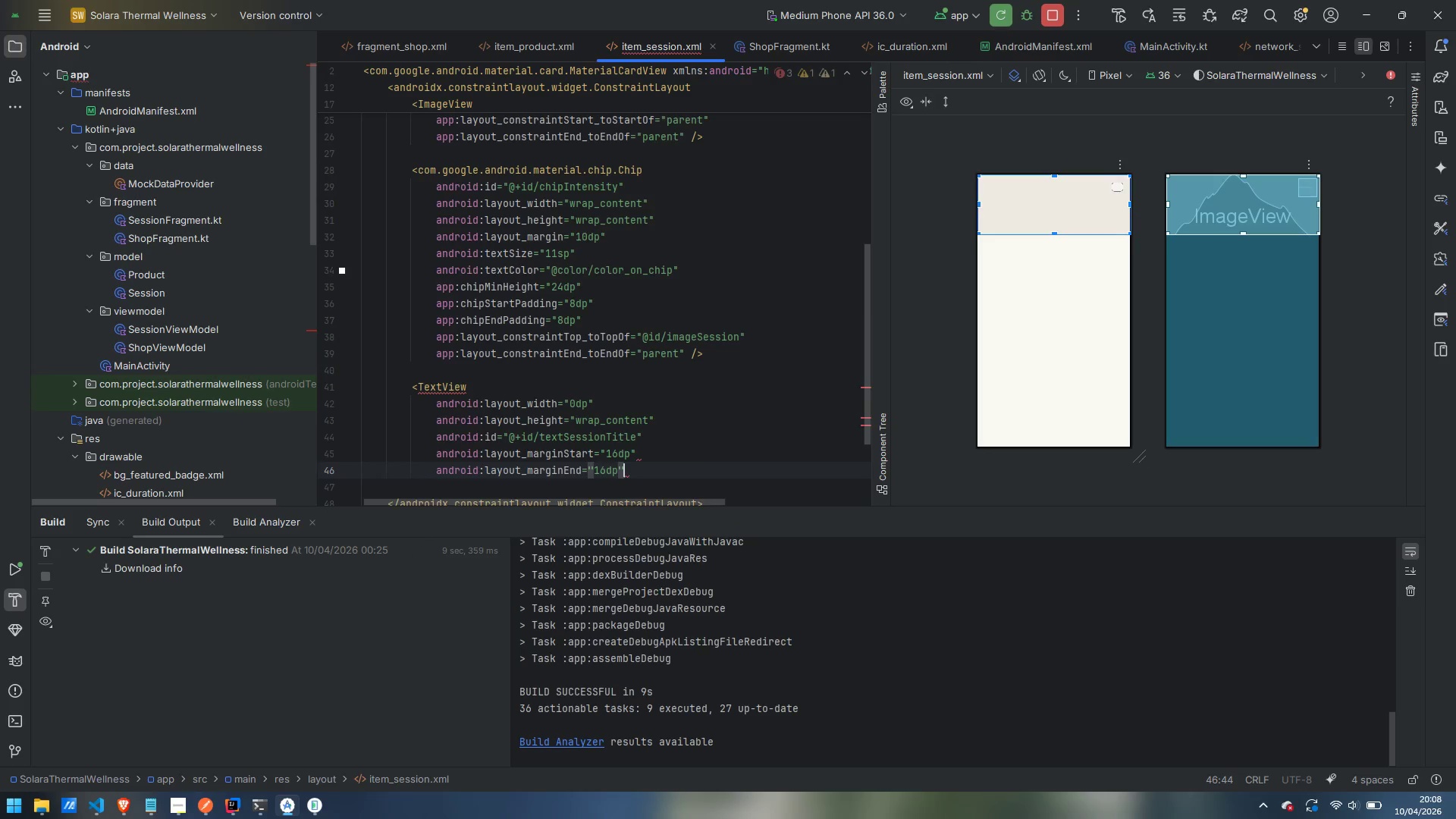 
key(Enter)
 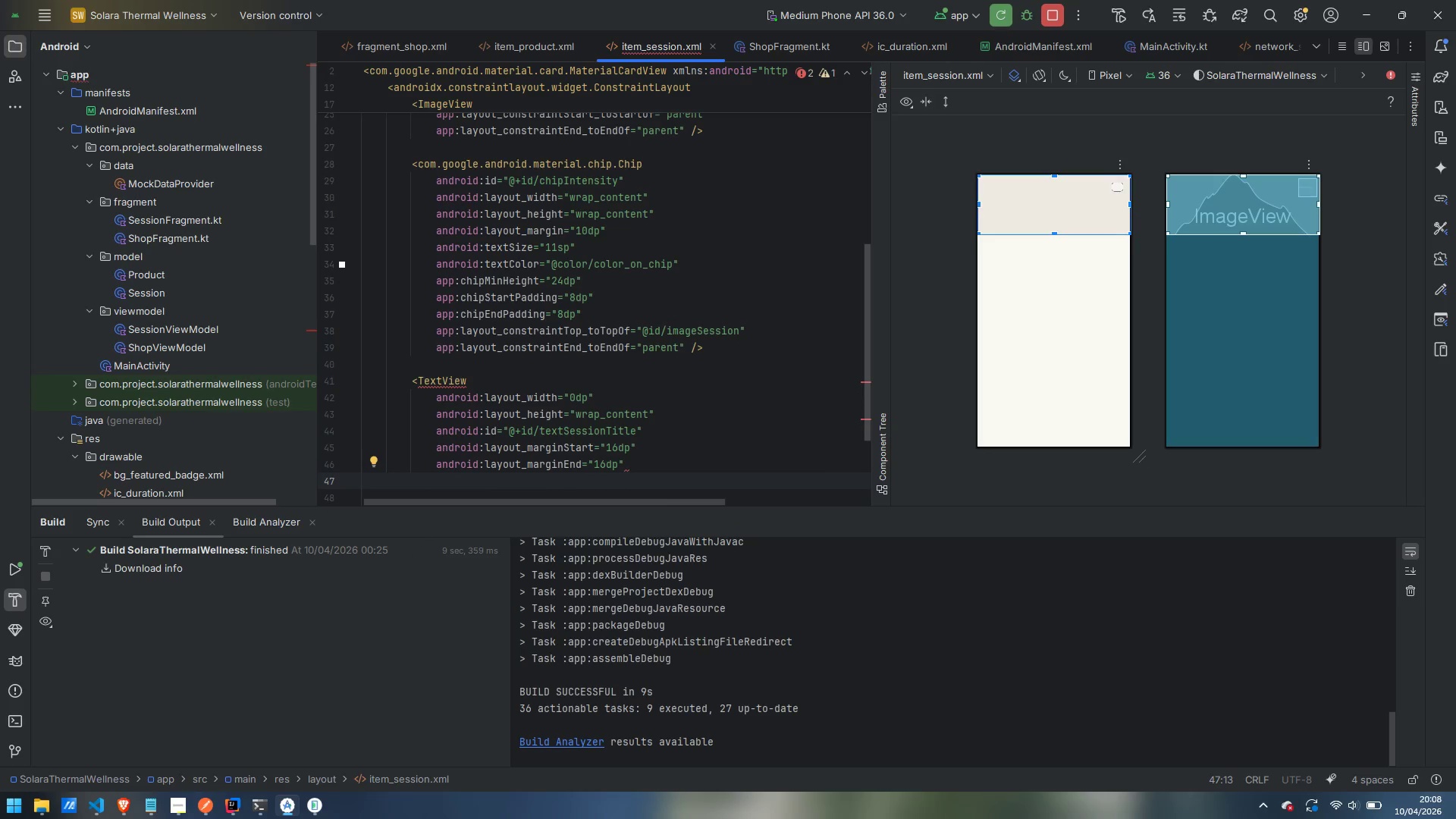 
type(marginT)
 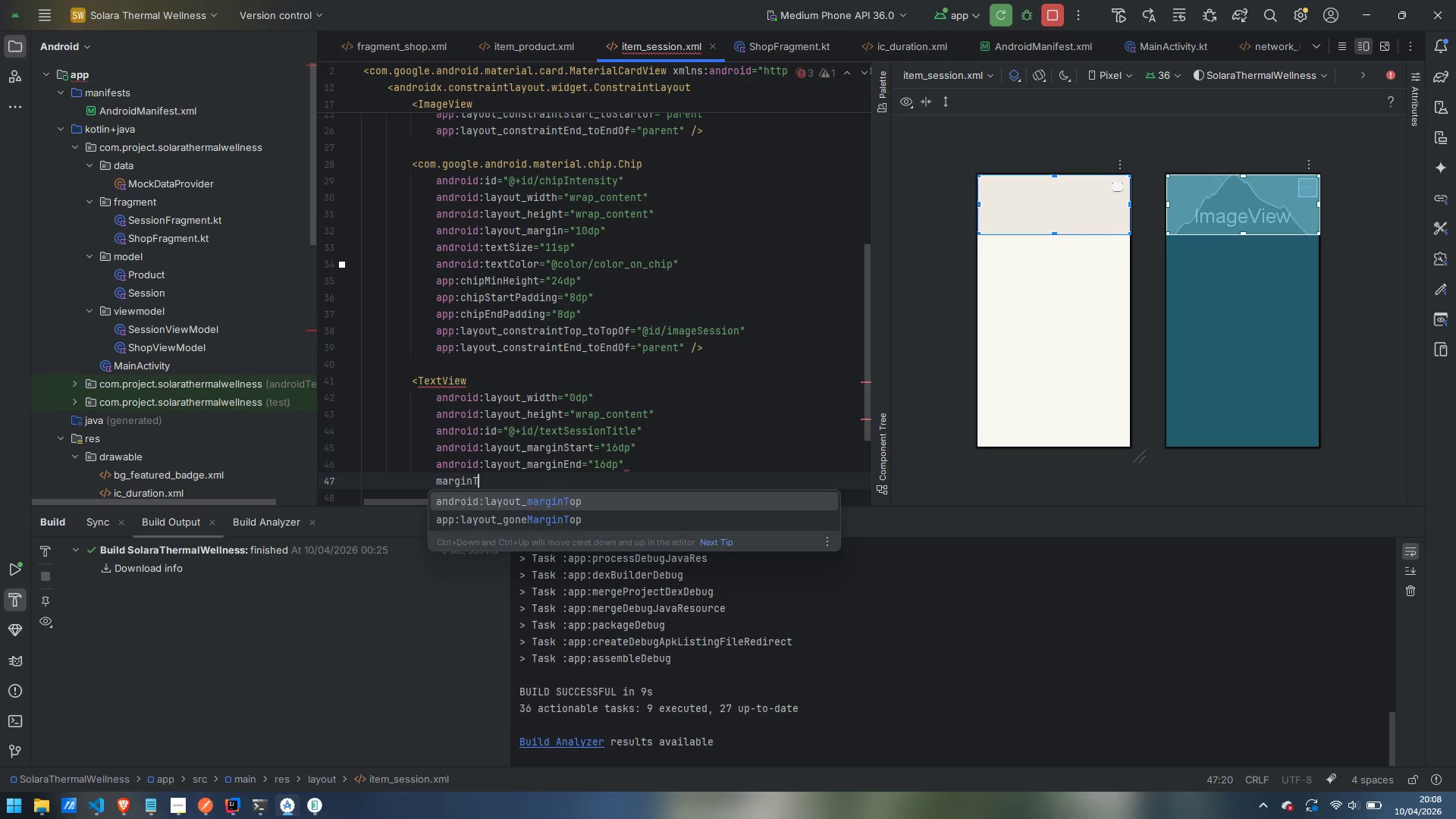 
key(Enter)
 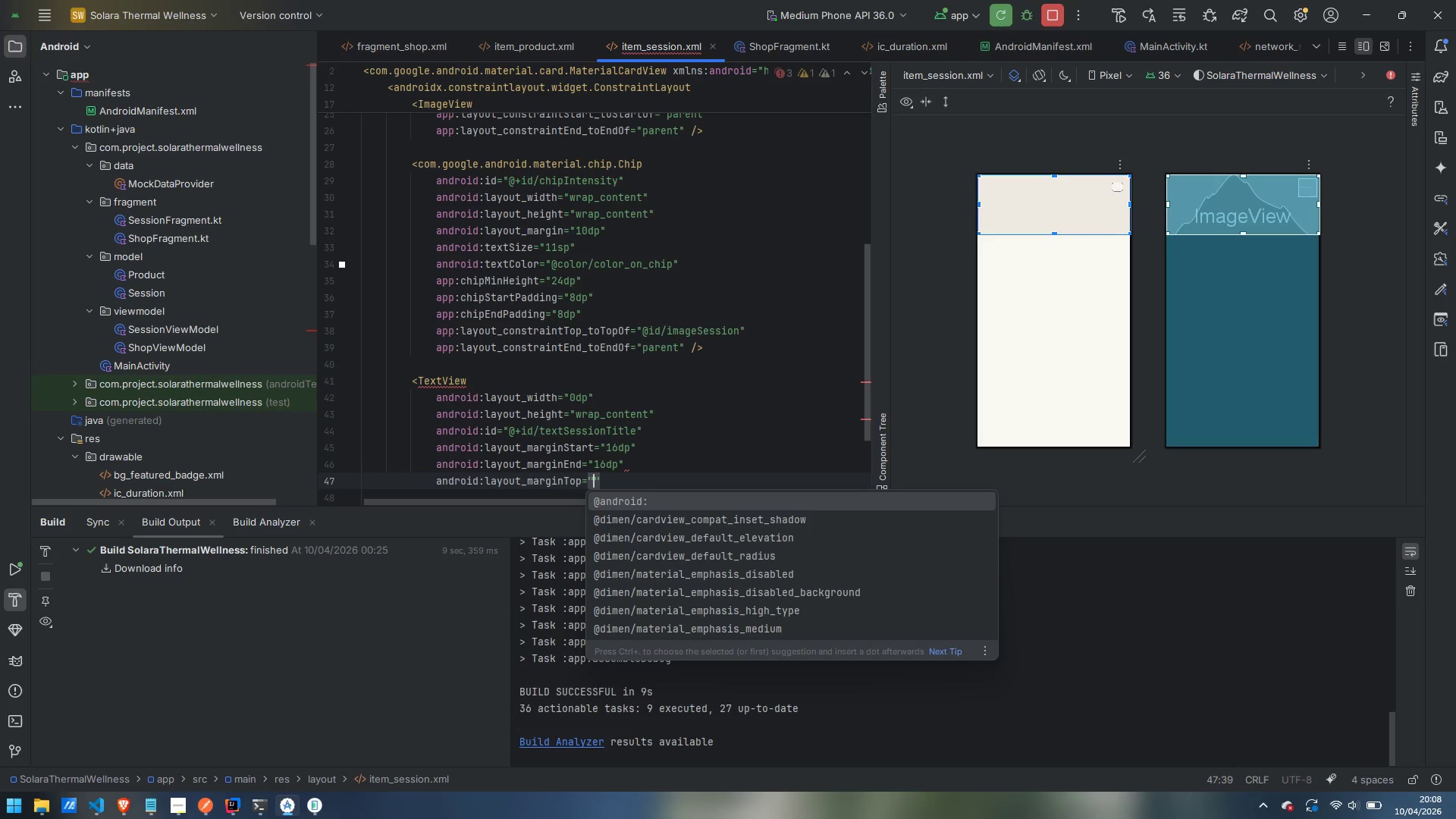 
type(12dp)
 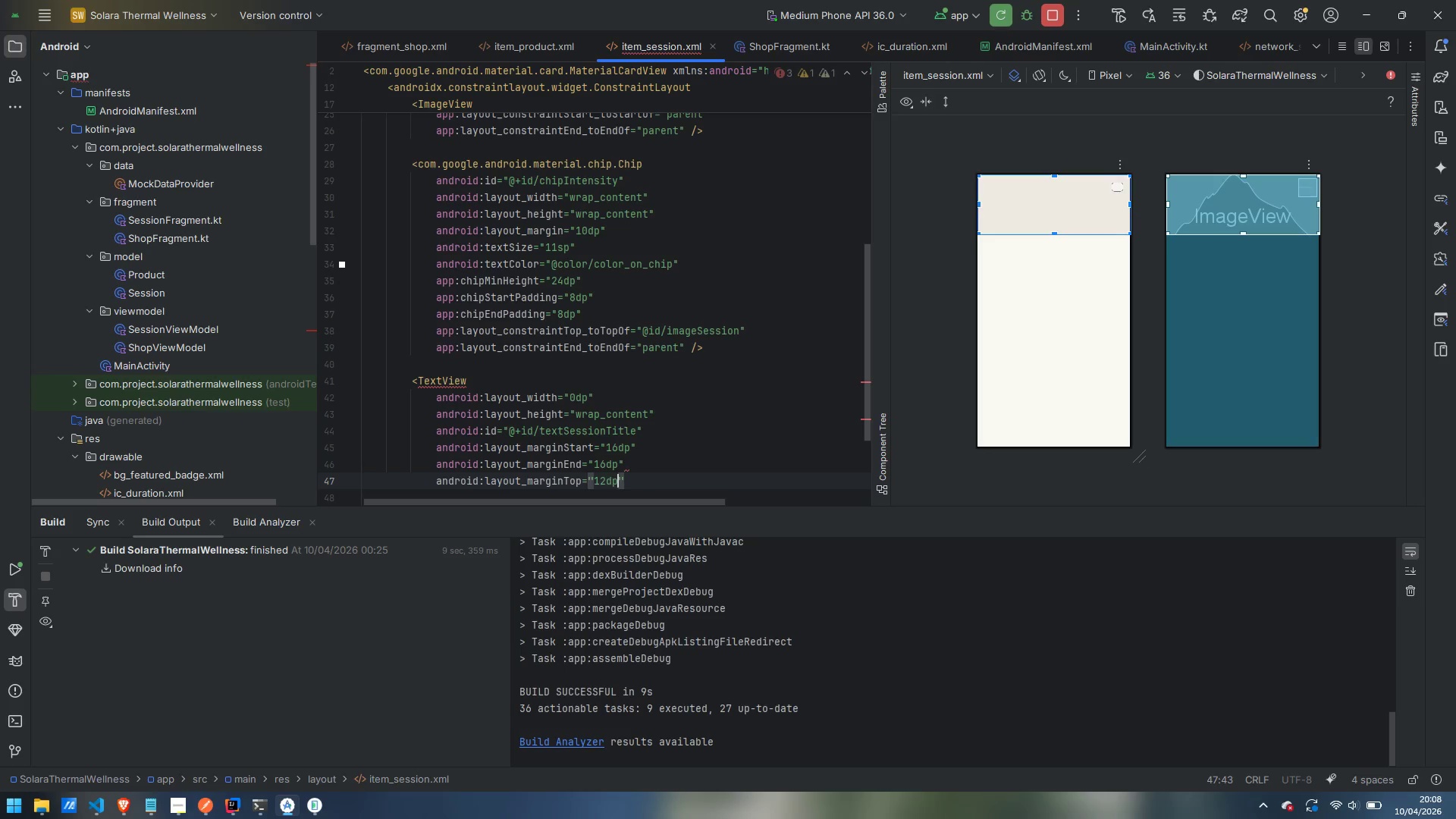 
key(ArrowRight)
 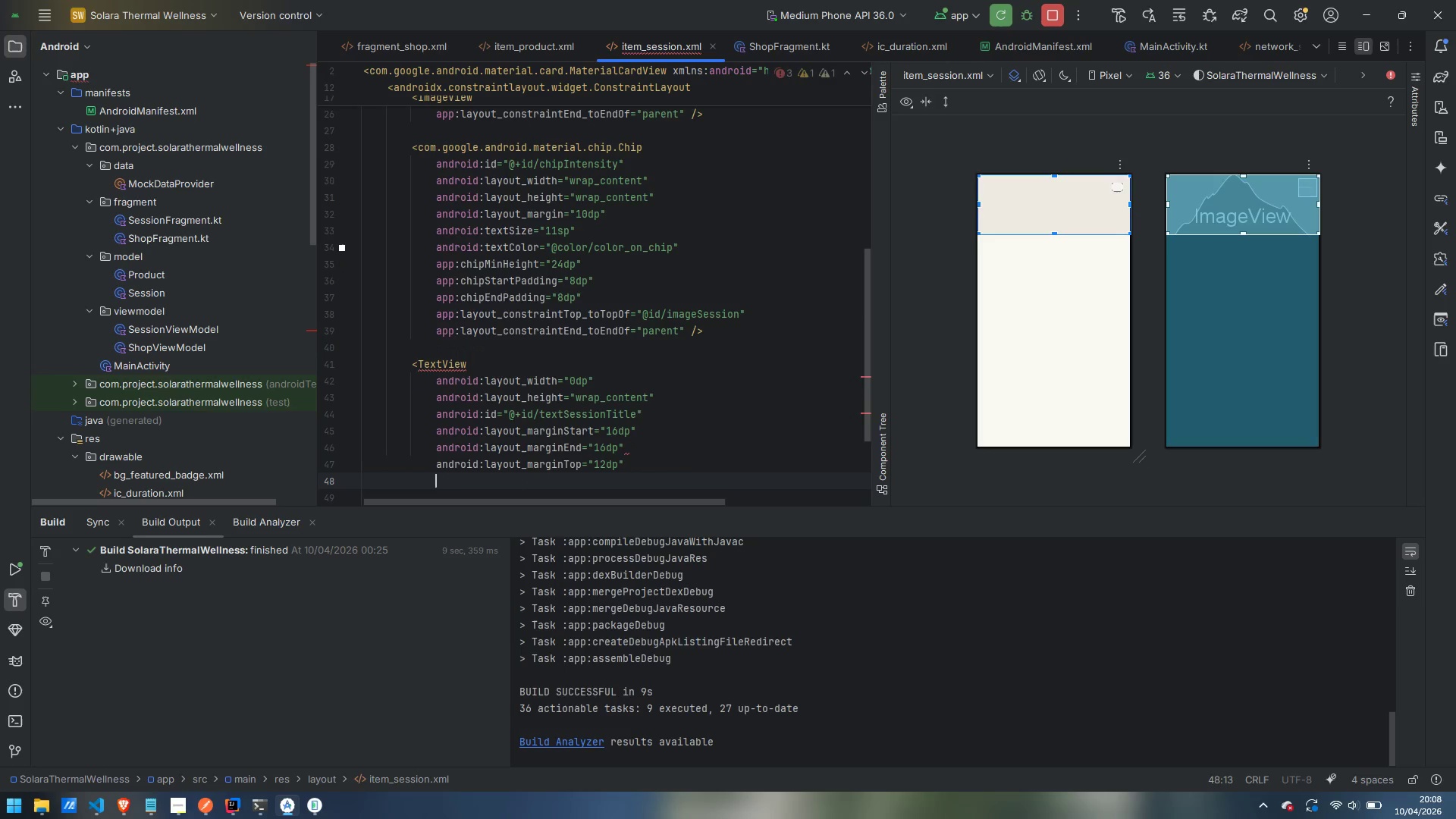 
key(Enter)
 